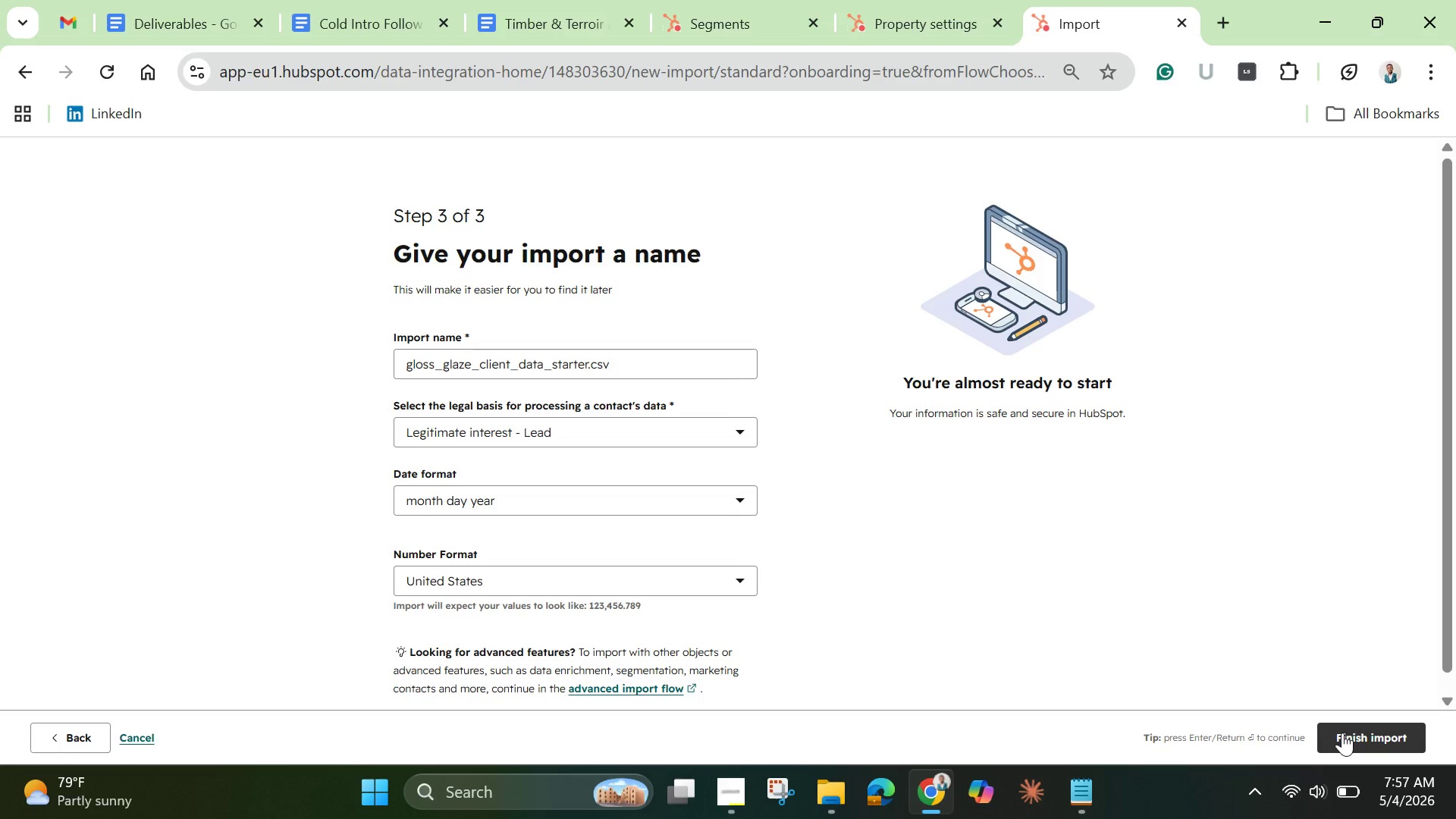 
wait(18.85)
 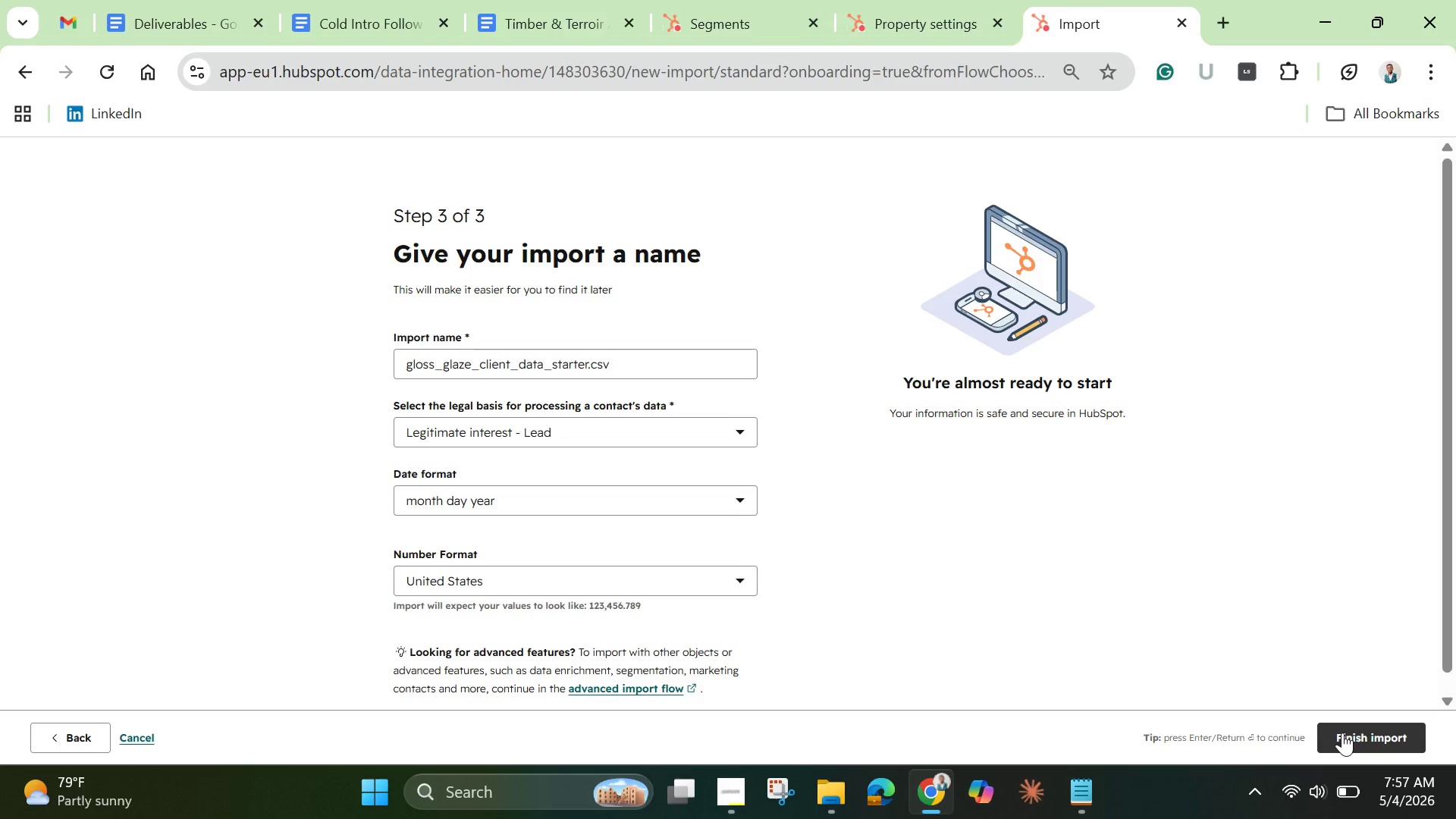 
mouse_move([660, 460])
 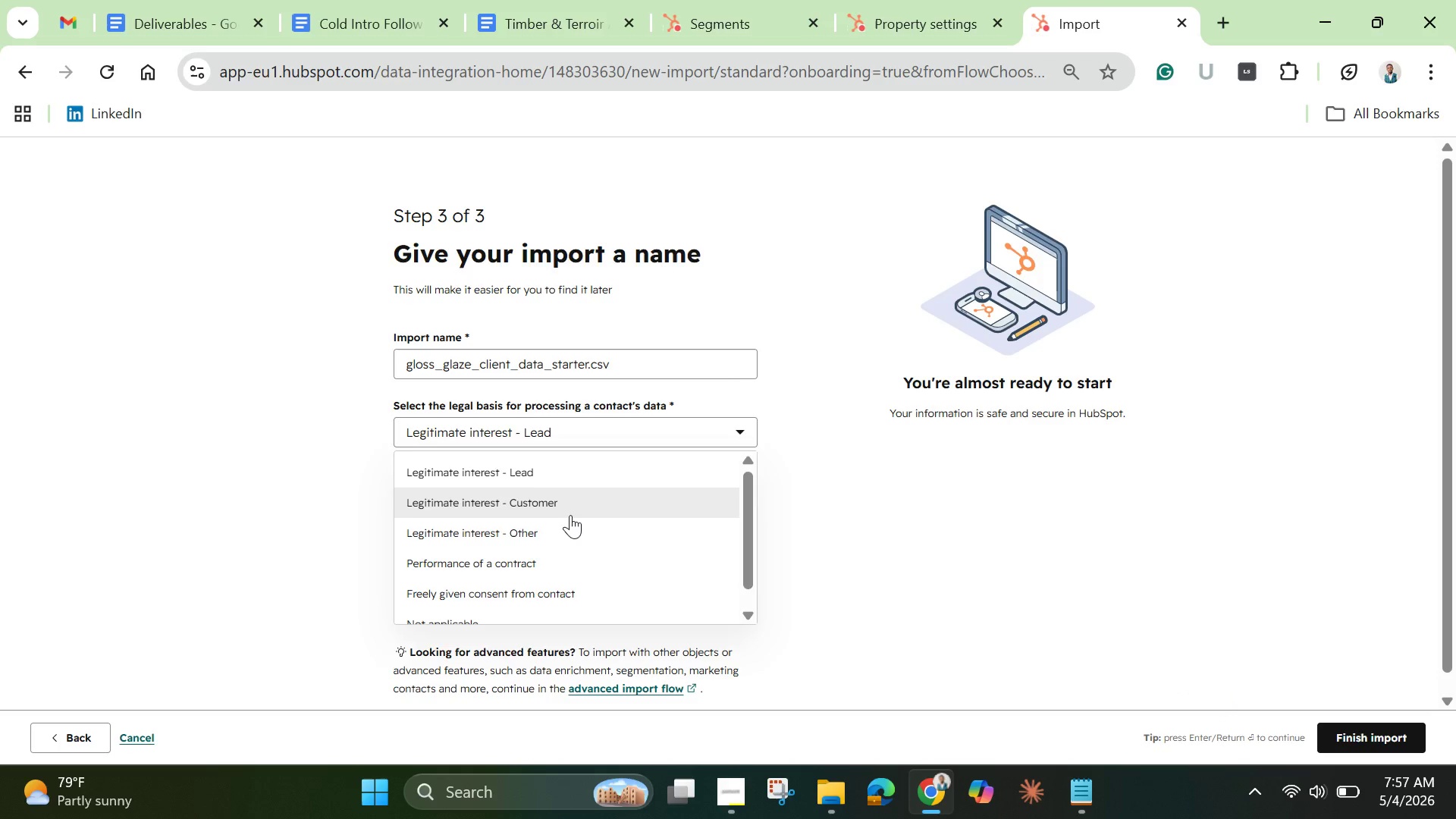 
left_click([570, 515])
 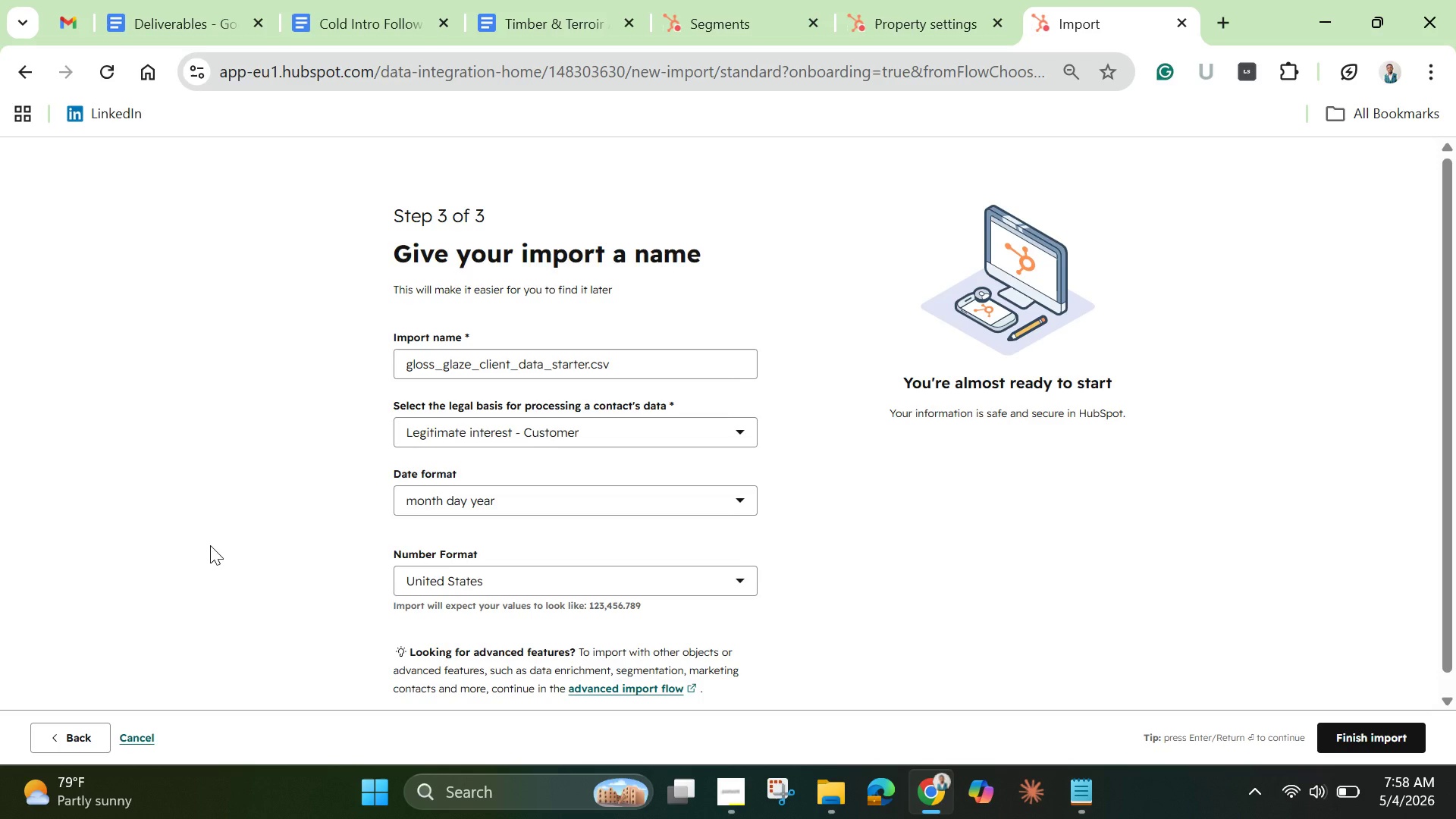 
wait(10.73)
 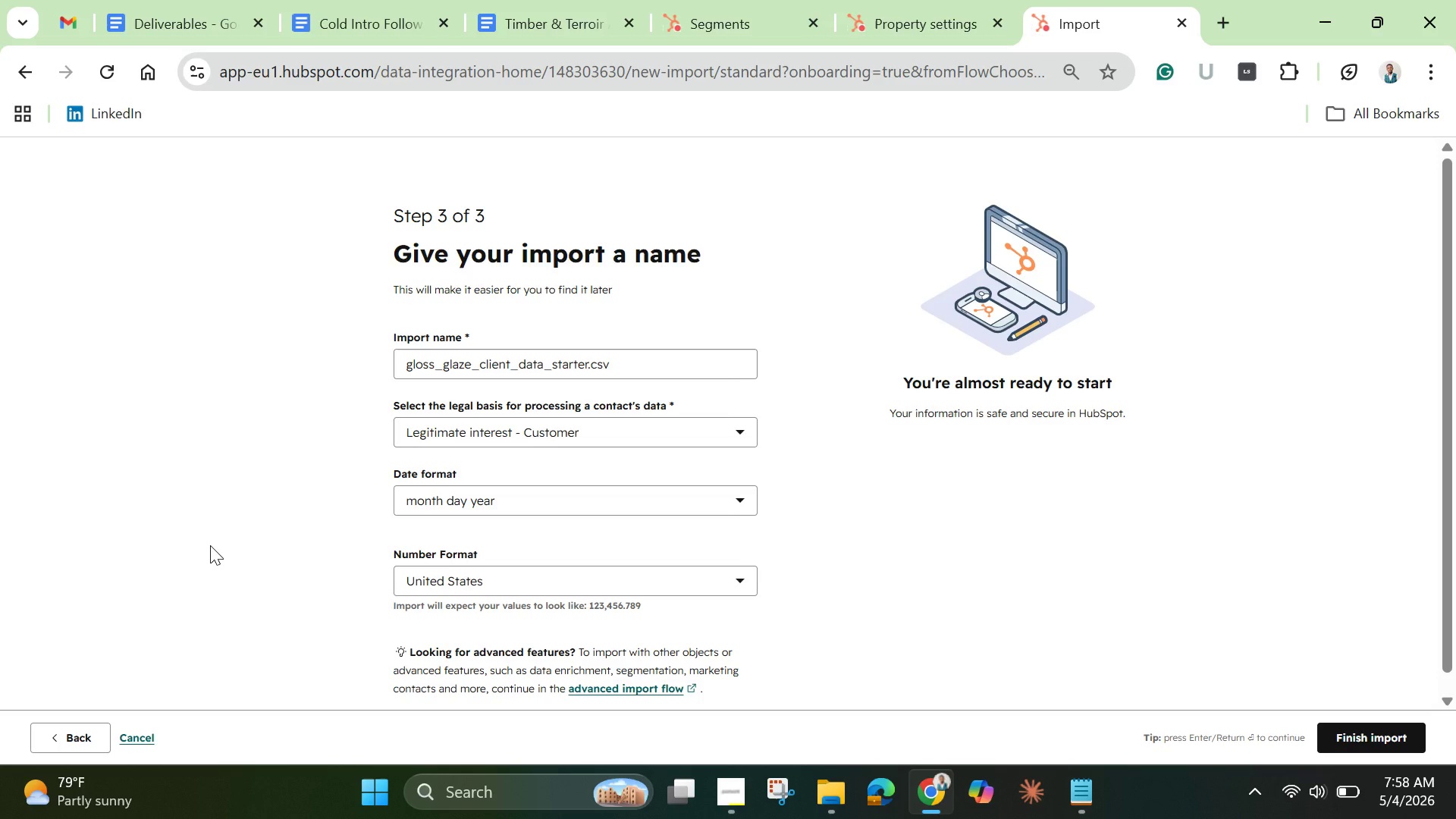 
left_click([1383, 738])
 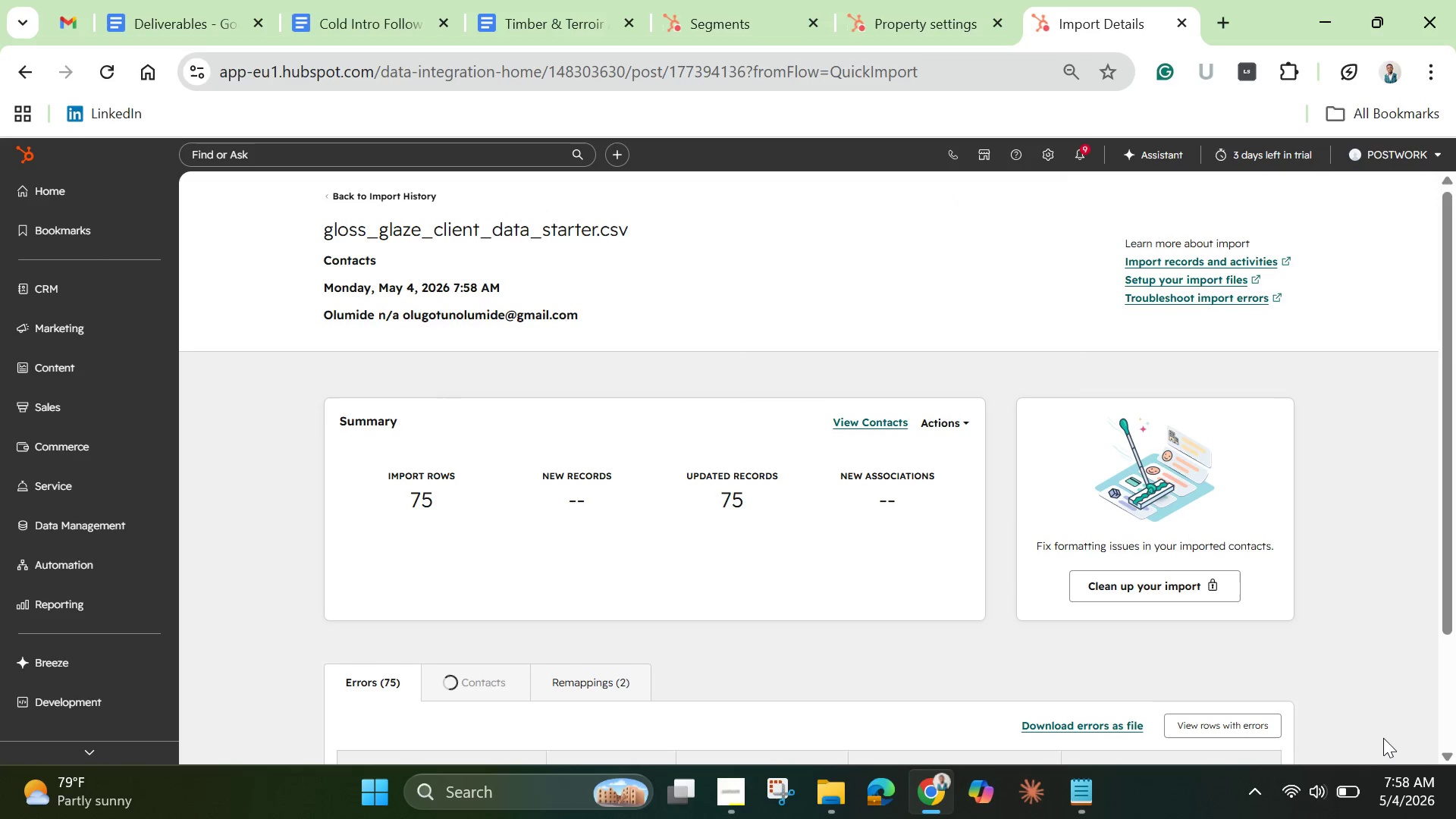 
wait(10.58)
 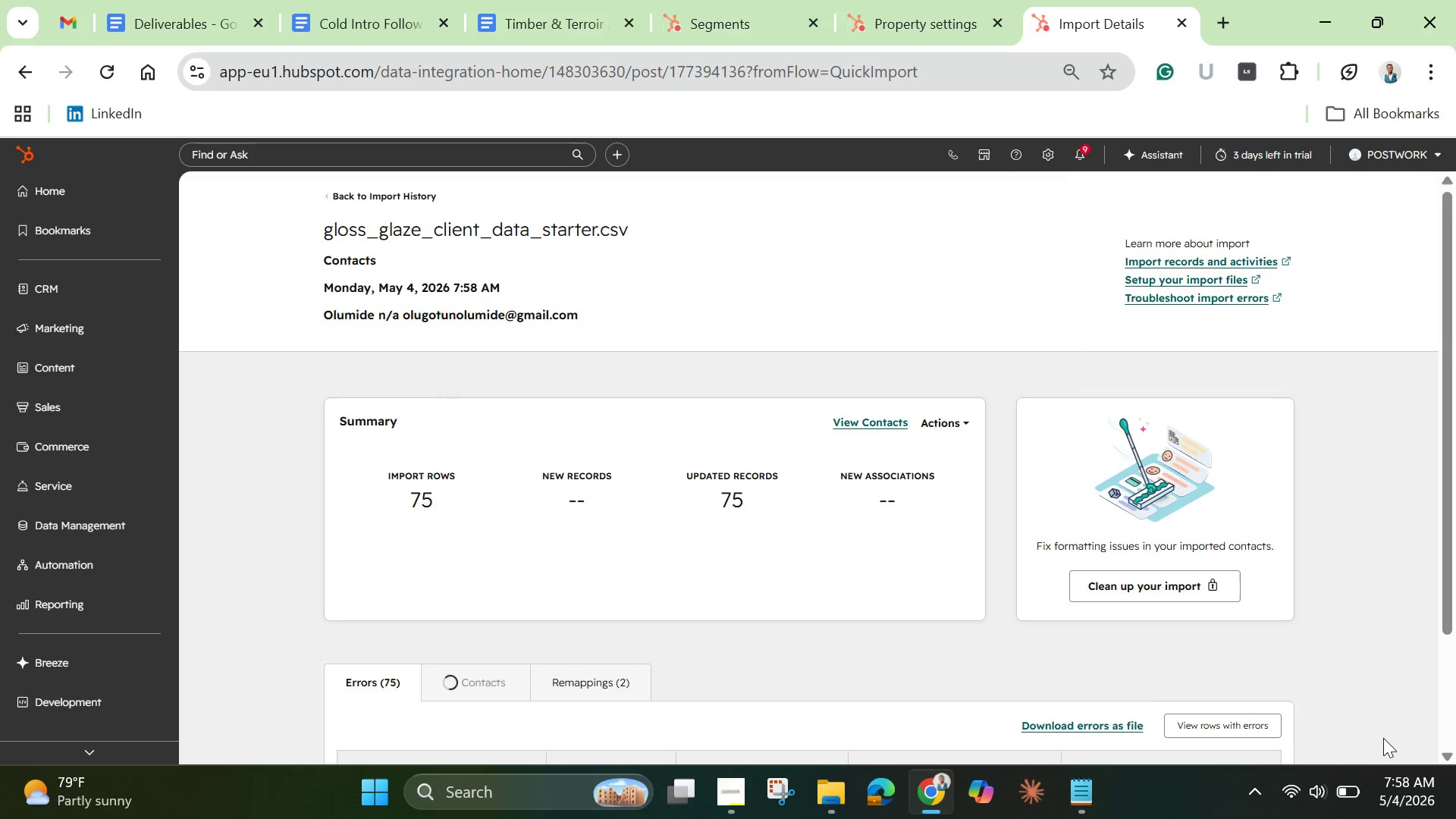 
left_click_drag(start_coordinate=[1445, 590], to_coordinate=[1455, 735])
 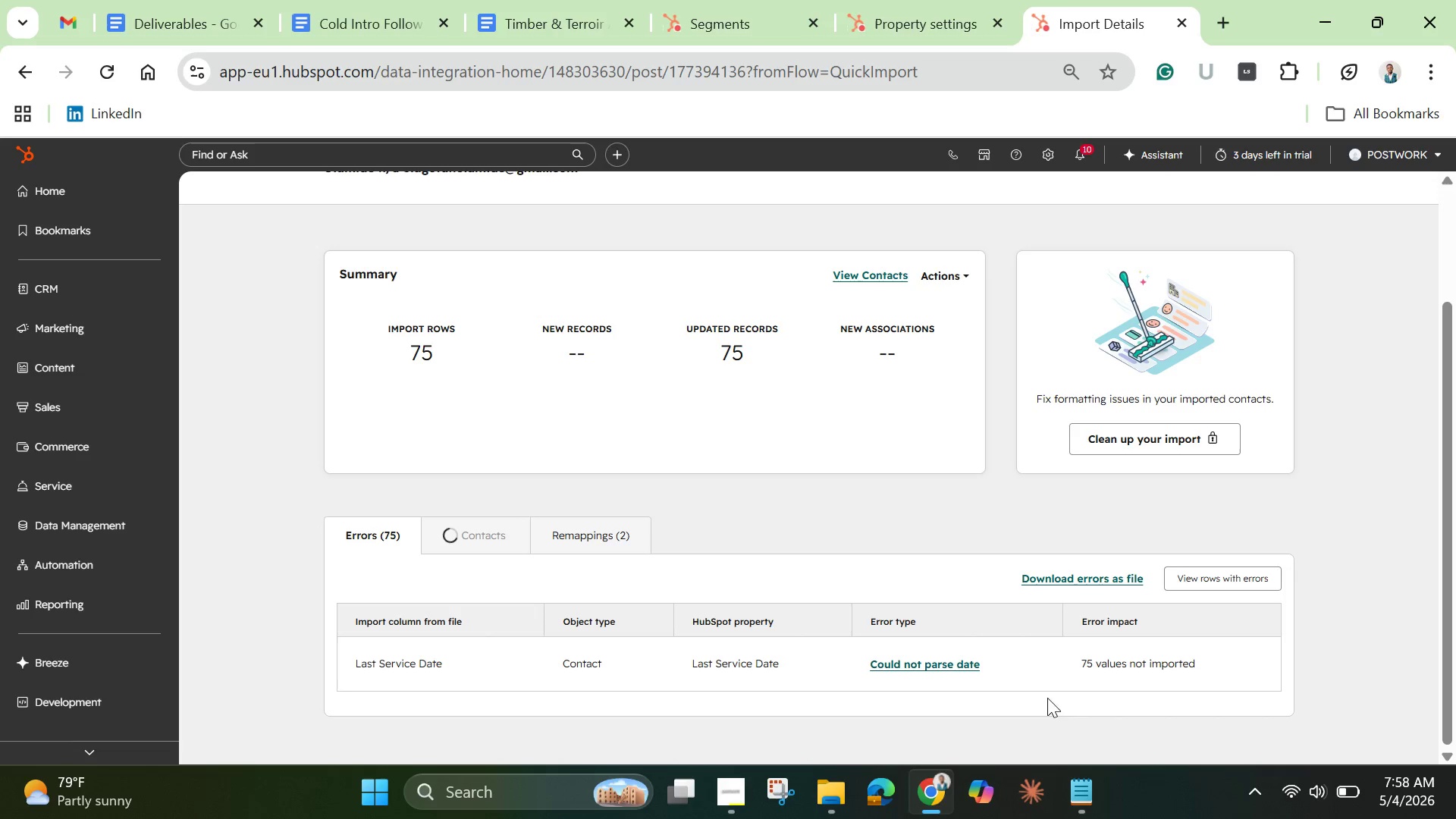 
wait(6.27)
 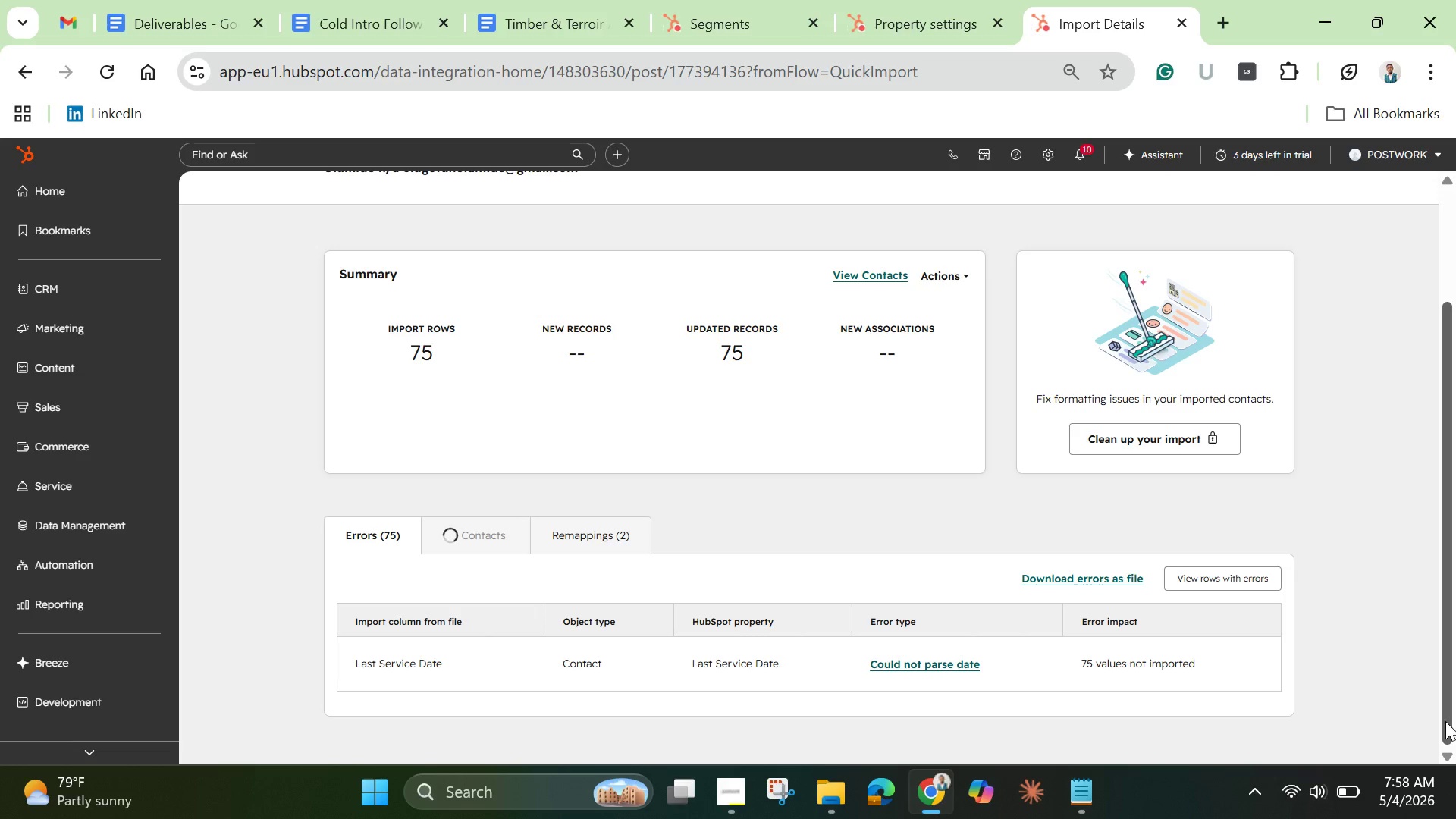 
left_click([924, 664])
 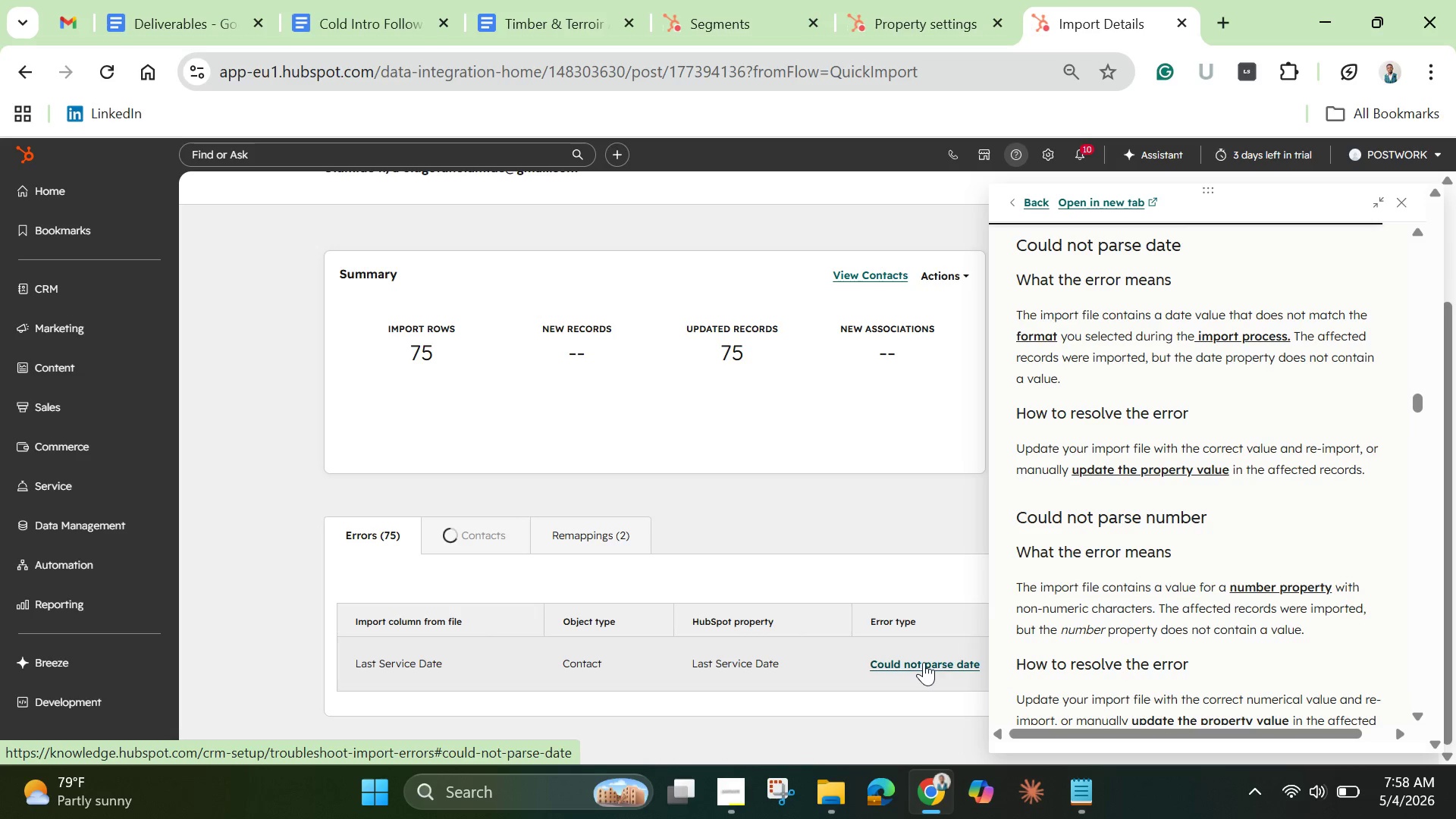 
wait(19.5)
 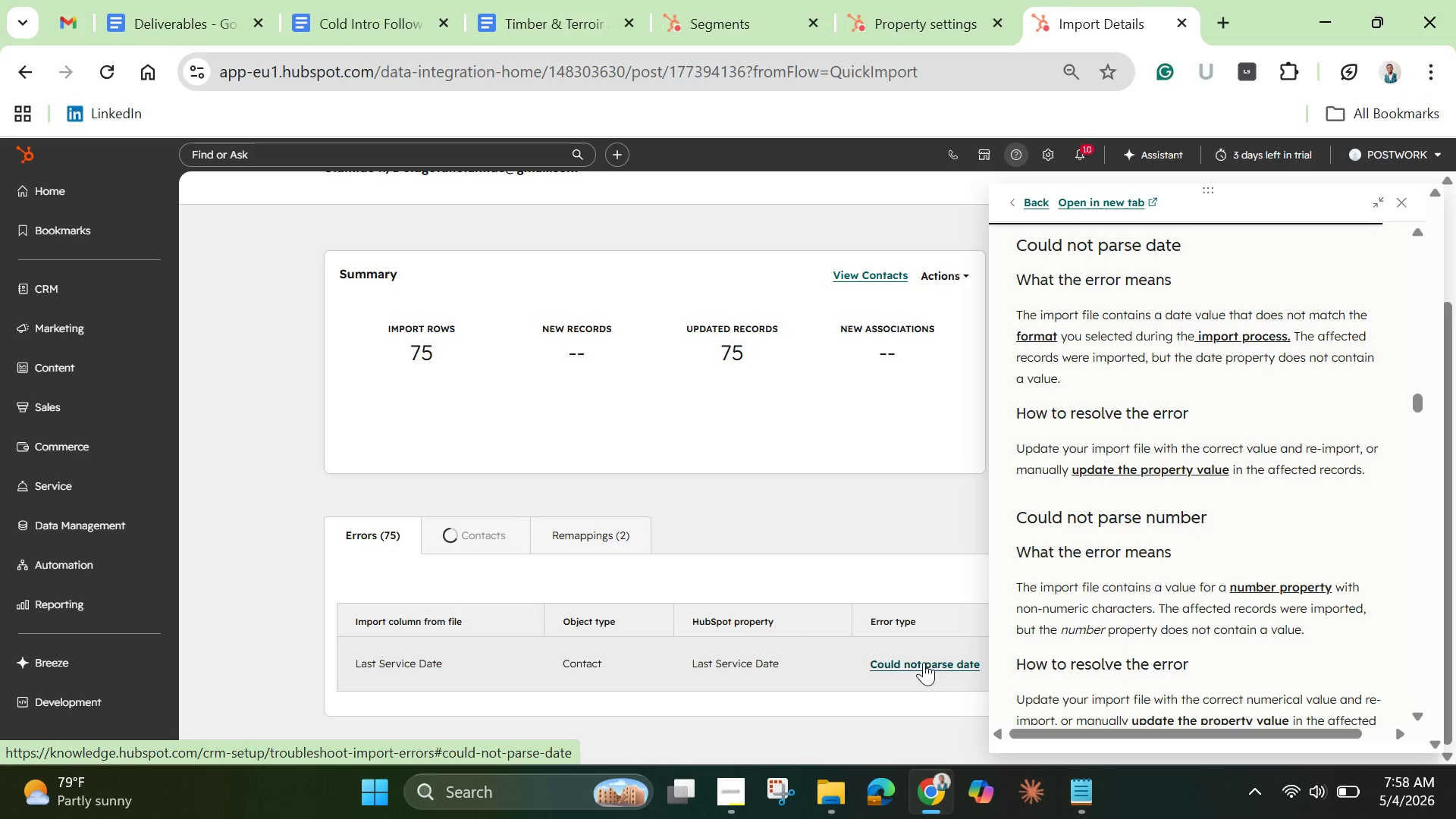 
scroll: coordinate [1068, 674], scroll_direction: down, amount: 13.0
 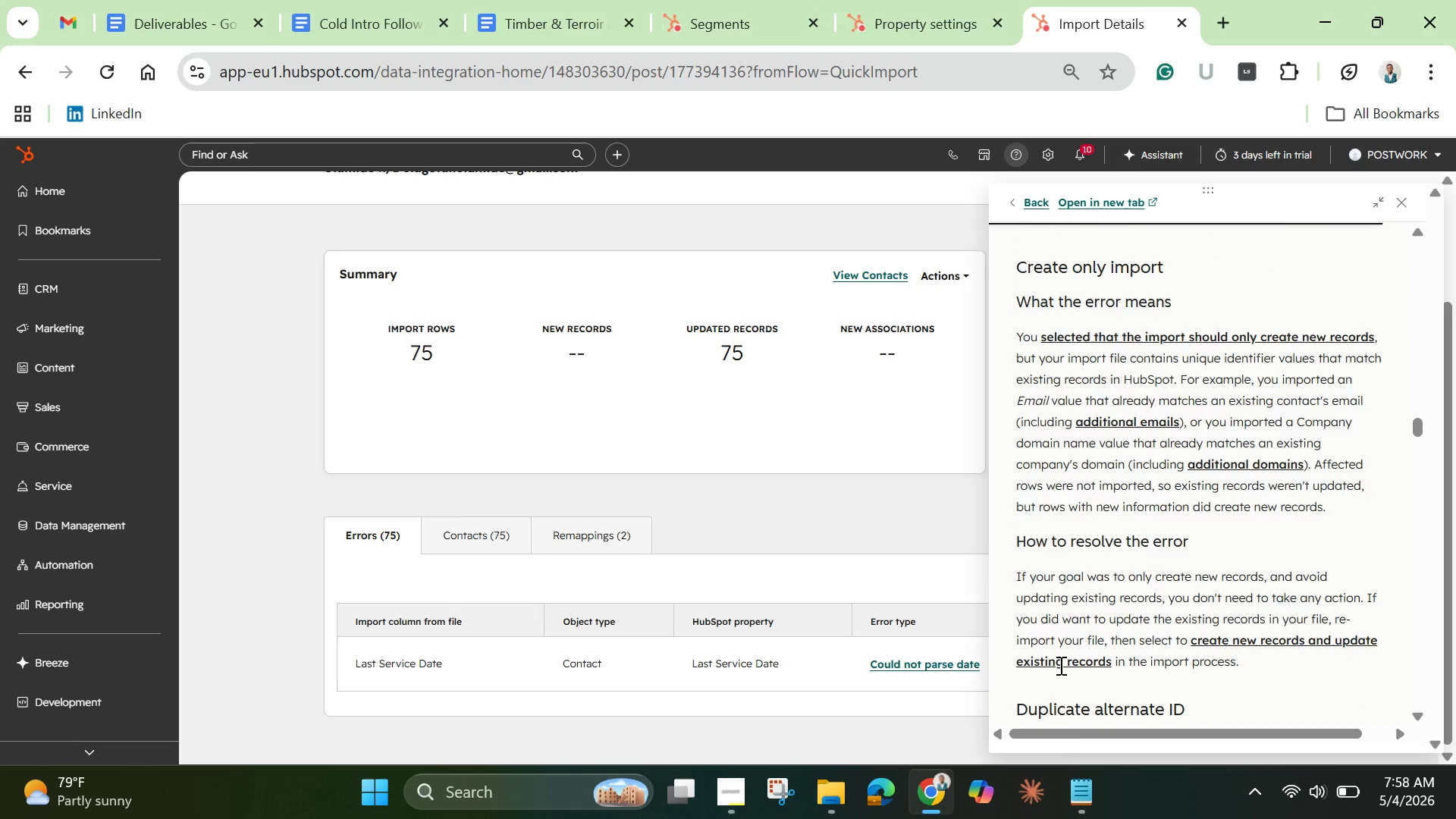 
scroll: coordinate [1059, 665], scroll_direction: up, amount: 6.0
 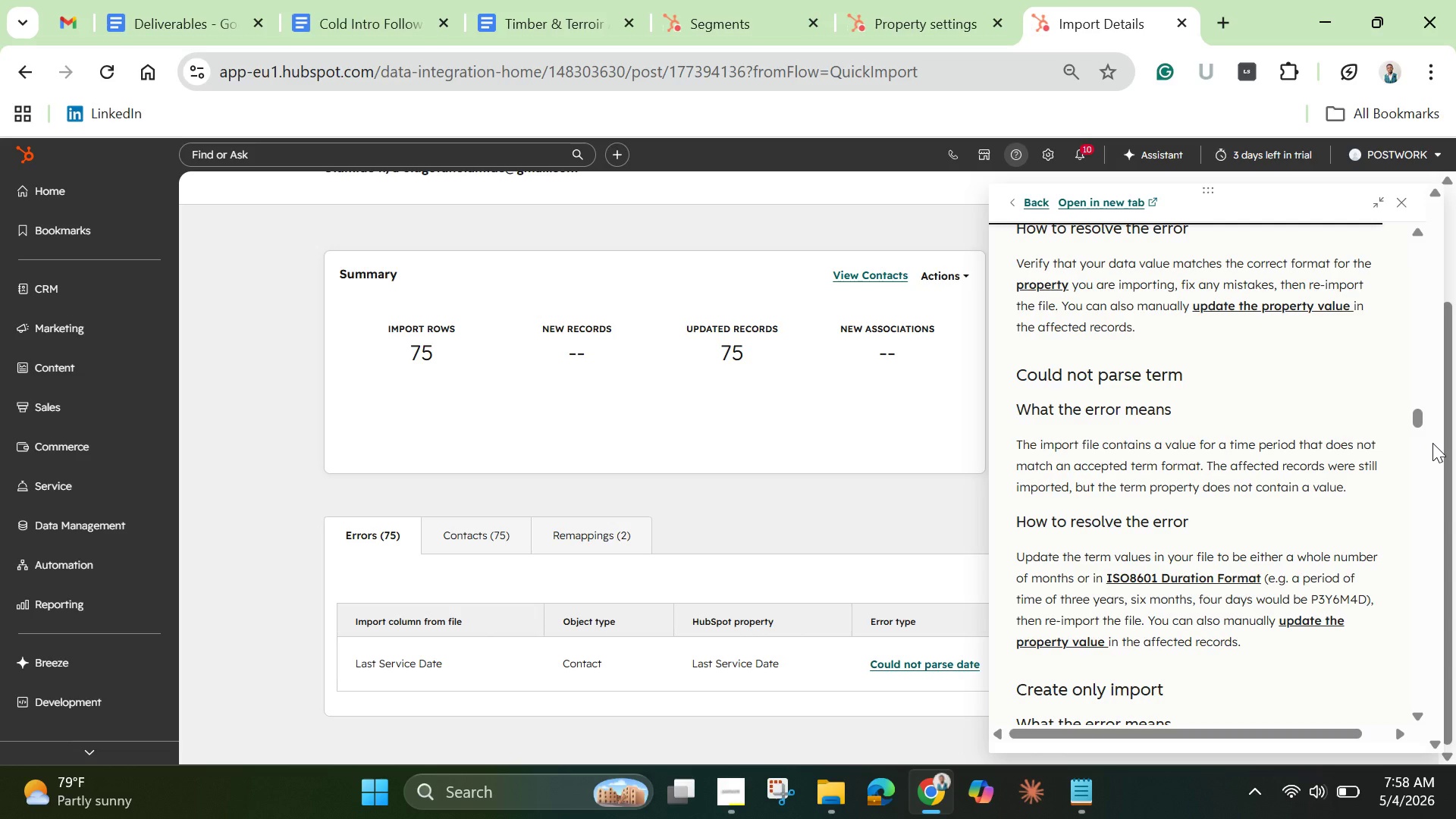 
wait(7.16)
 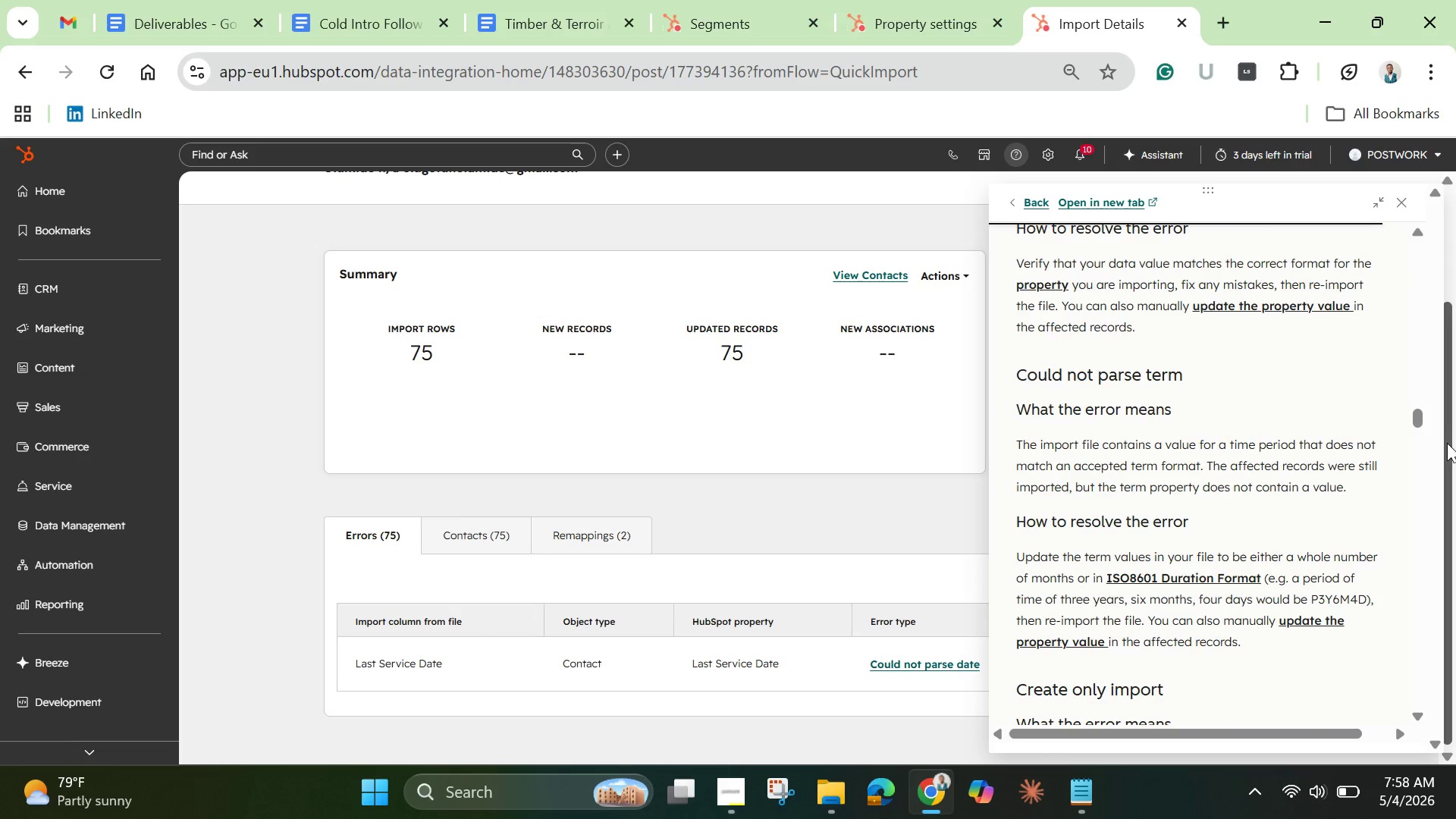 
left_click([1402, 203])
 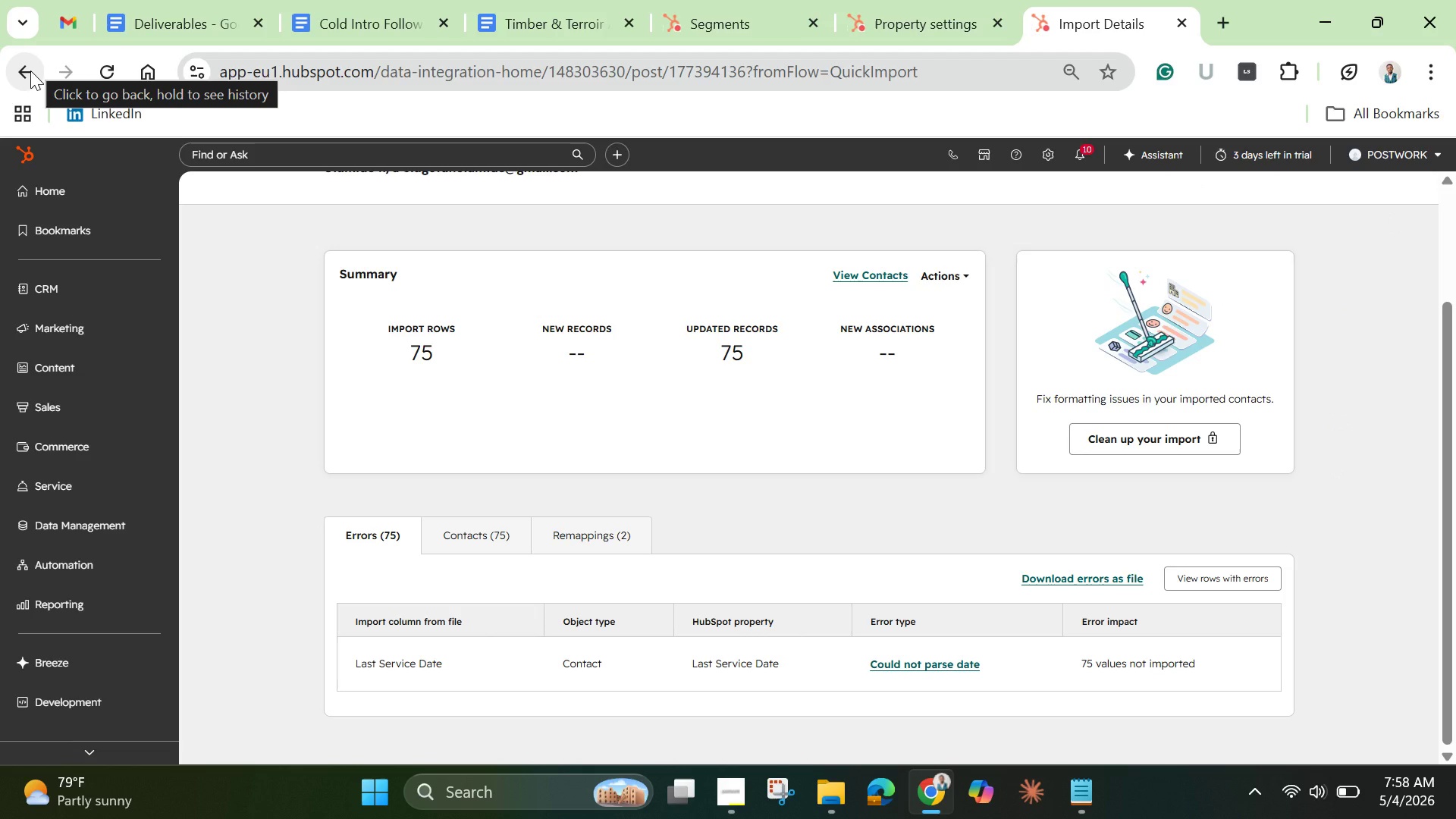 
wait(6.48)
 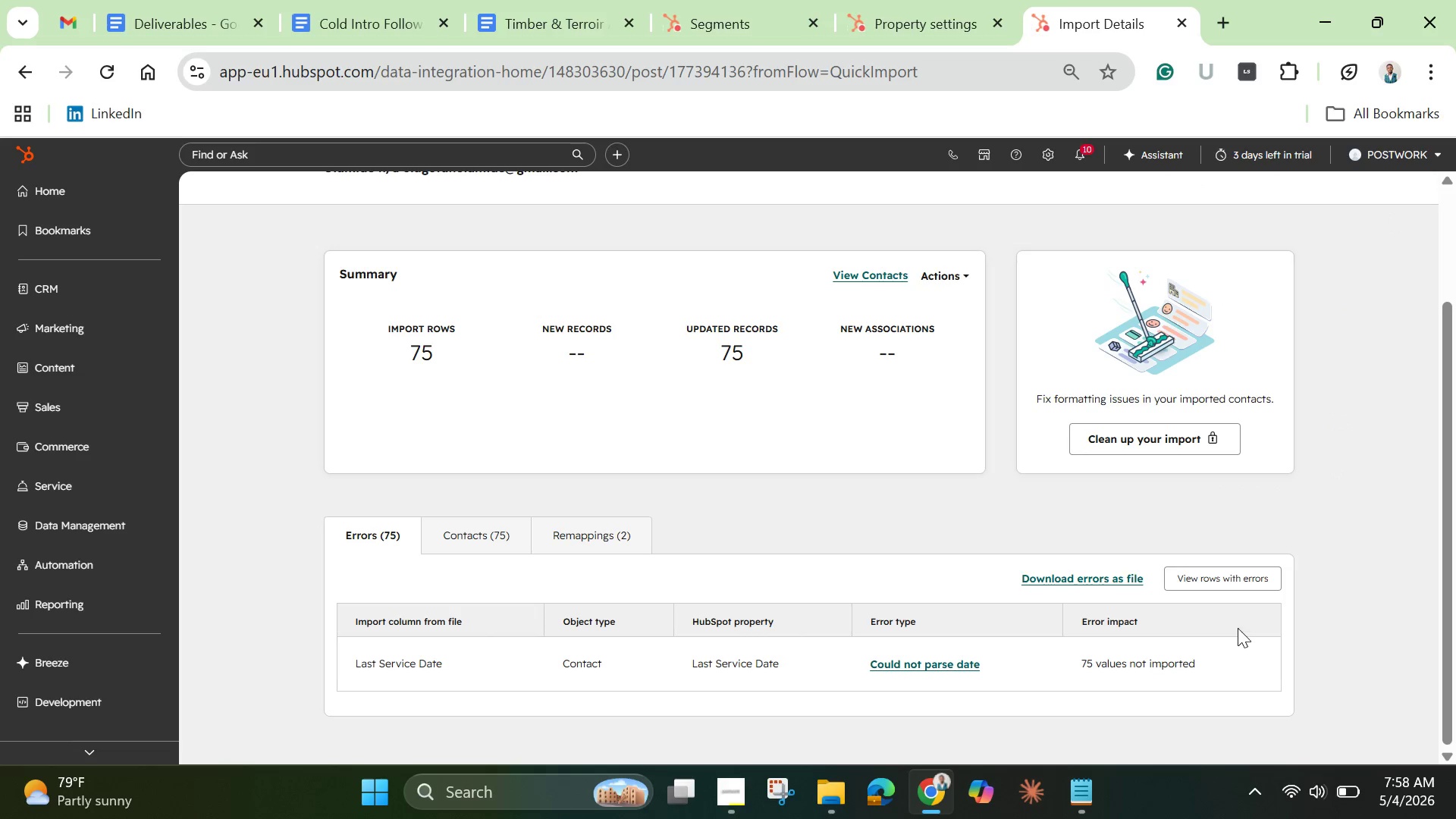 
left_click([18, 79])
 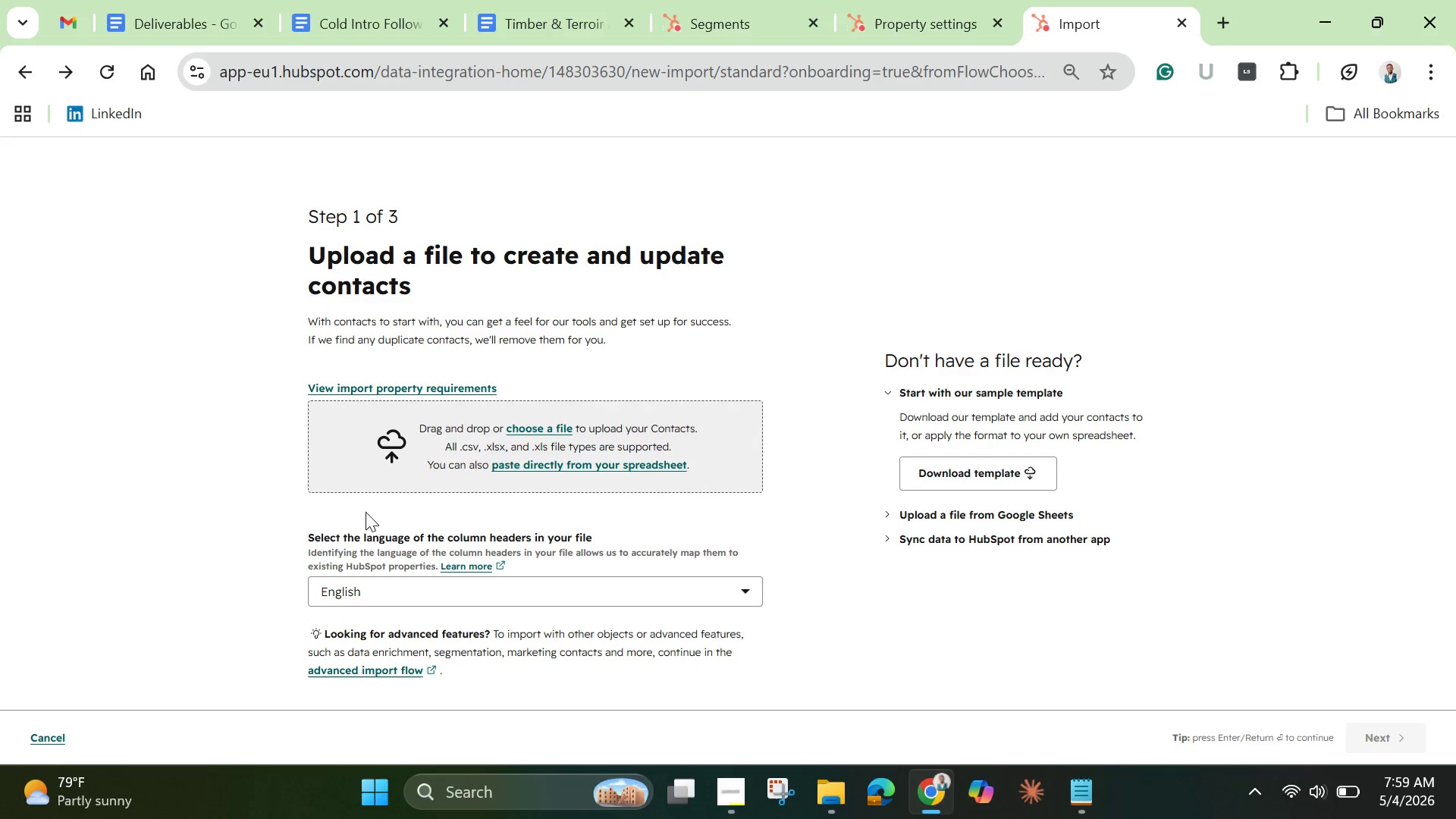 
wait(7.19)
 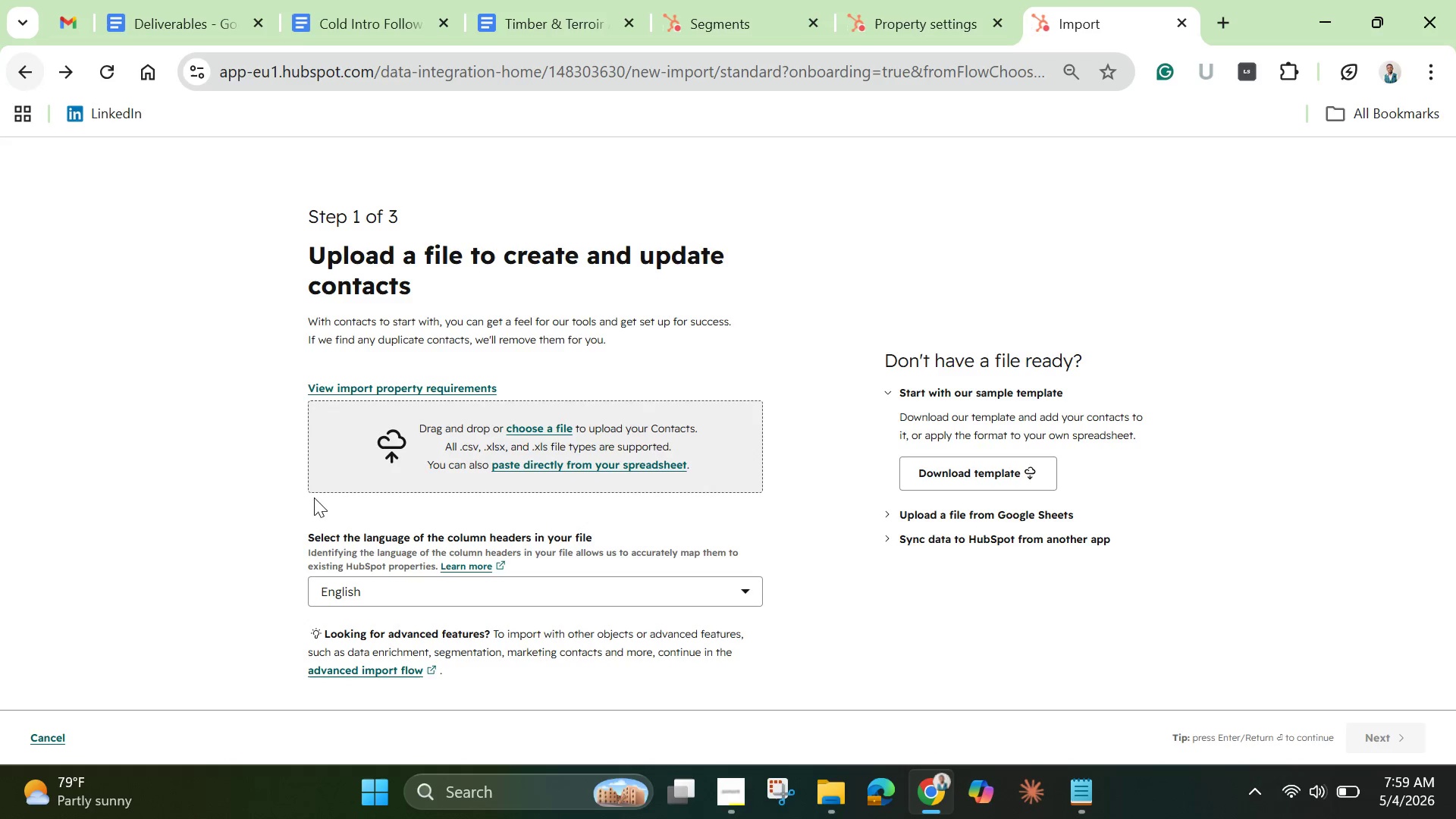 
left_click([540, 432])
 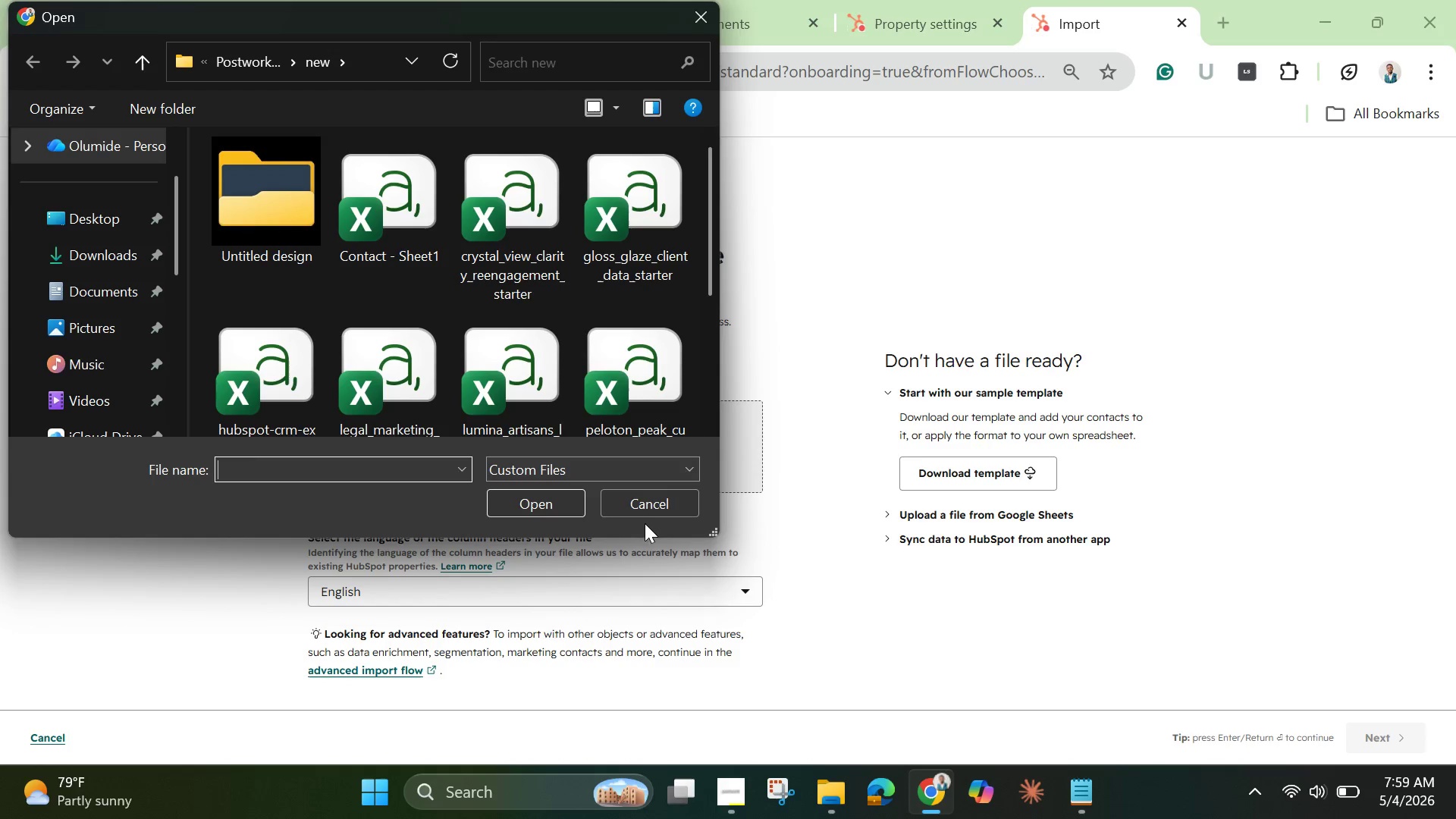 
left_click([648, 505])
 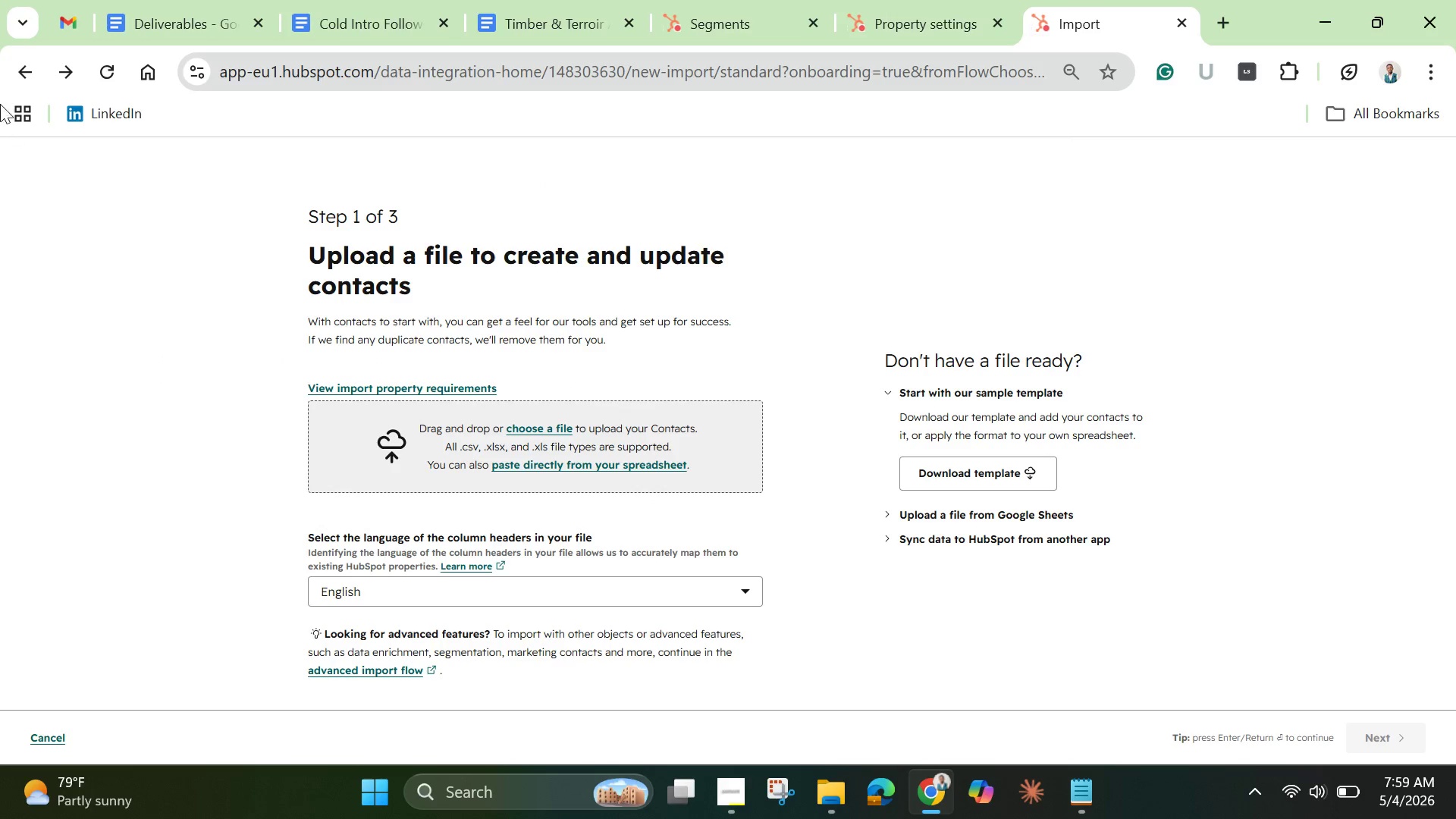 
left_click([30, 72])
 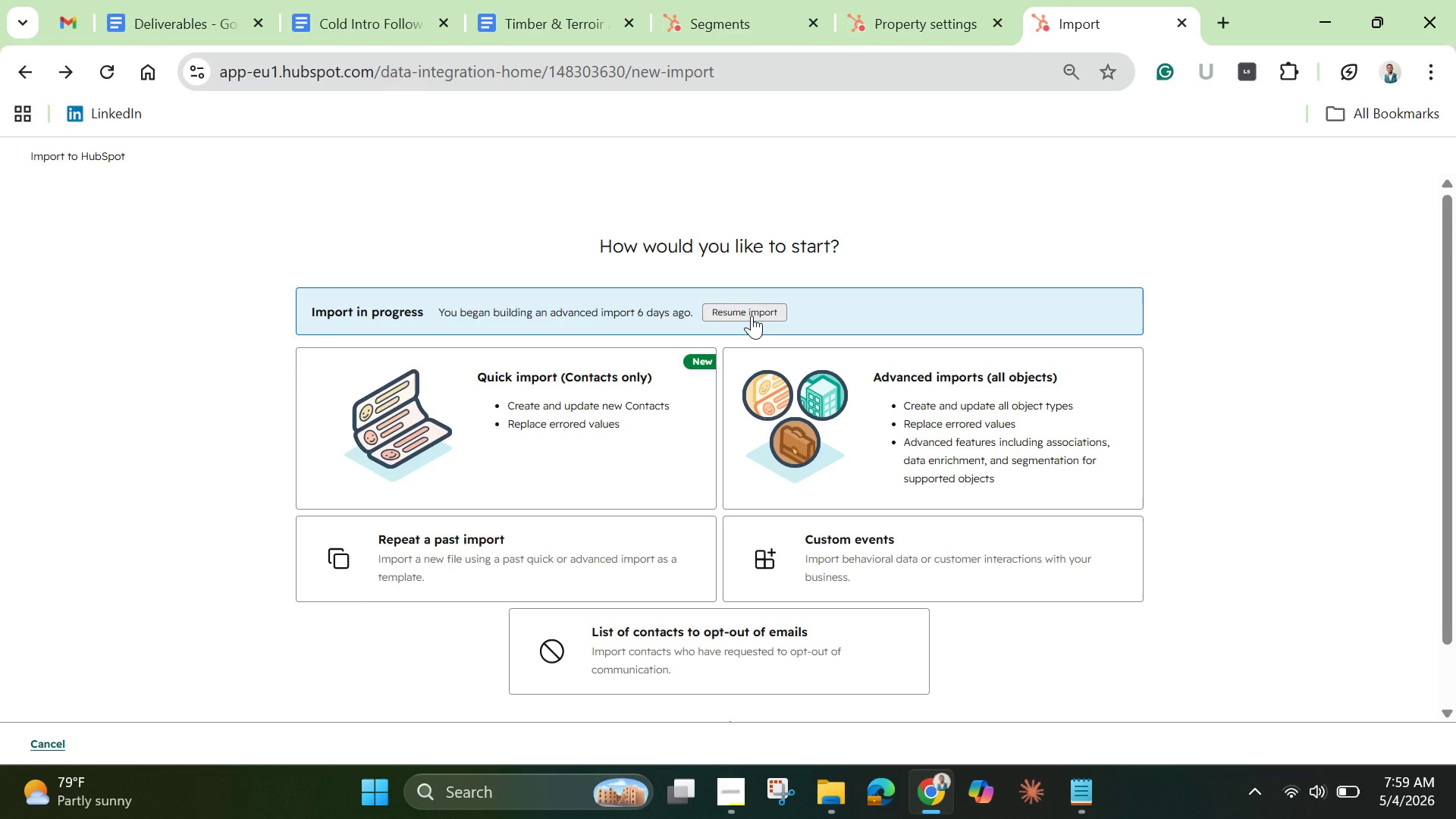 
wait(10.19)
 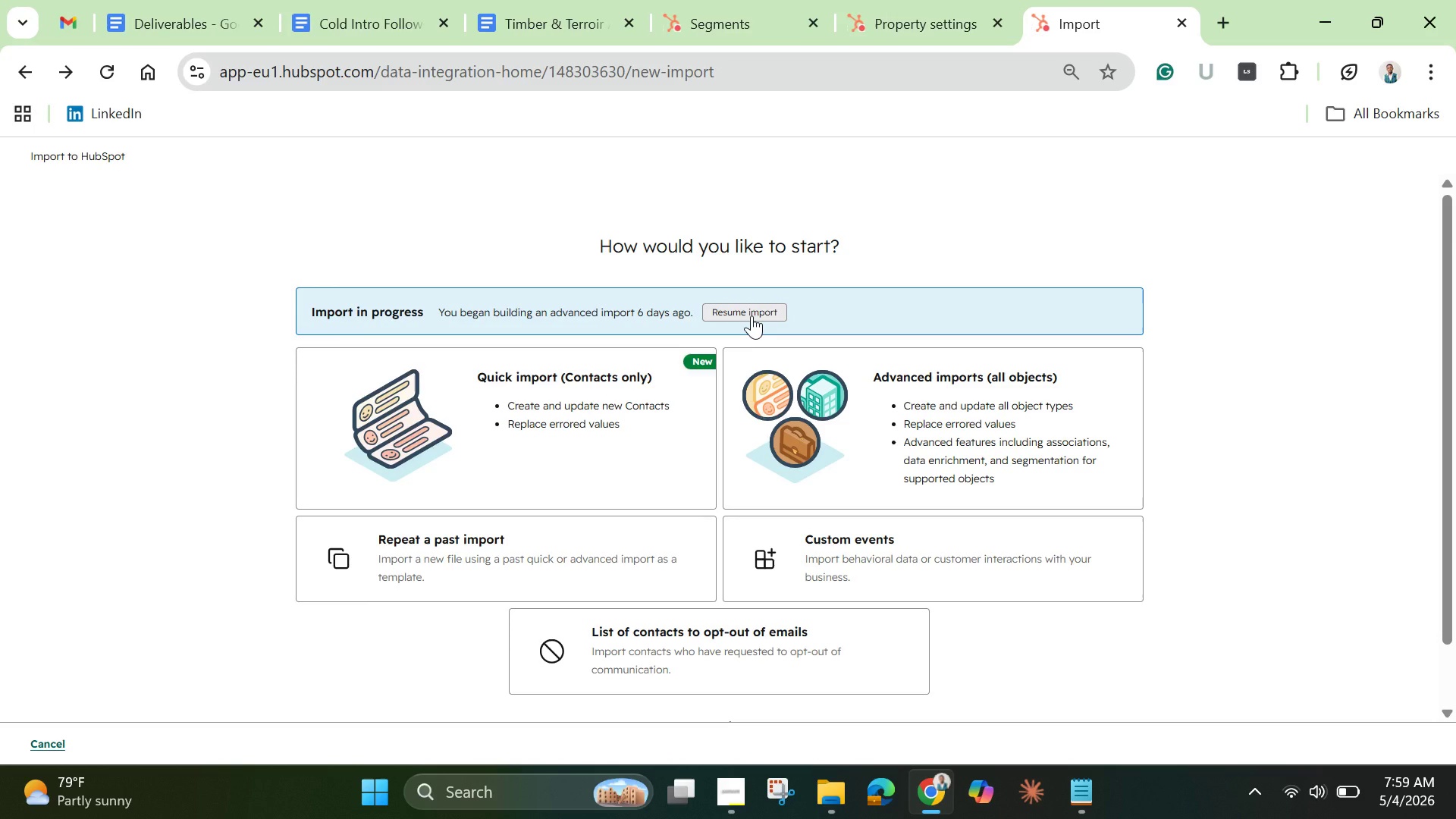 
left_click([26, 65])
 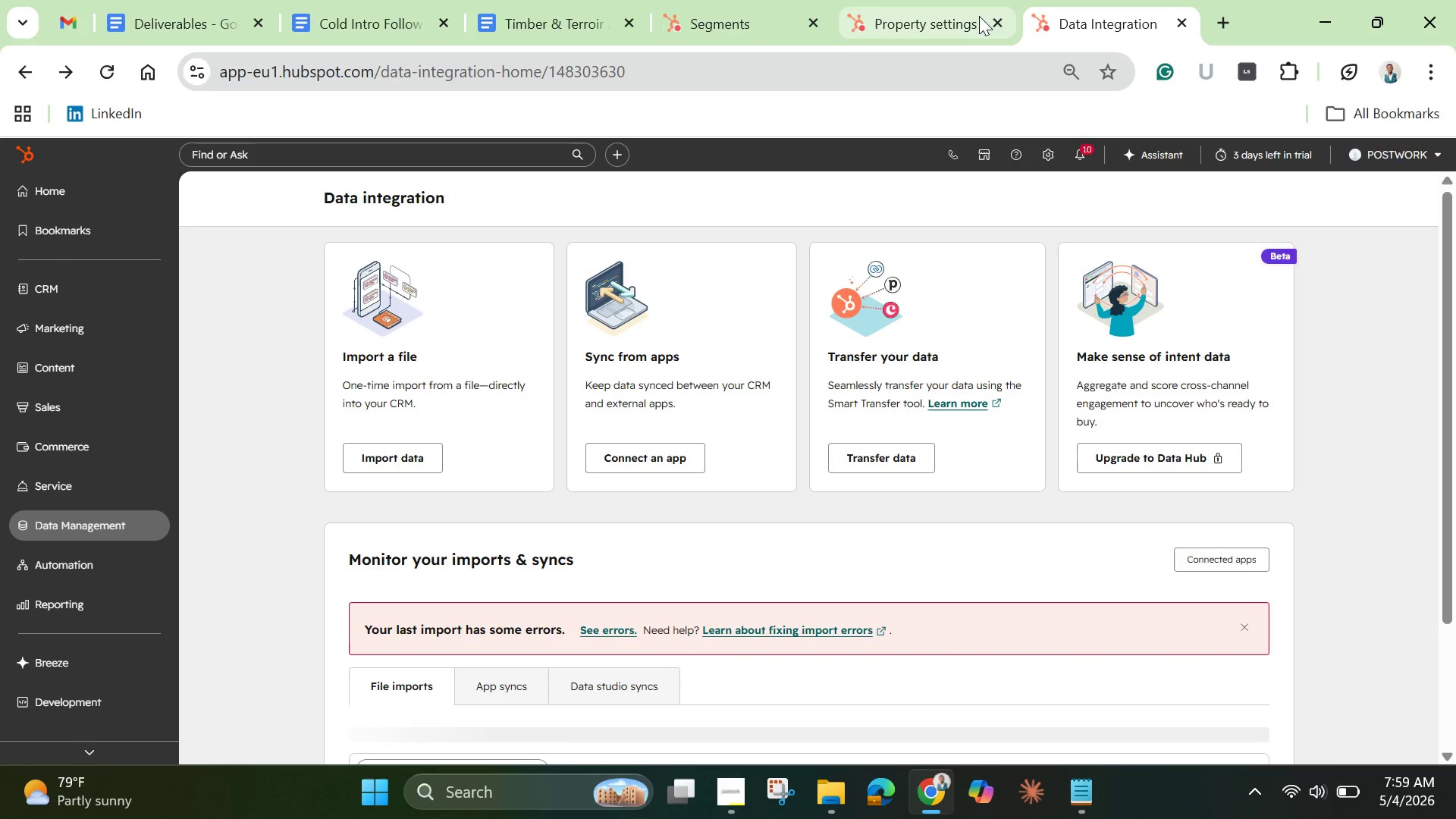 
left_click([974, 15])
 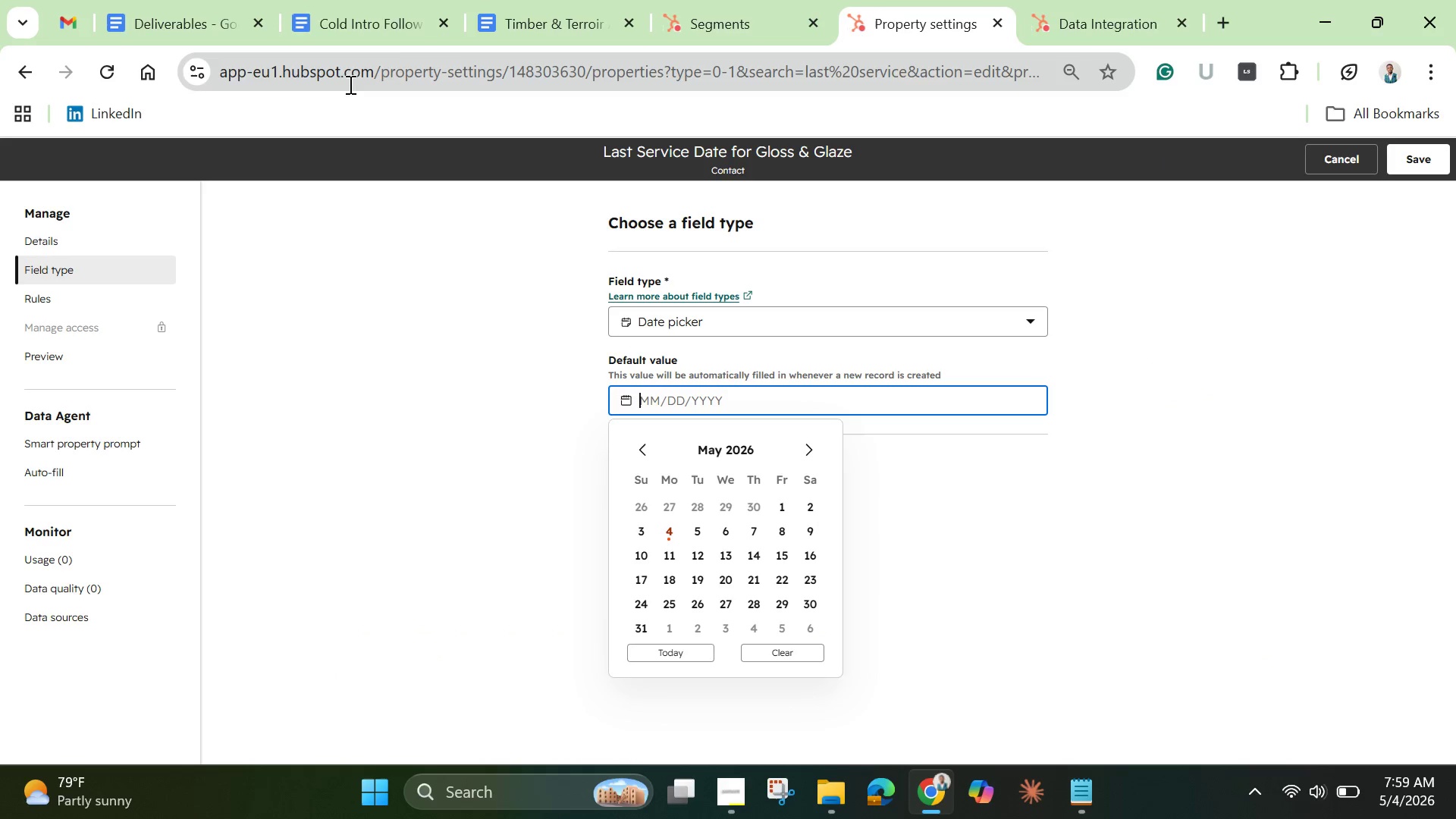 
left_click([724, 2])
 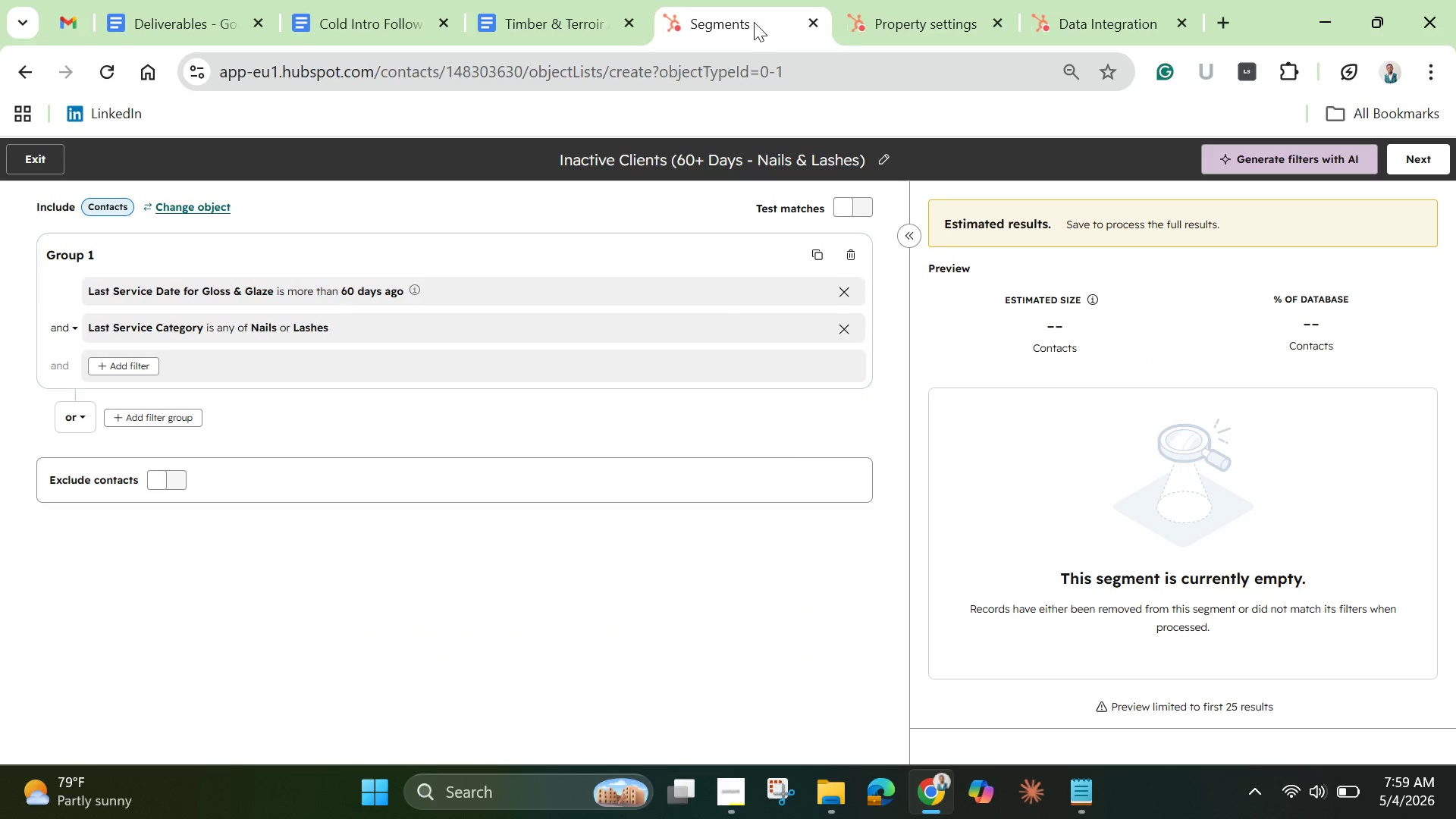 
left_click([907, 14])
 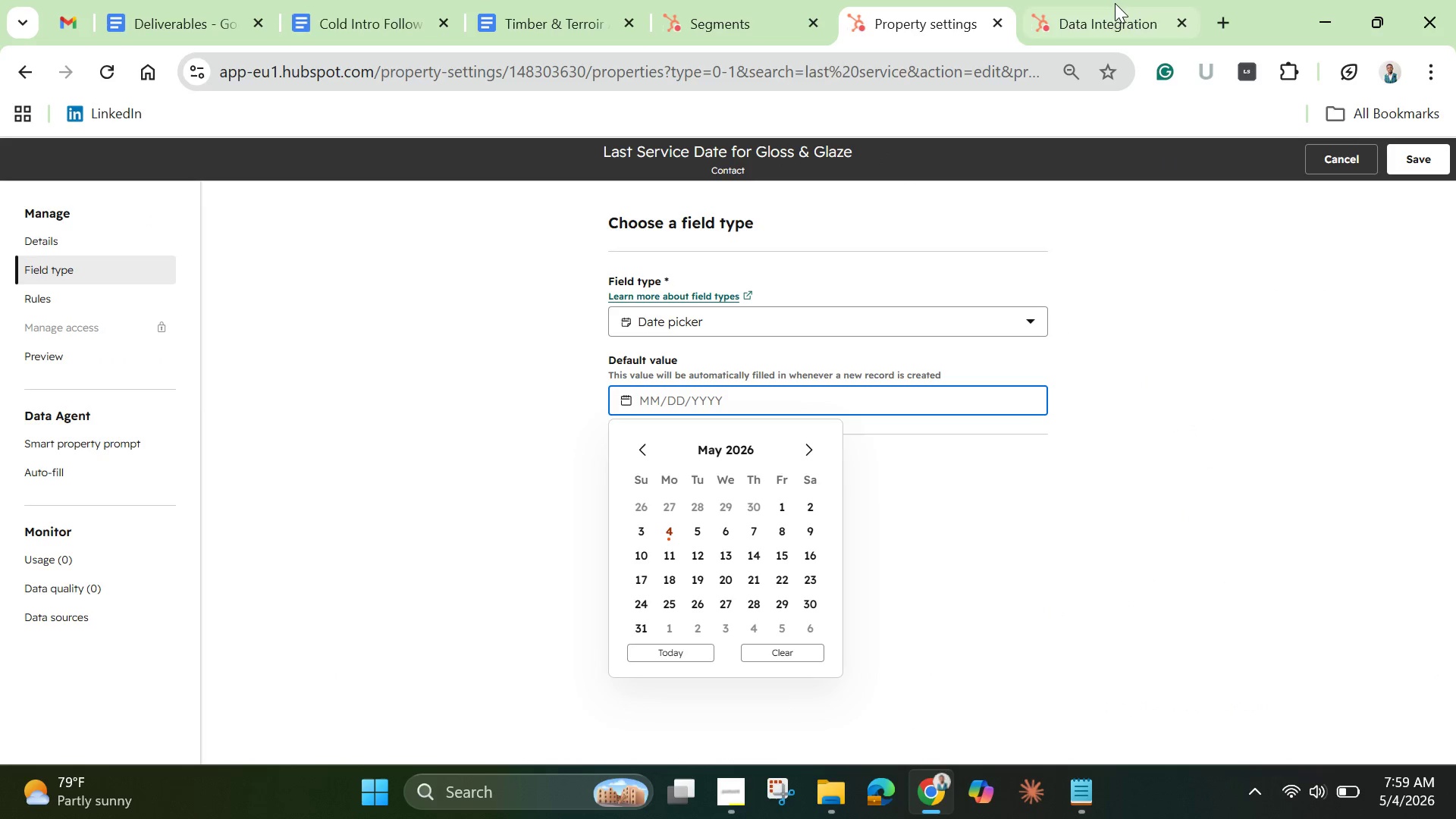 
left_click([1118, 2])
 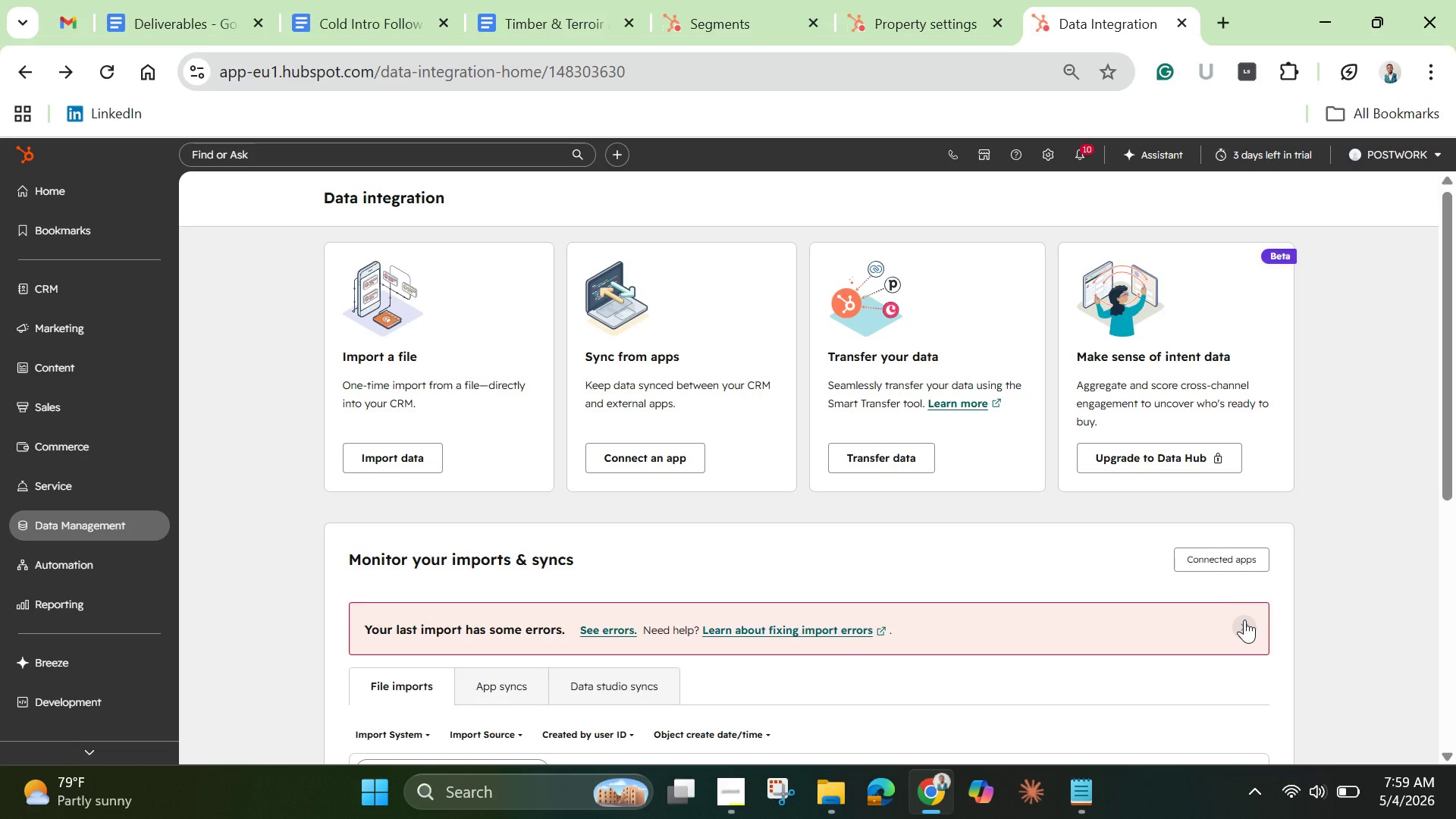 
left_click([1243, 615])
 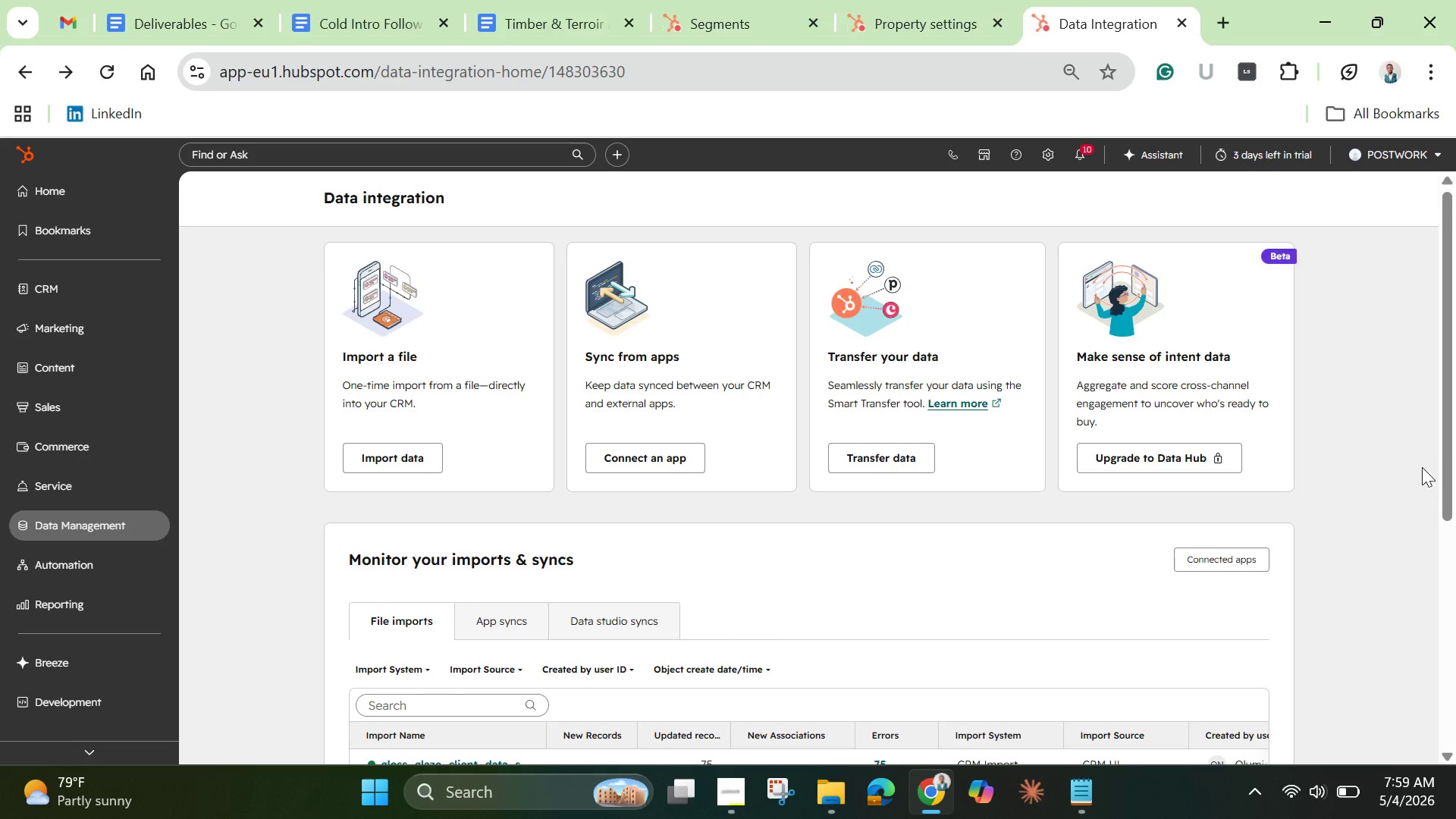 
left_click_drag(start_coordinate=[1454, 471], to_coordinate=[1413, 605])
 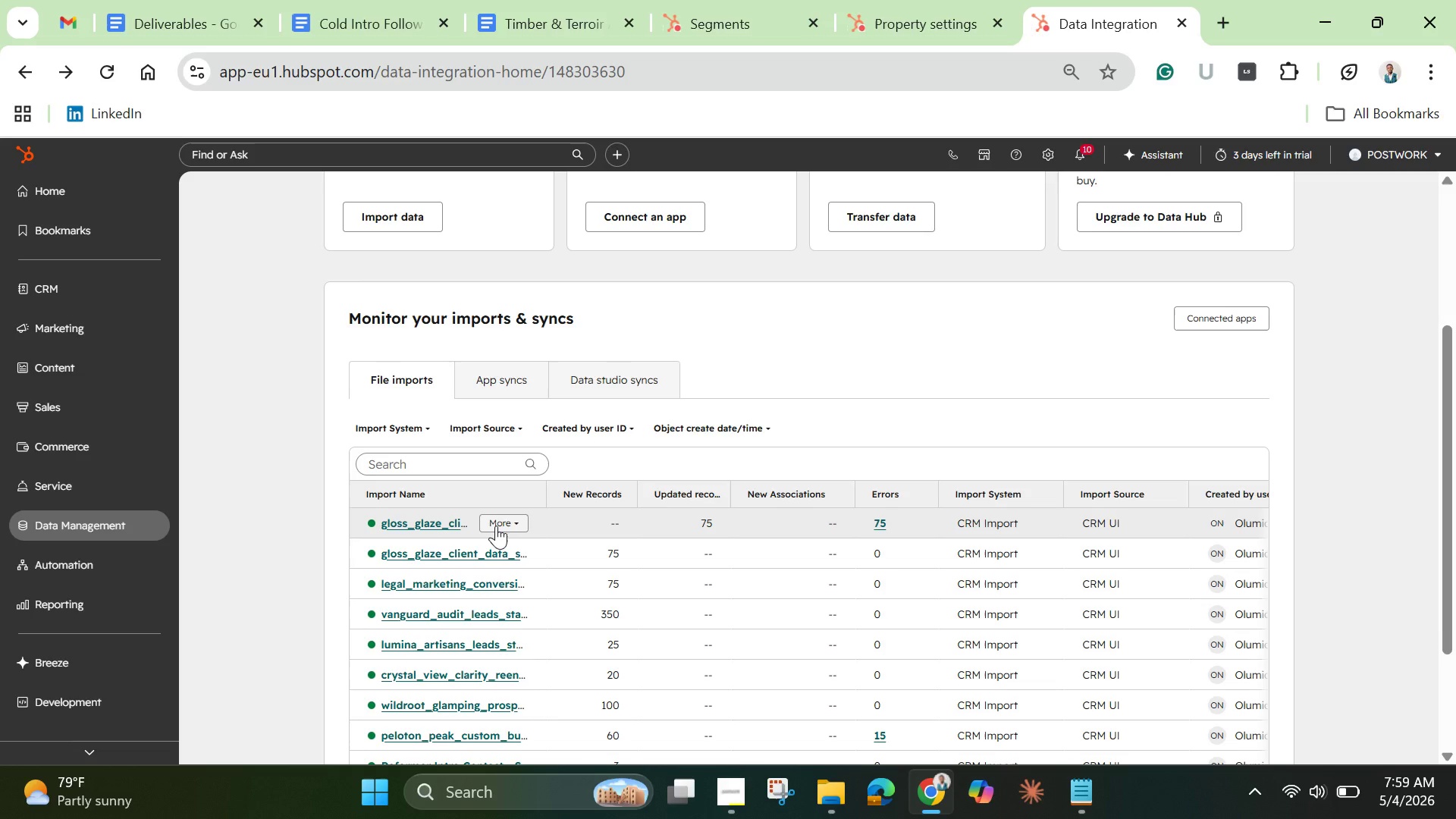 
left_click([454, 519])
 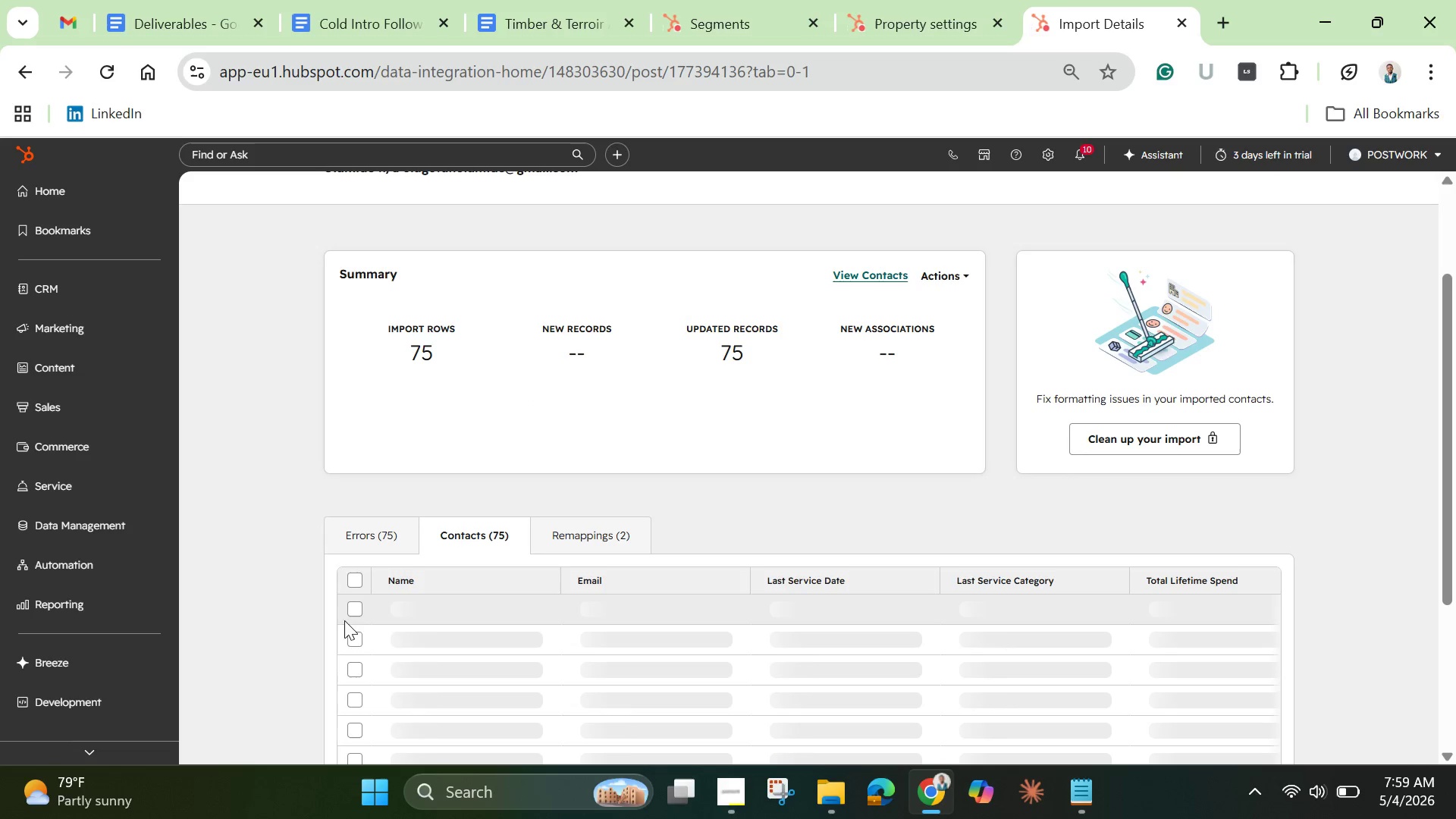 
wait(10.59)
 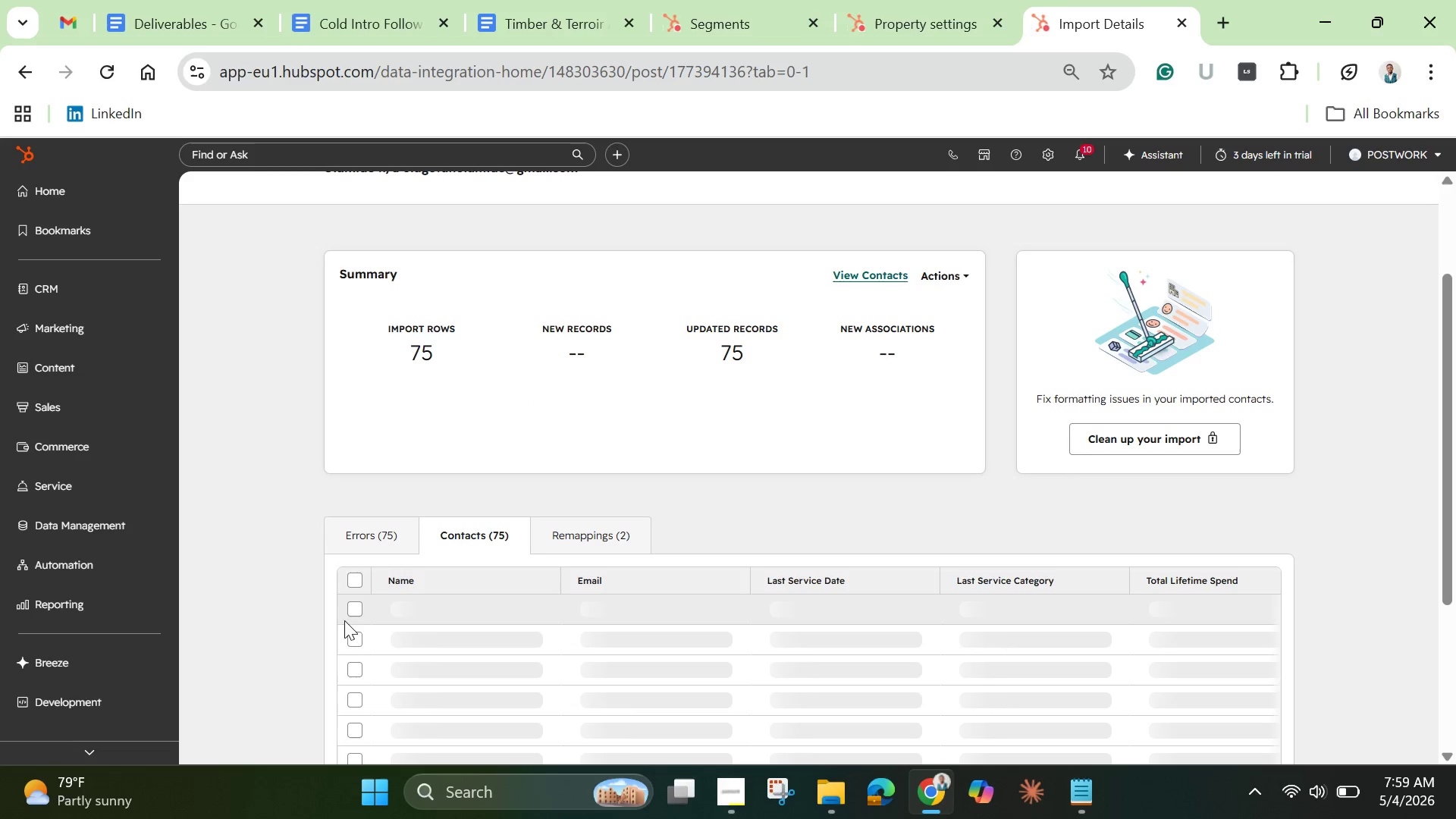 
left_click_drag(start_coordinate=[1455, 536], to_coordinate=[1450, 678])
 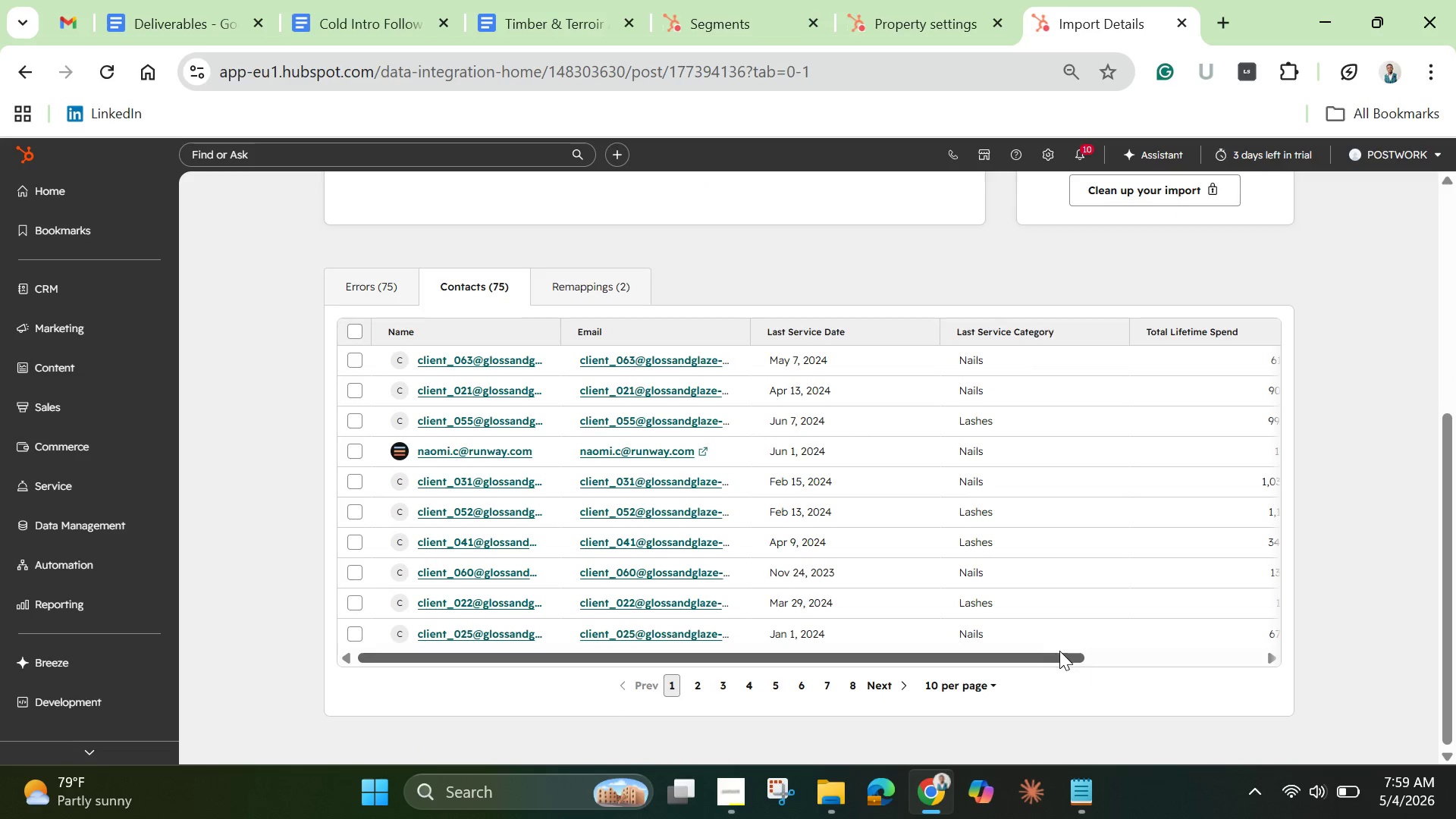 
left_click_drag(start_coordinate=[1065, 655], to_coordinate=[712, 659])
 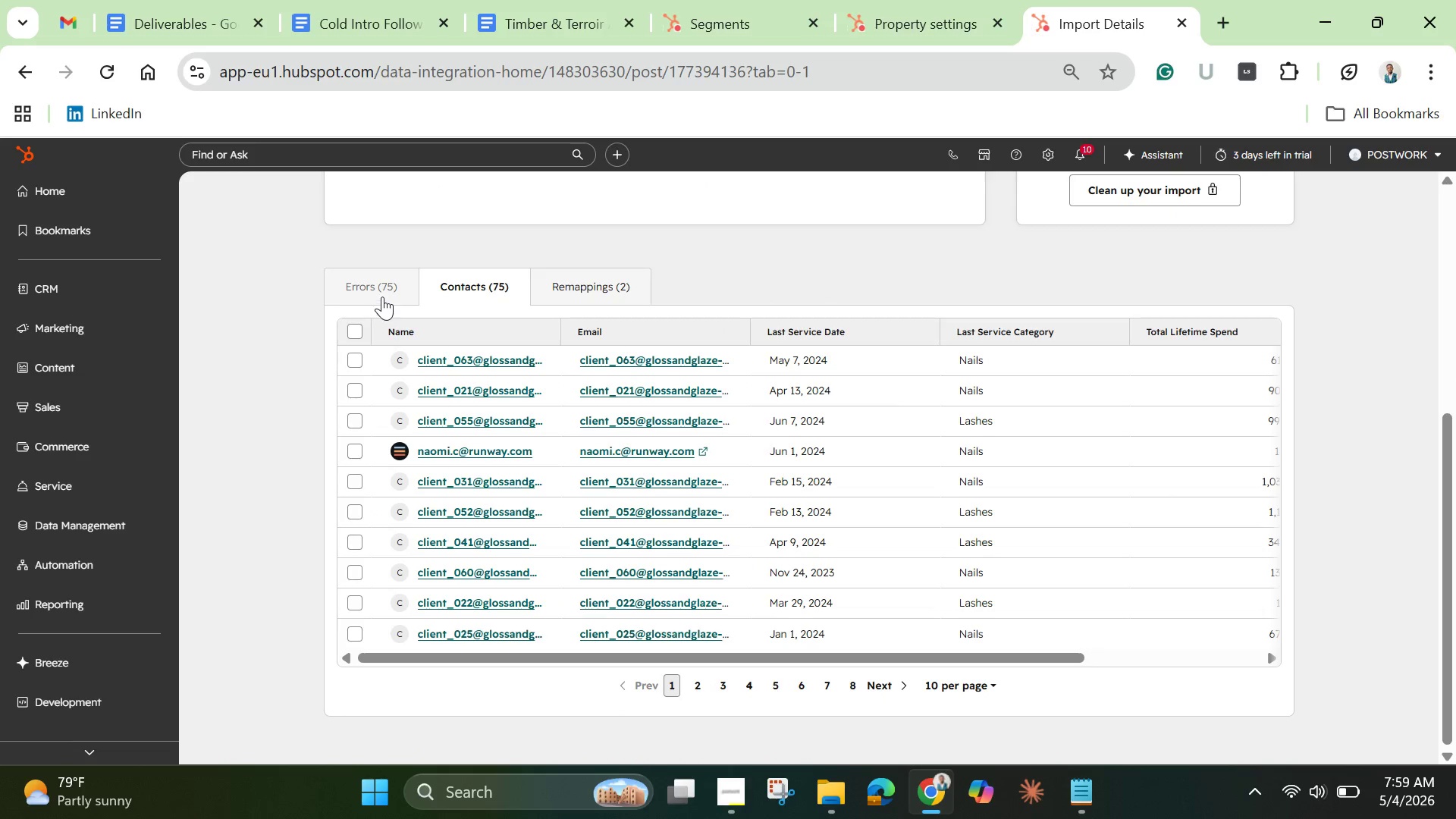 
left_click([382, 295])
 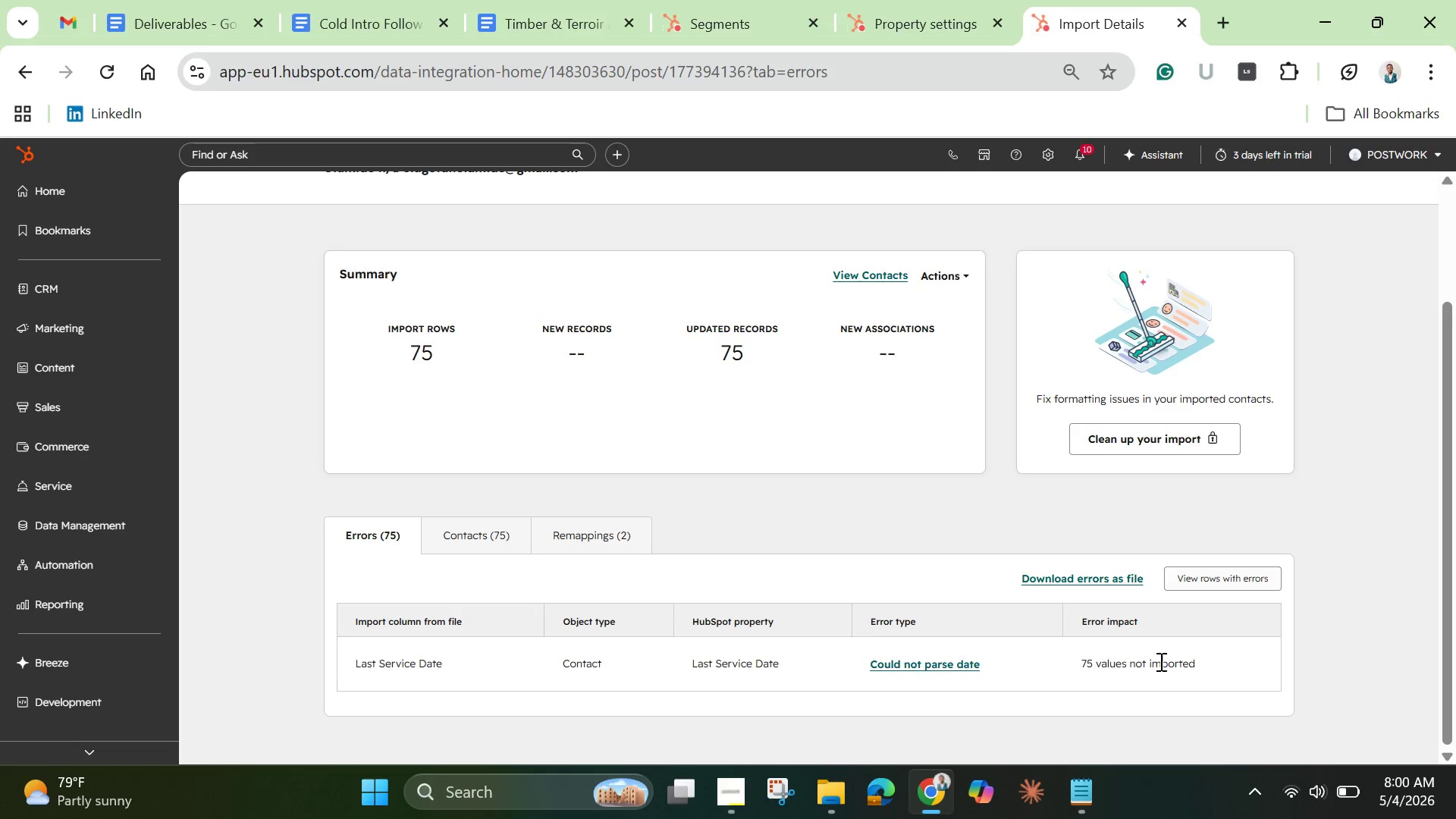 
wait(7.72)
 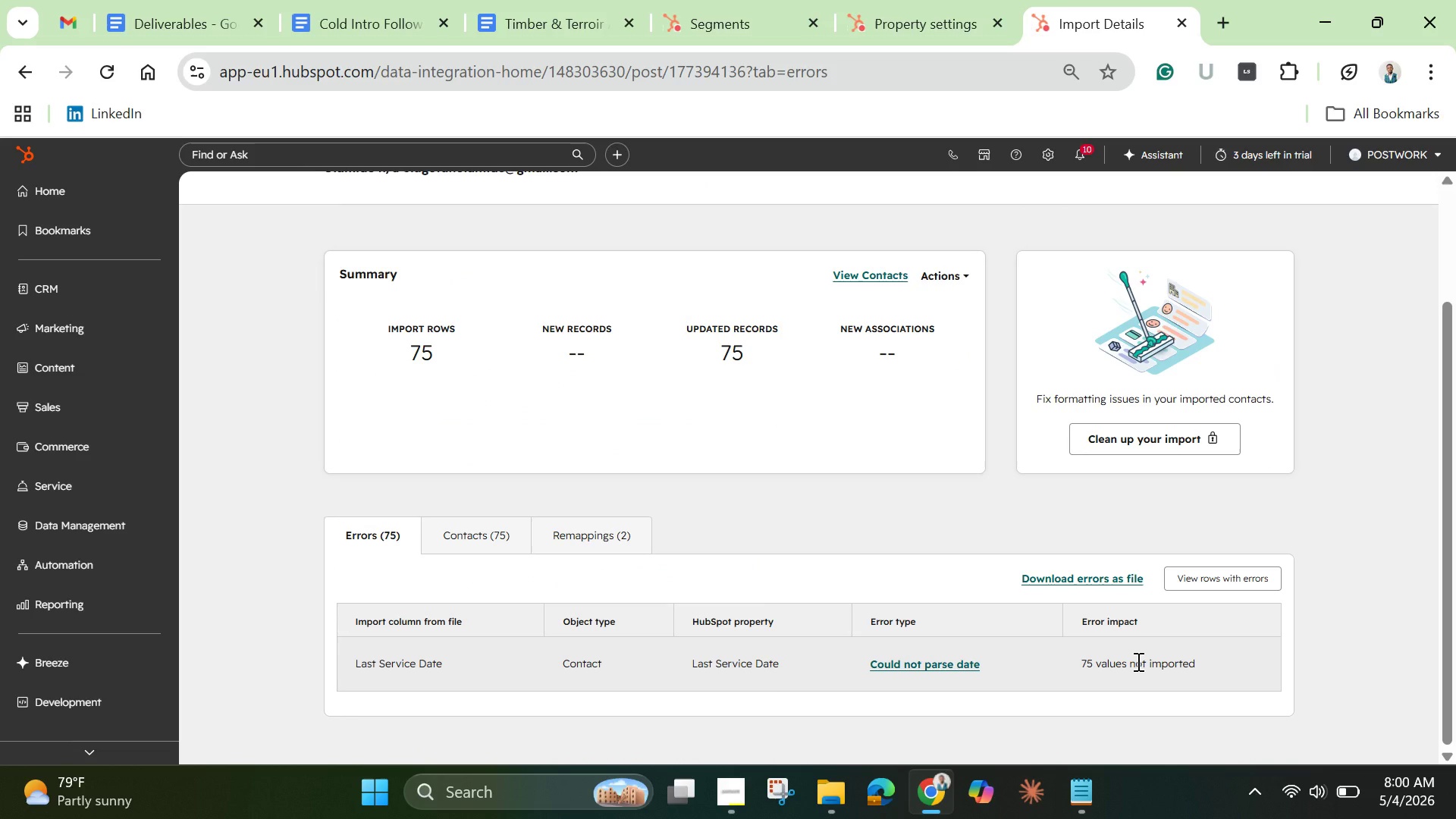 
left_click([450, 540])
 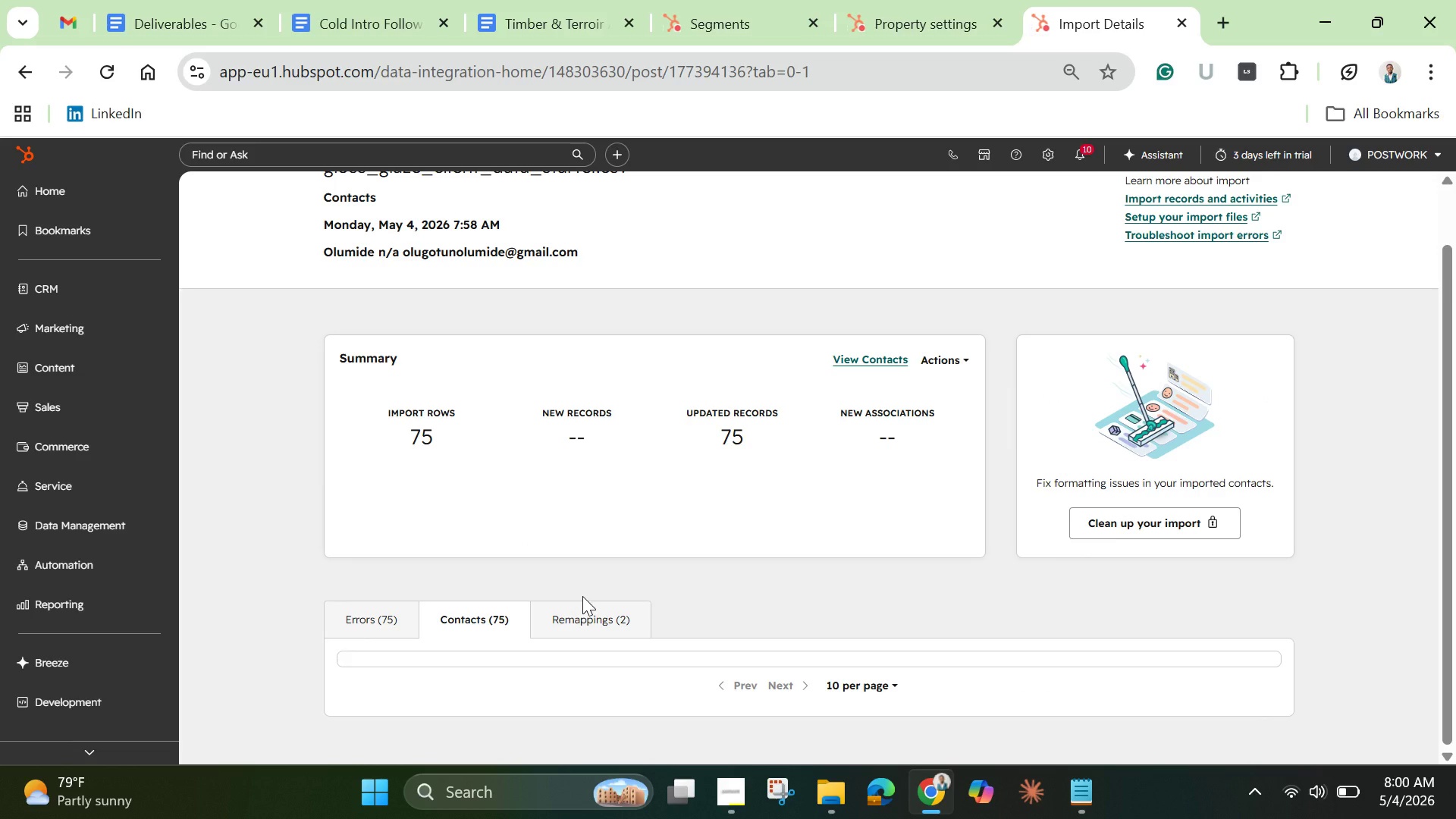 
left_click([583, 596])
 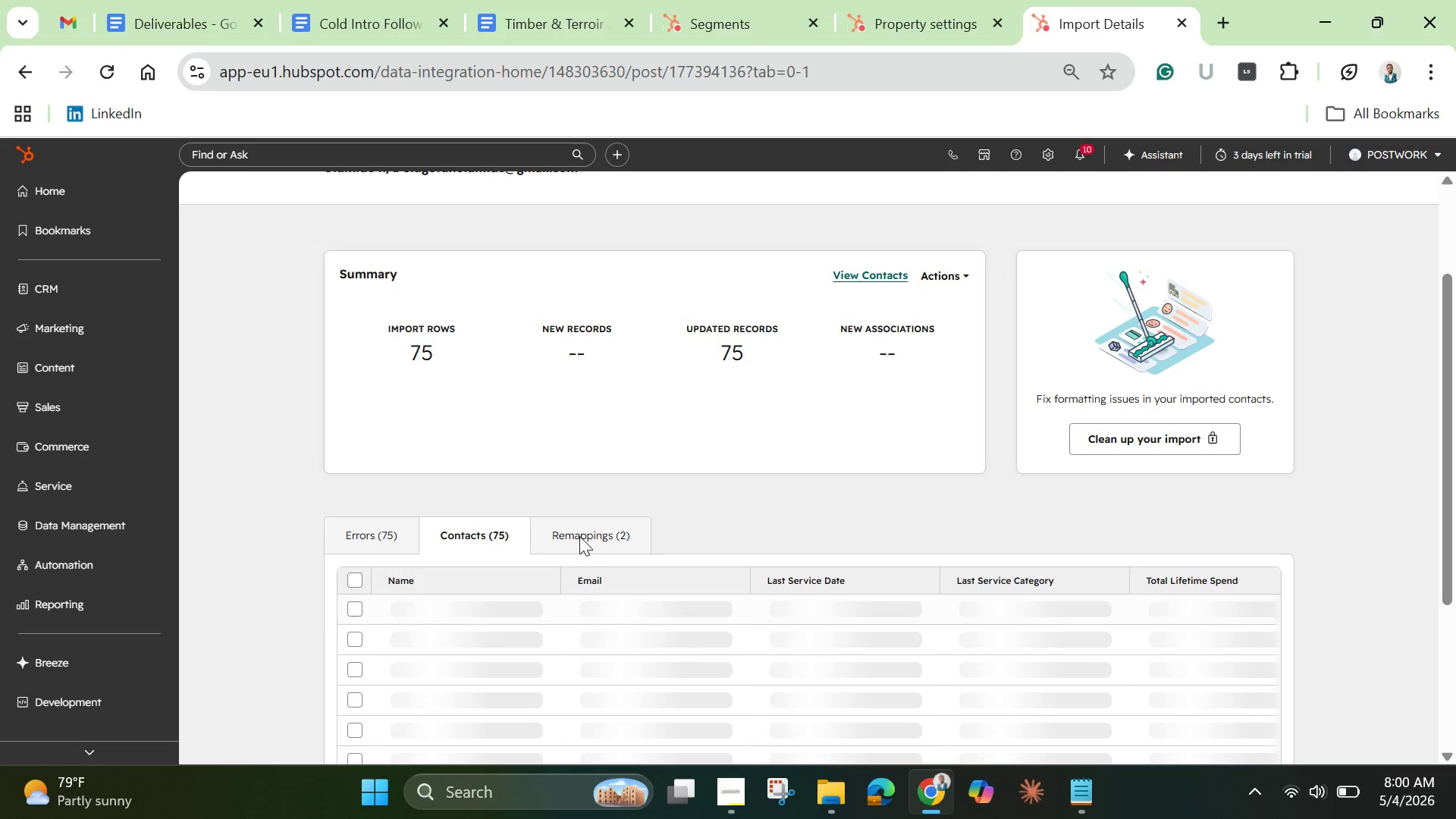 
left_click([579, 532])
 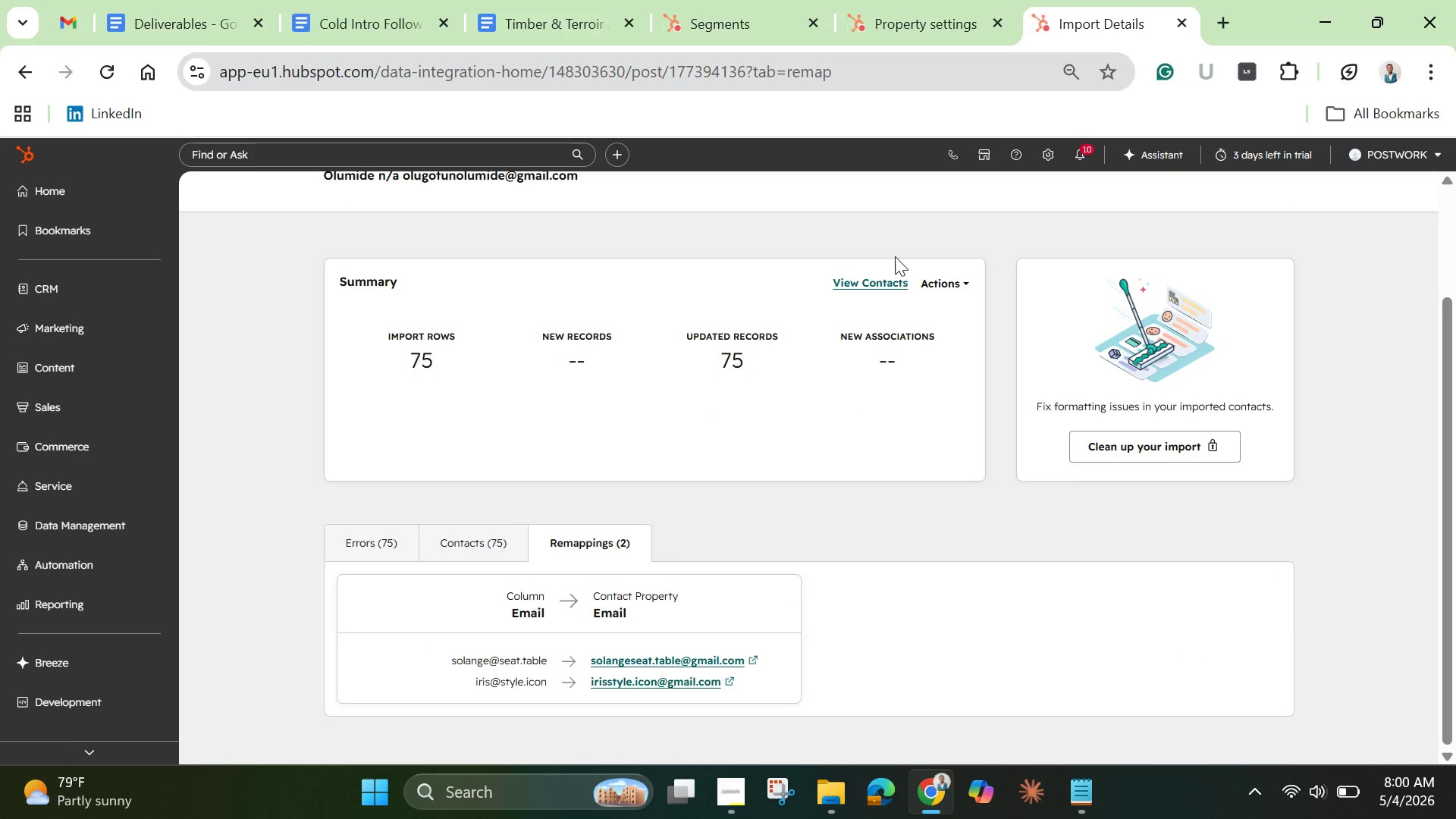 
left_click([962, 275])
 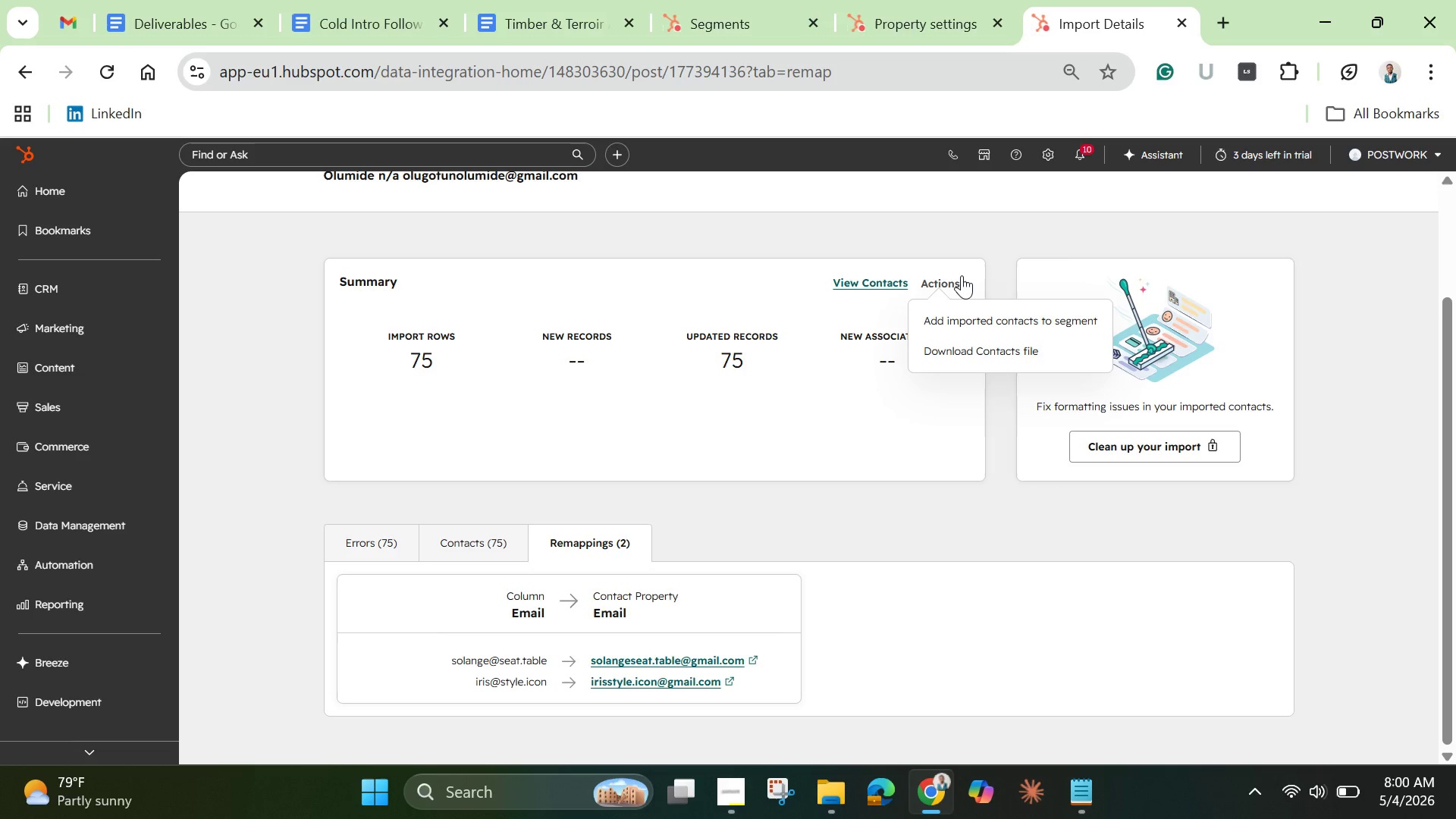 
mouse_move([959, 303])
 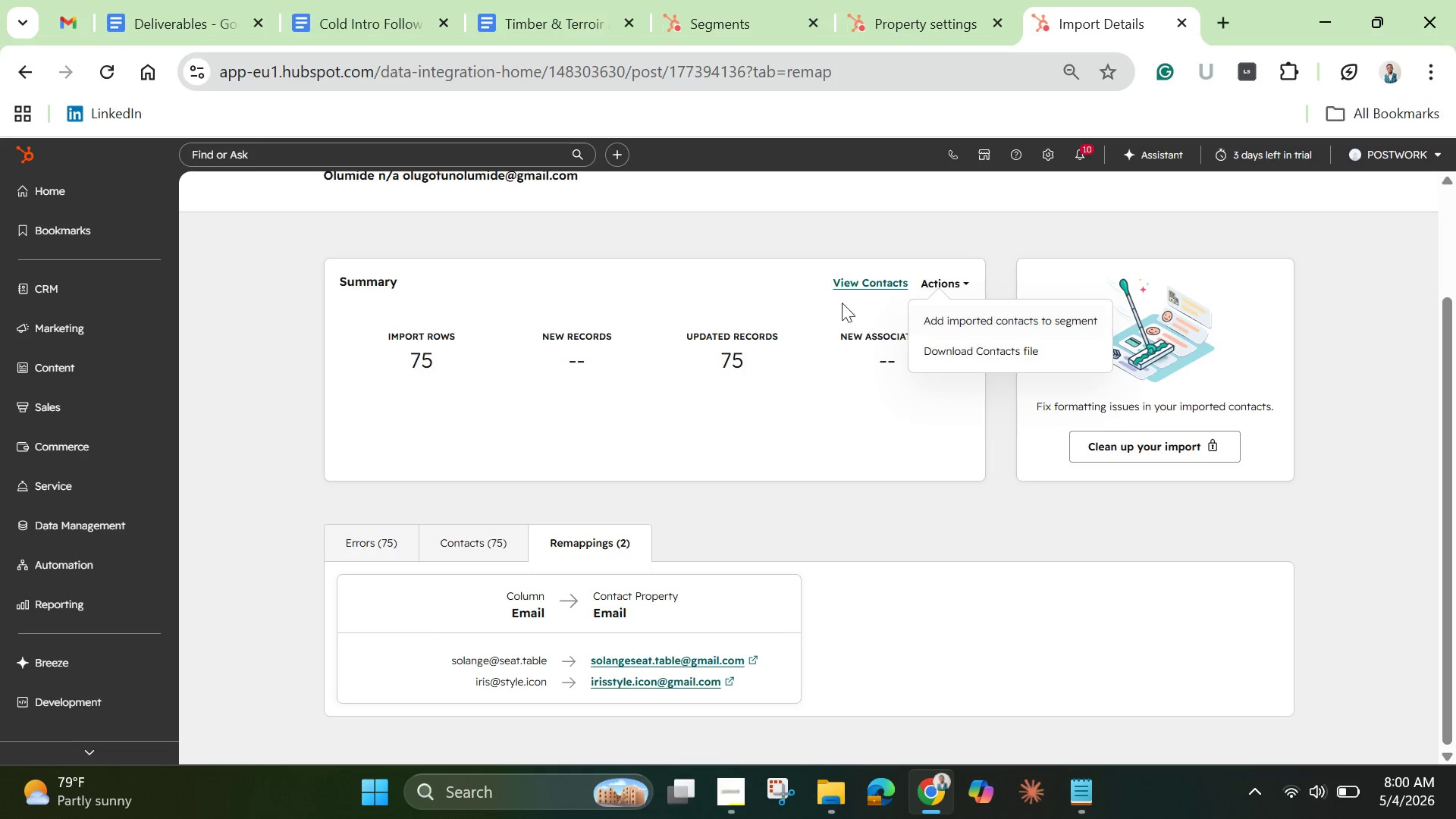 
left_click([863, 281])
 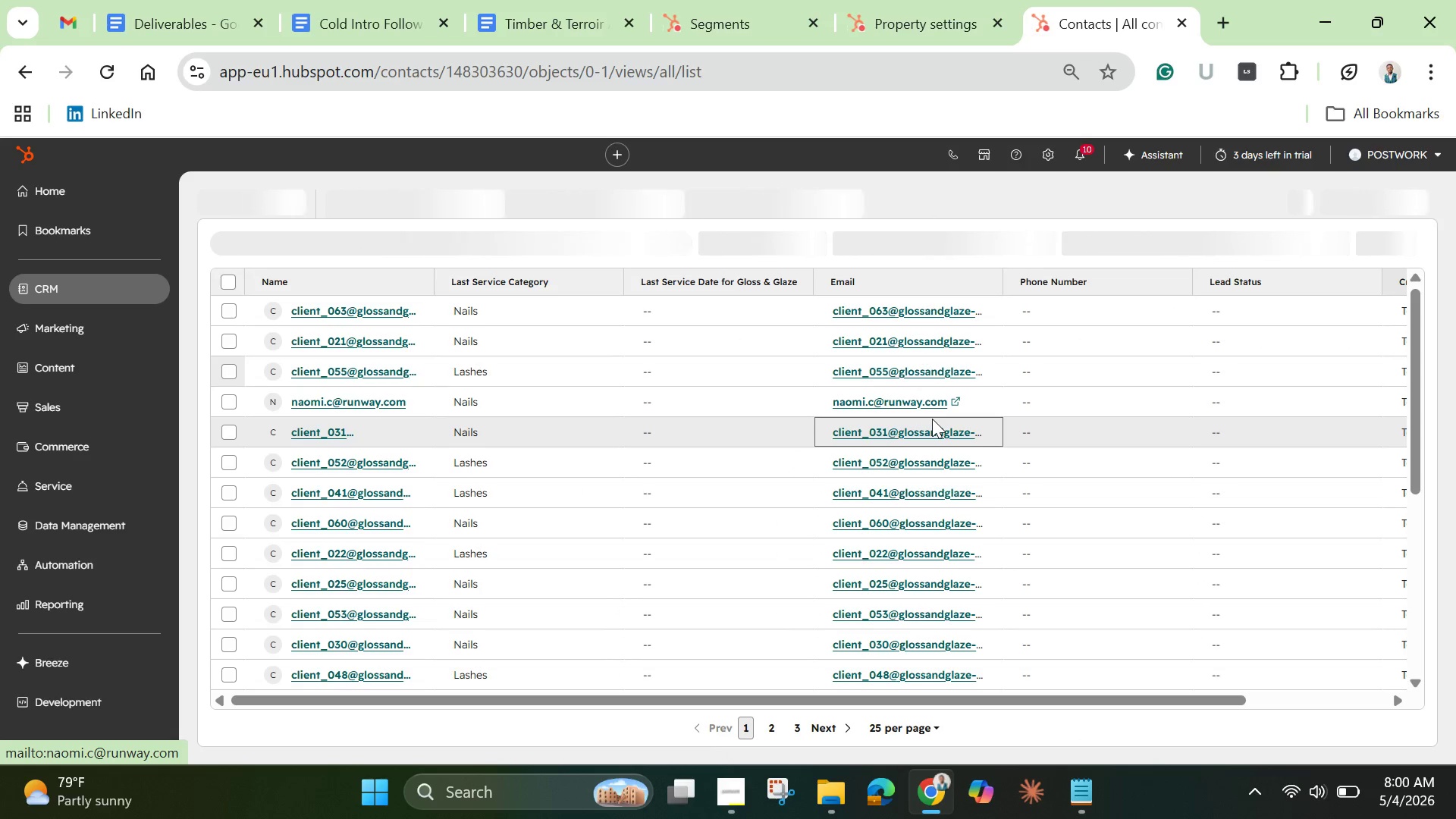 
wait(17.89)
 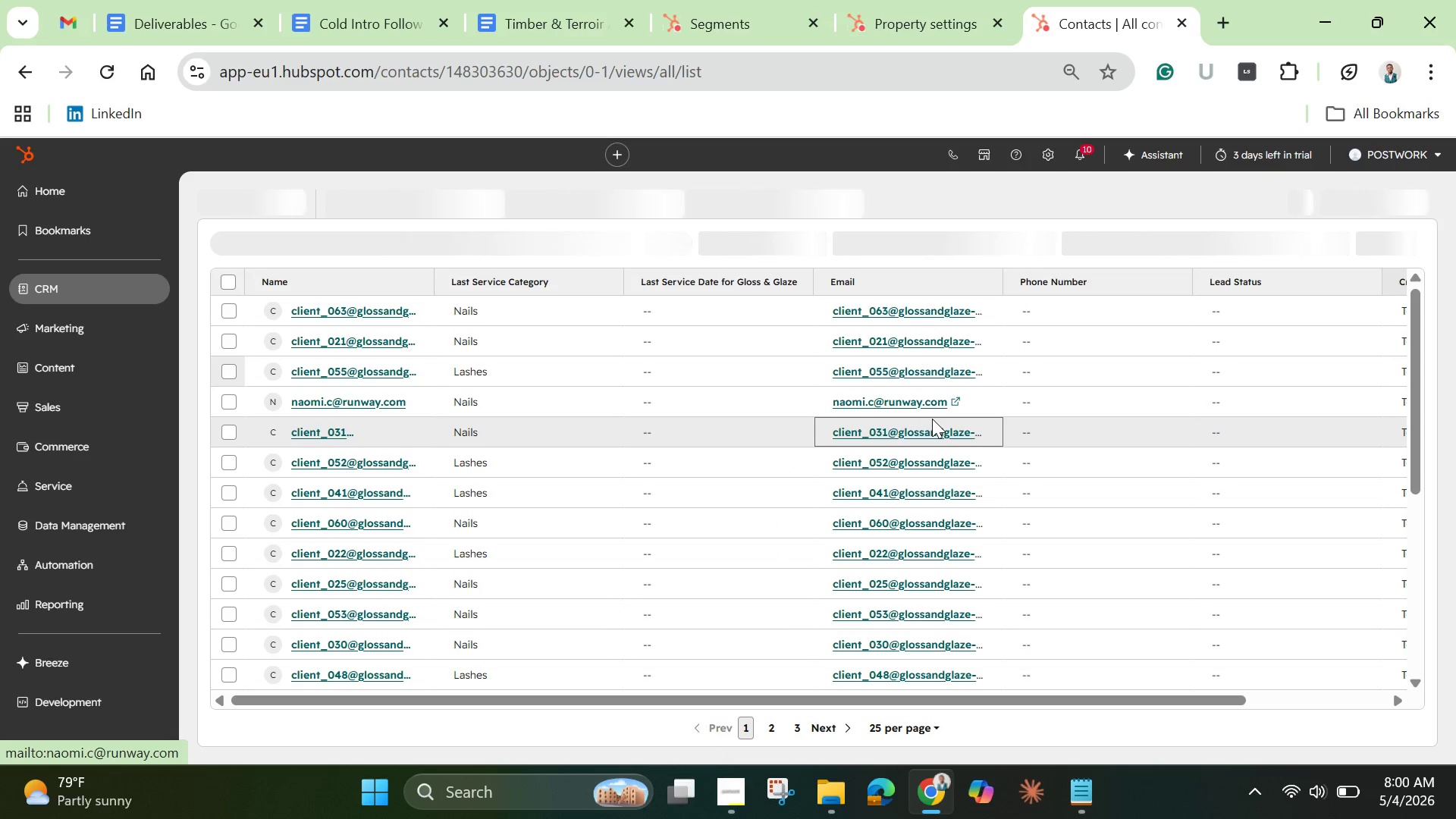 
left_click([923, 22])
 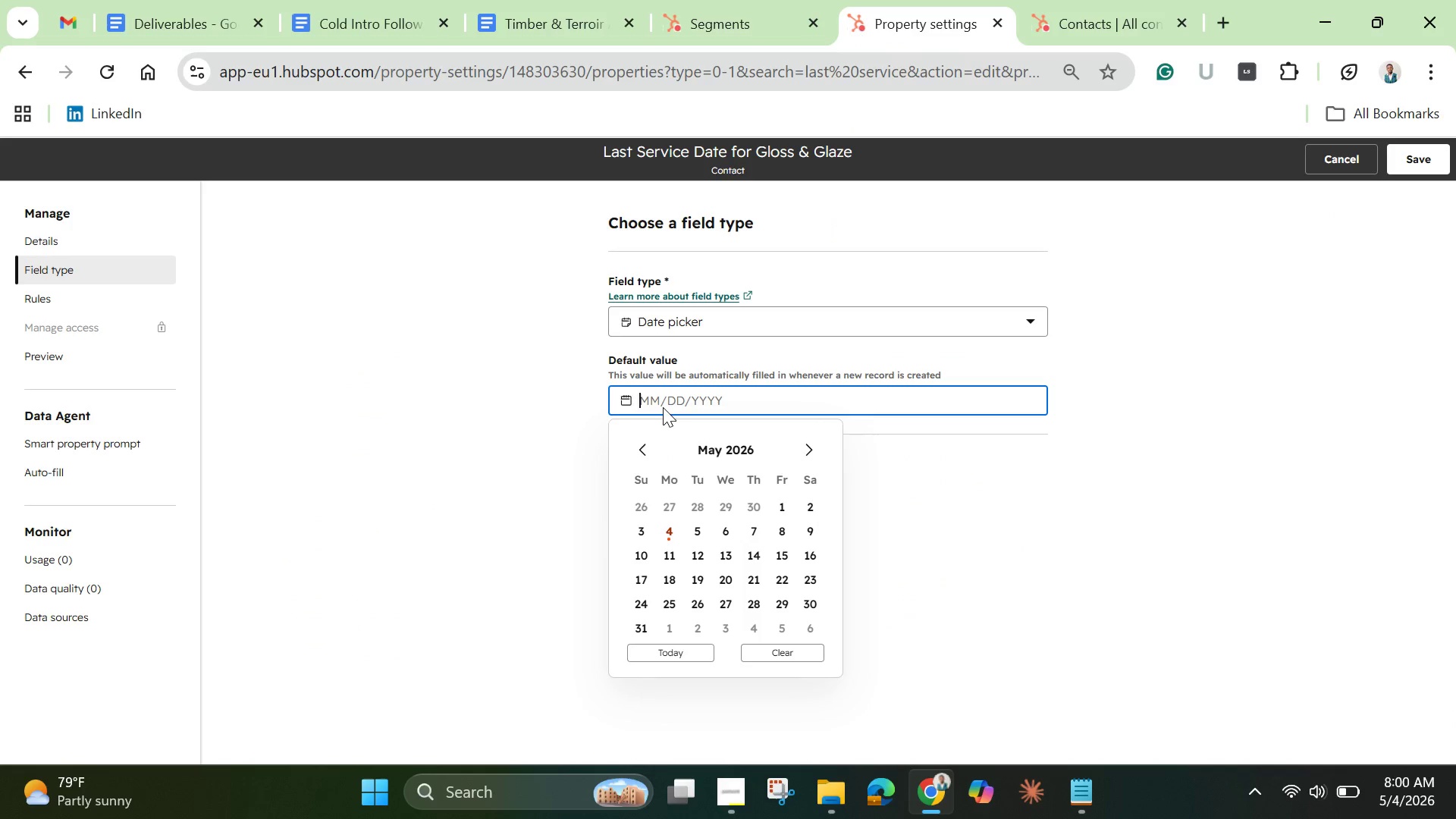 
left_click([629, 404])
 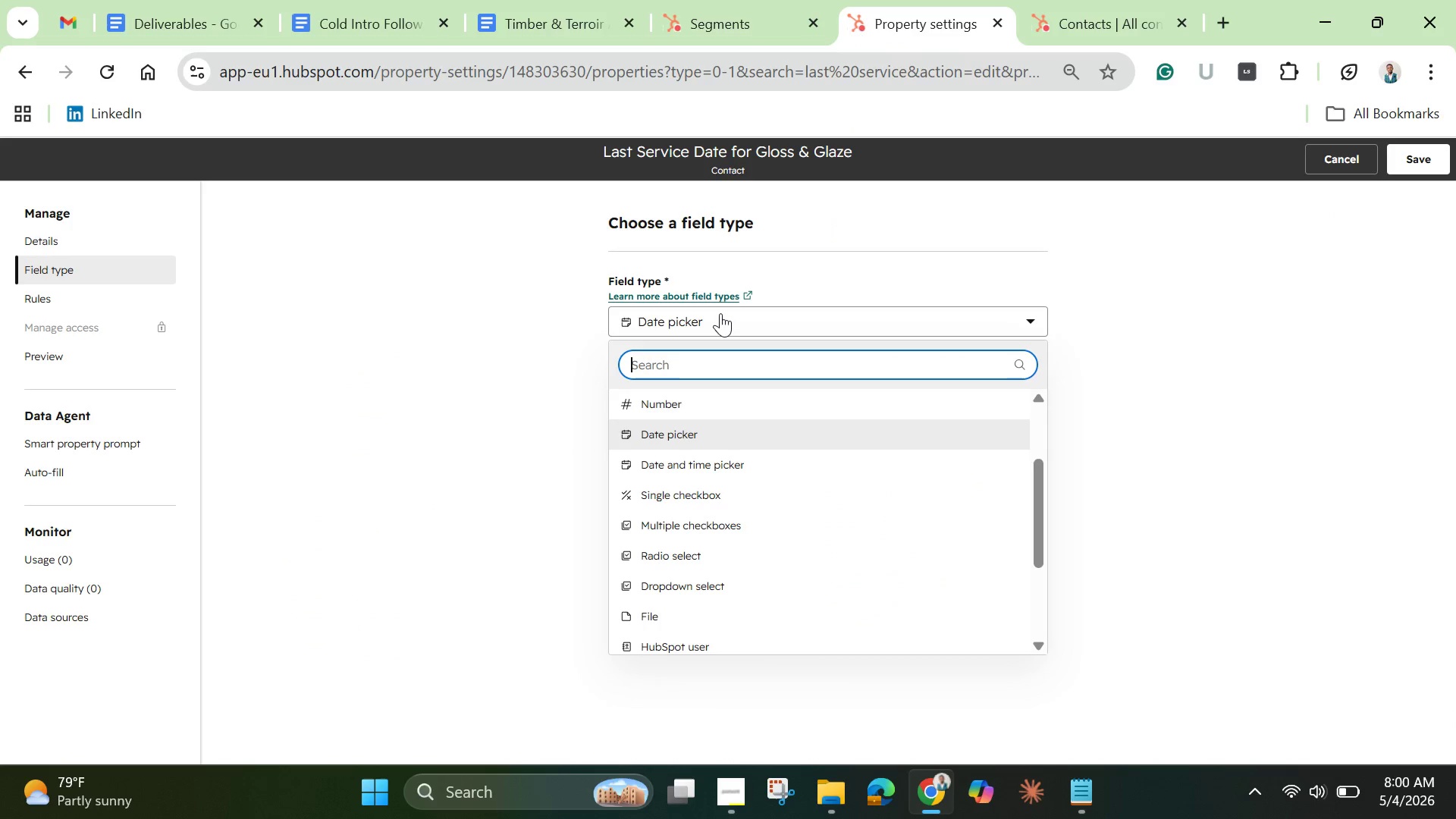 
left_click([720, 313])
 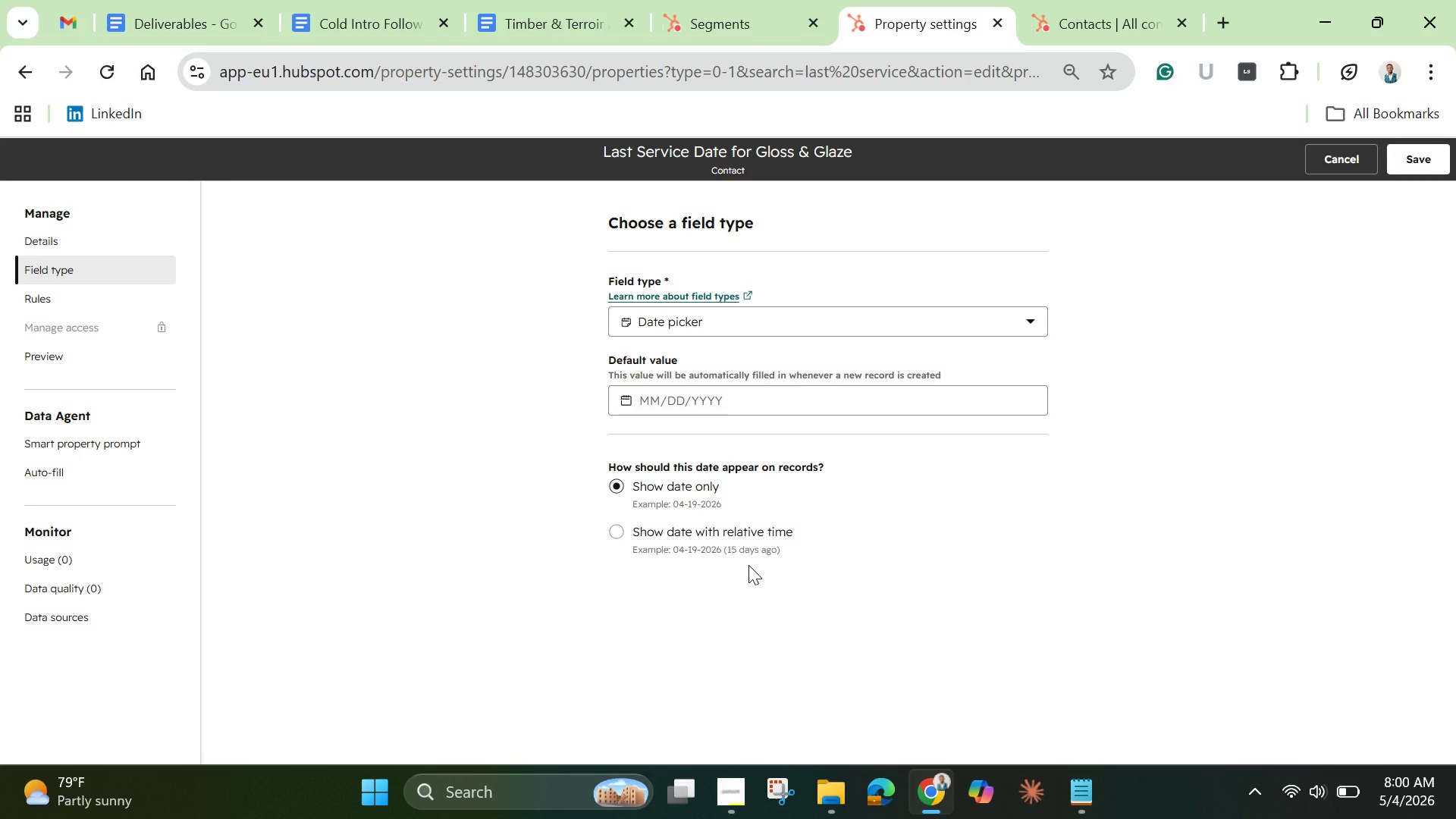 
wait(6.41)
 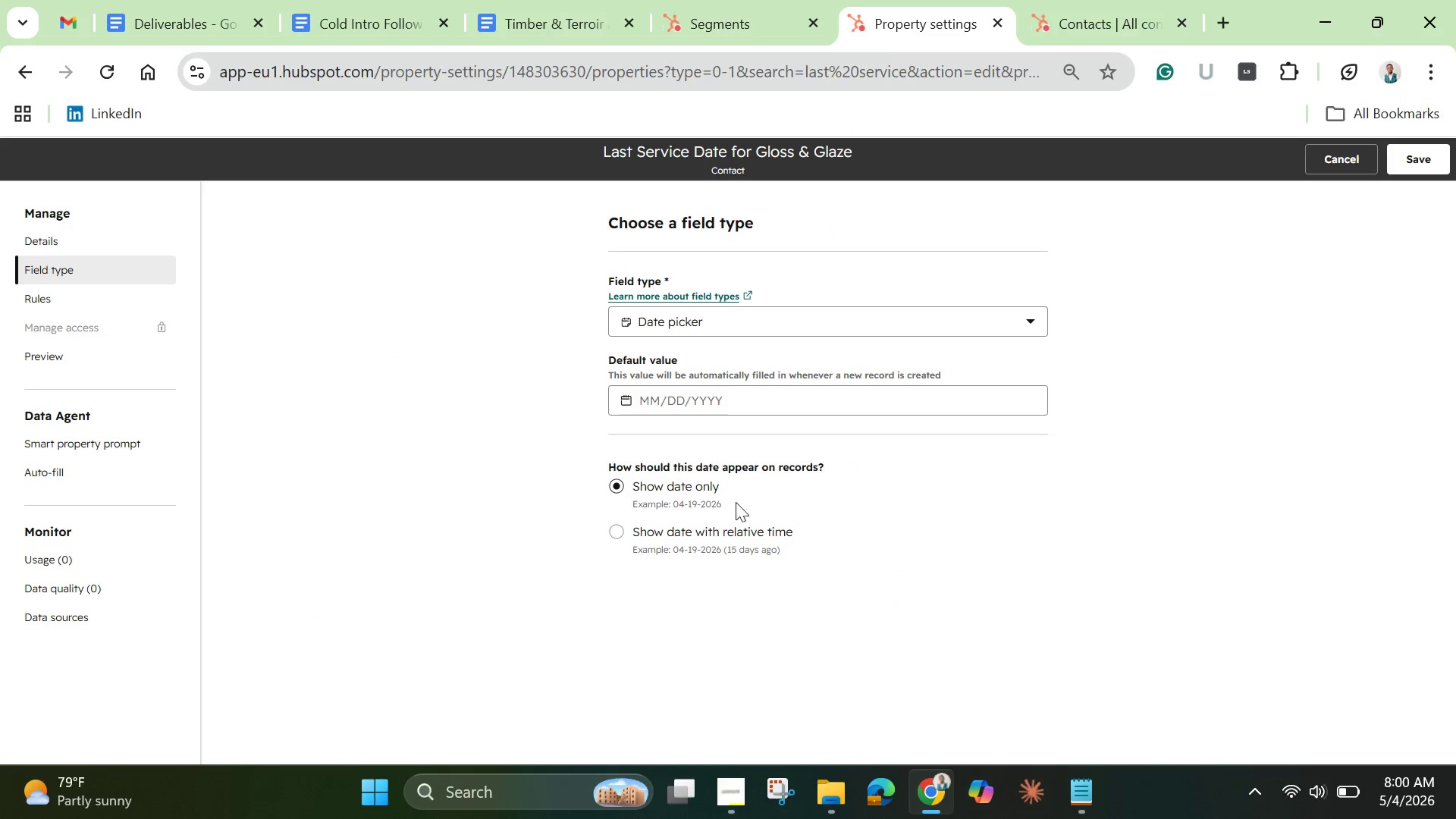 
left_click([726, 532])
 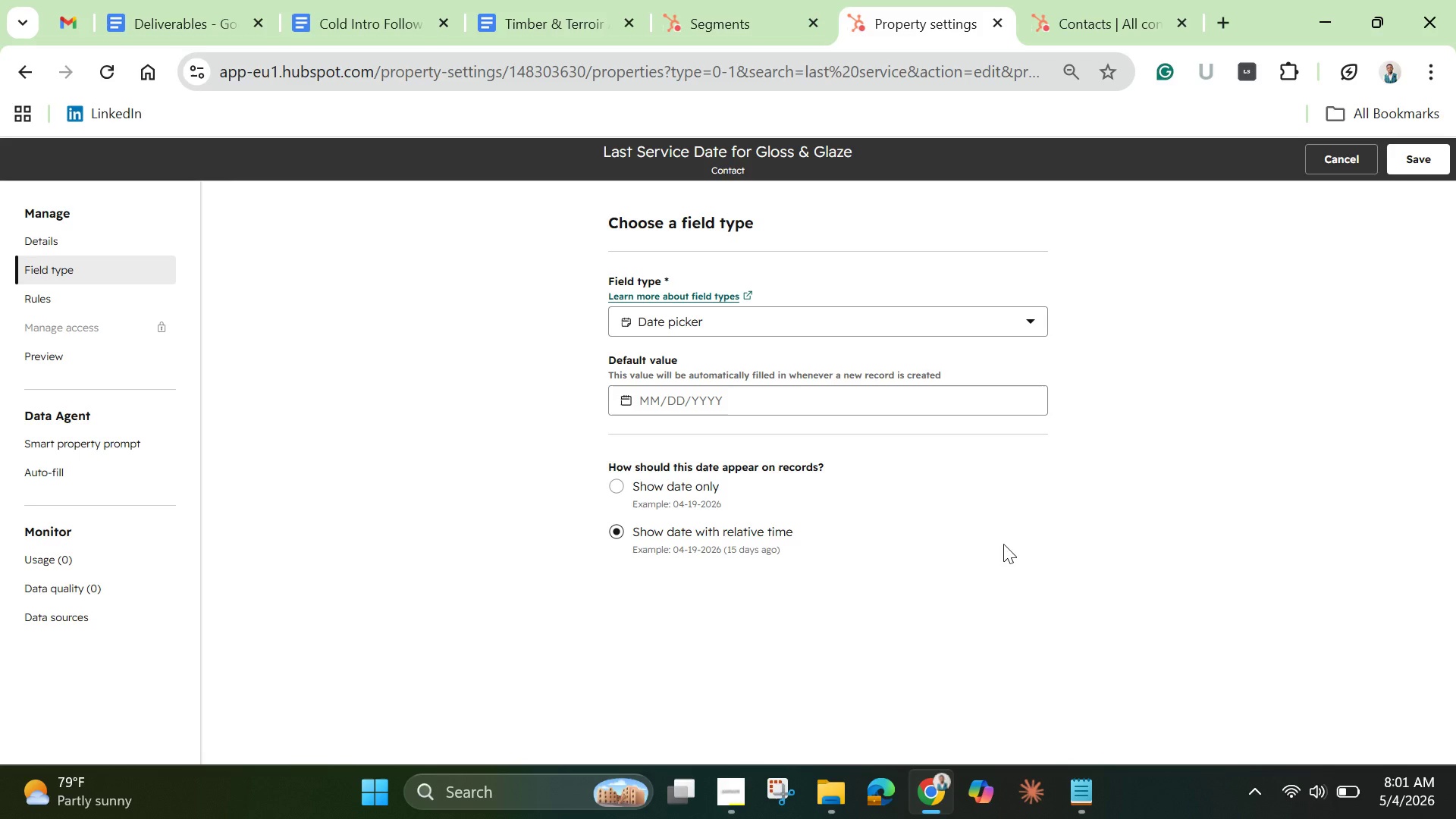 
wait(23.94)
 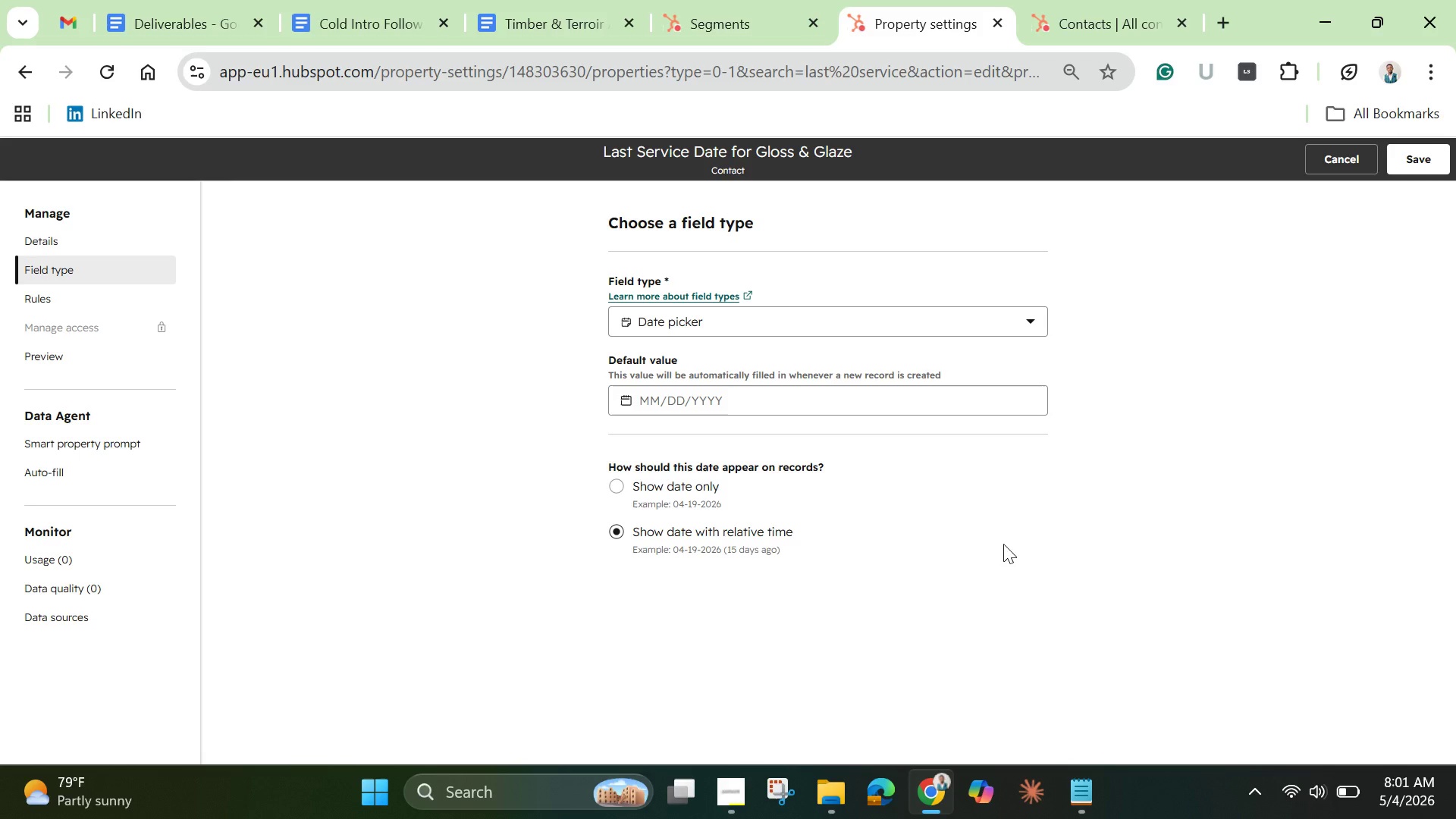 
left_click([734, 4])
 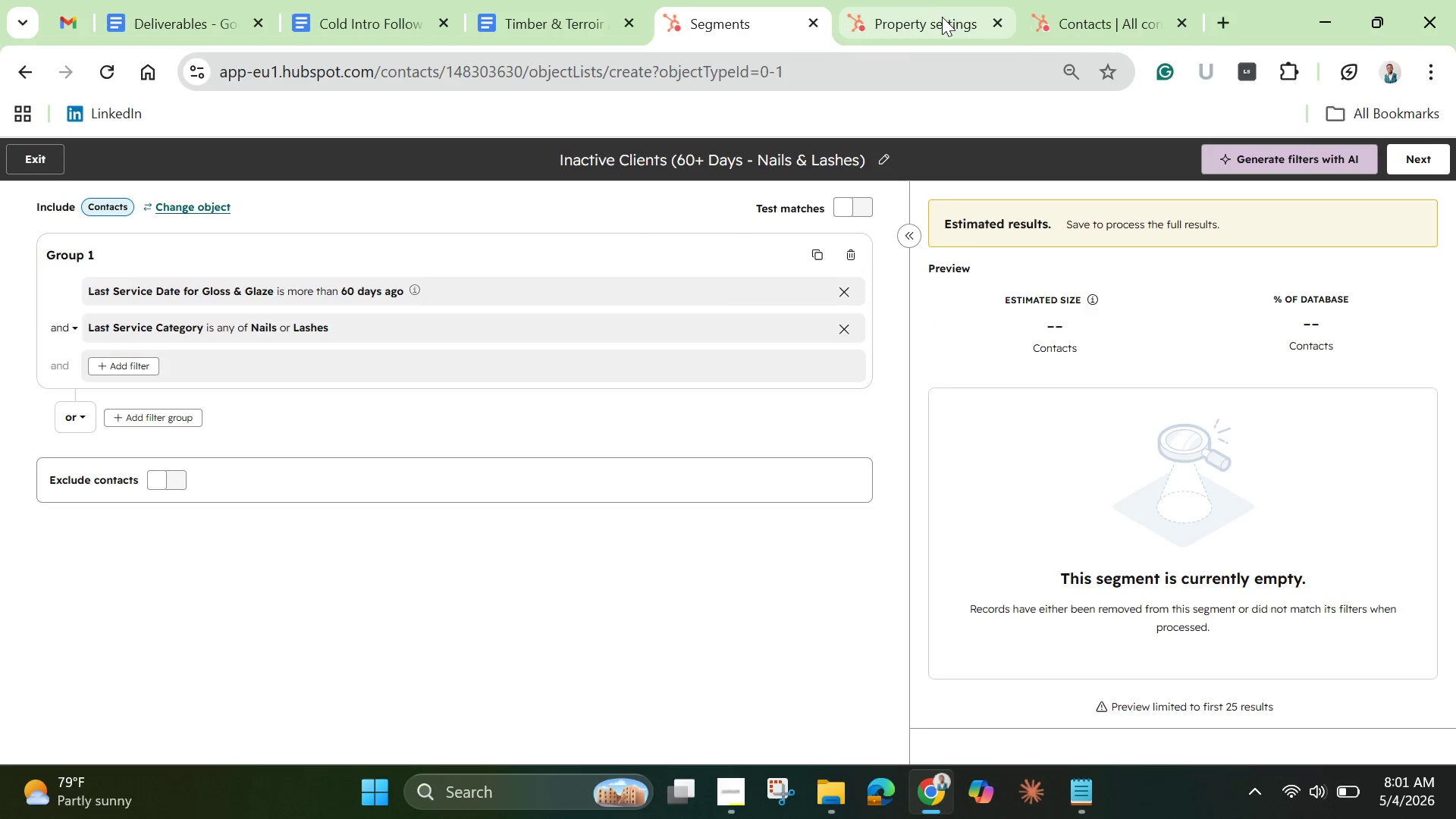 
left_click([942, 17])
 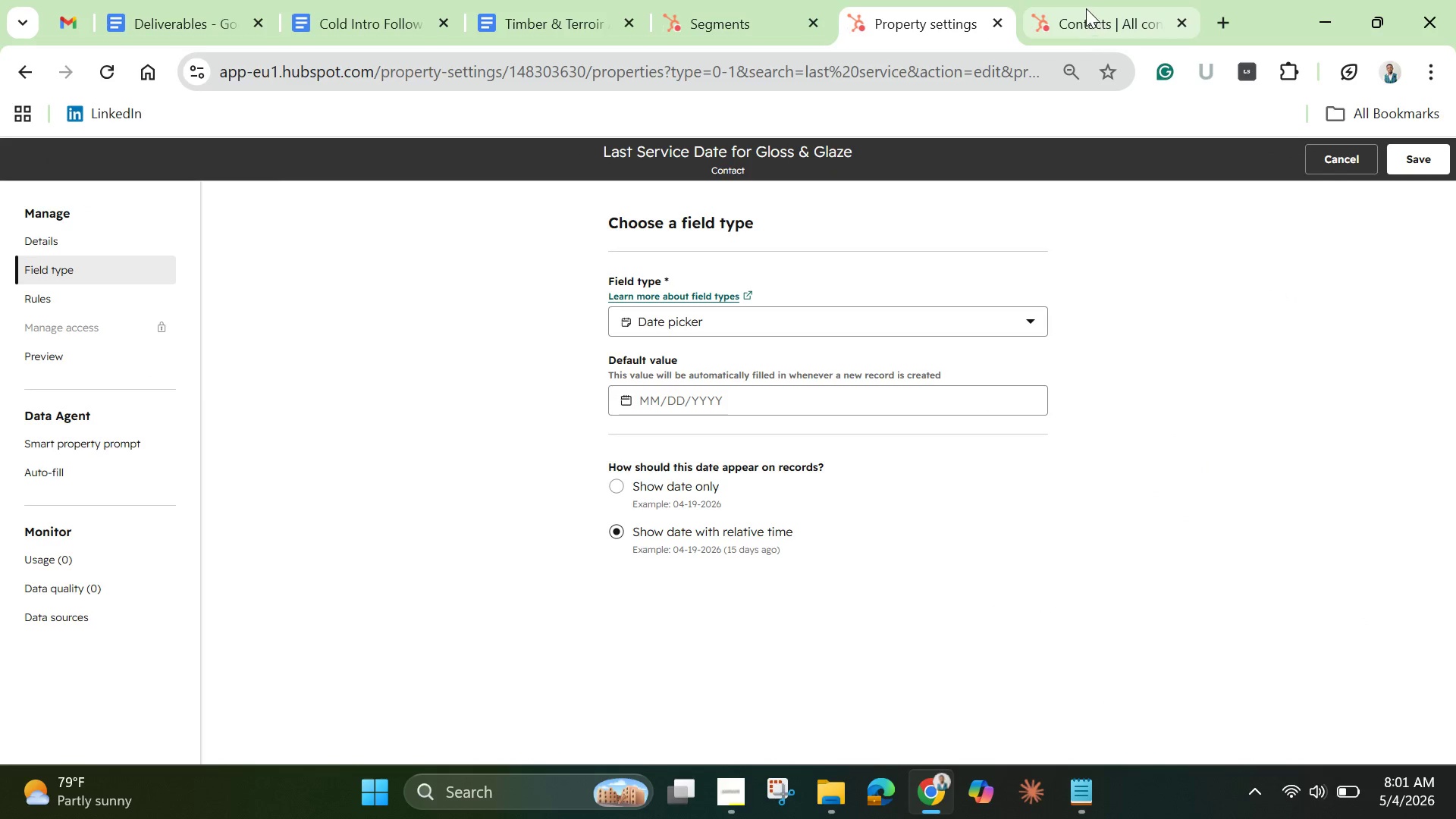 
left_click([1084, 8])
 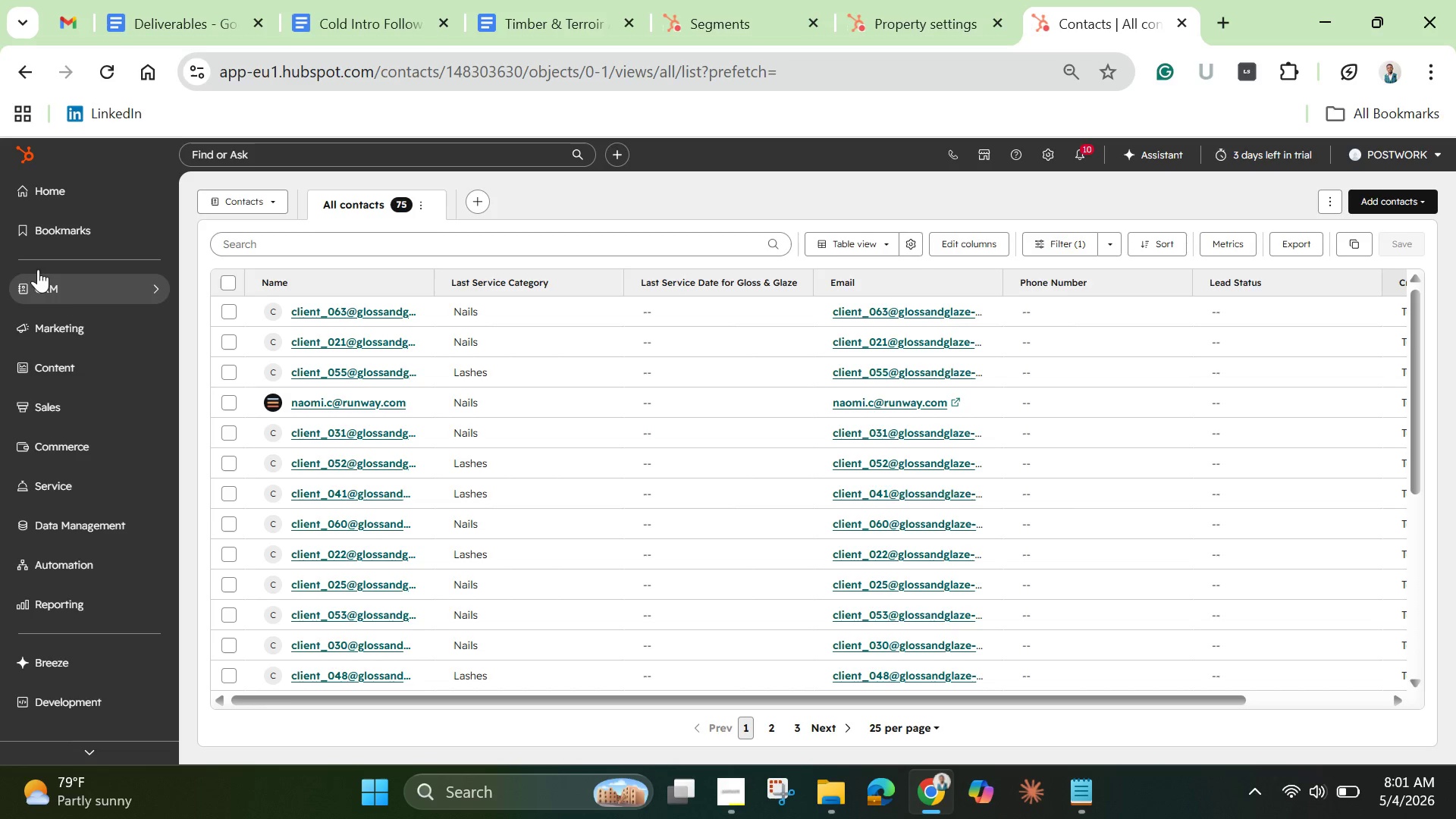 
left_click([58, 291])
 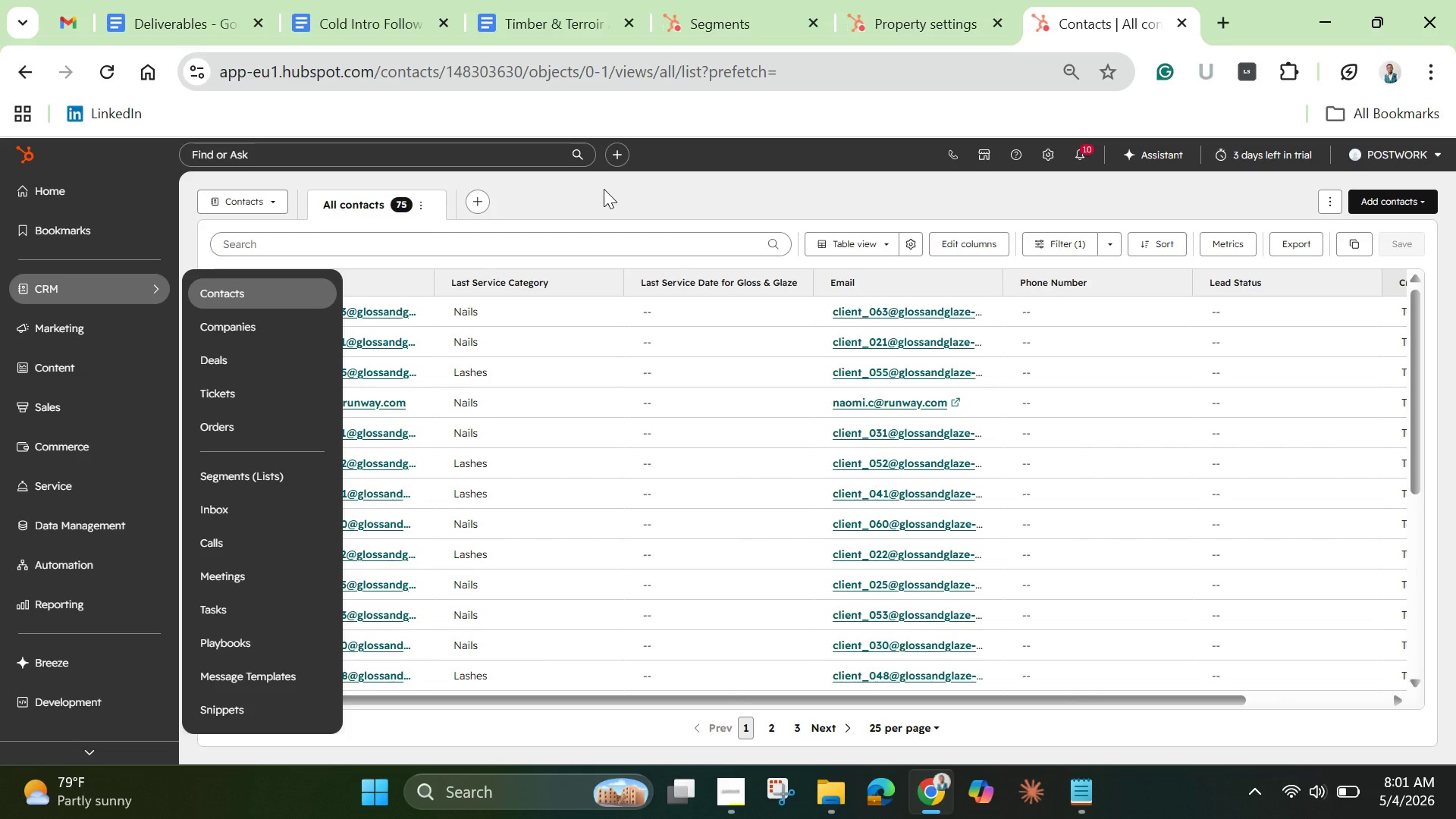 
wait(6.47)
 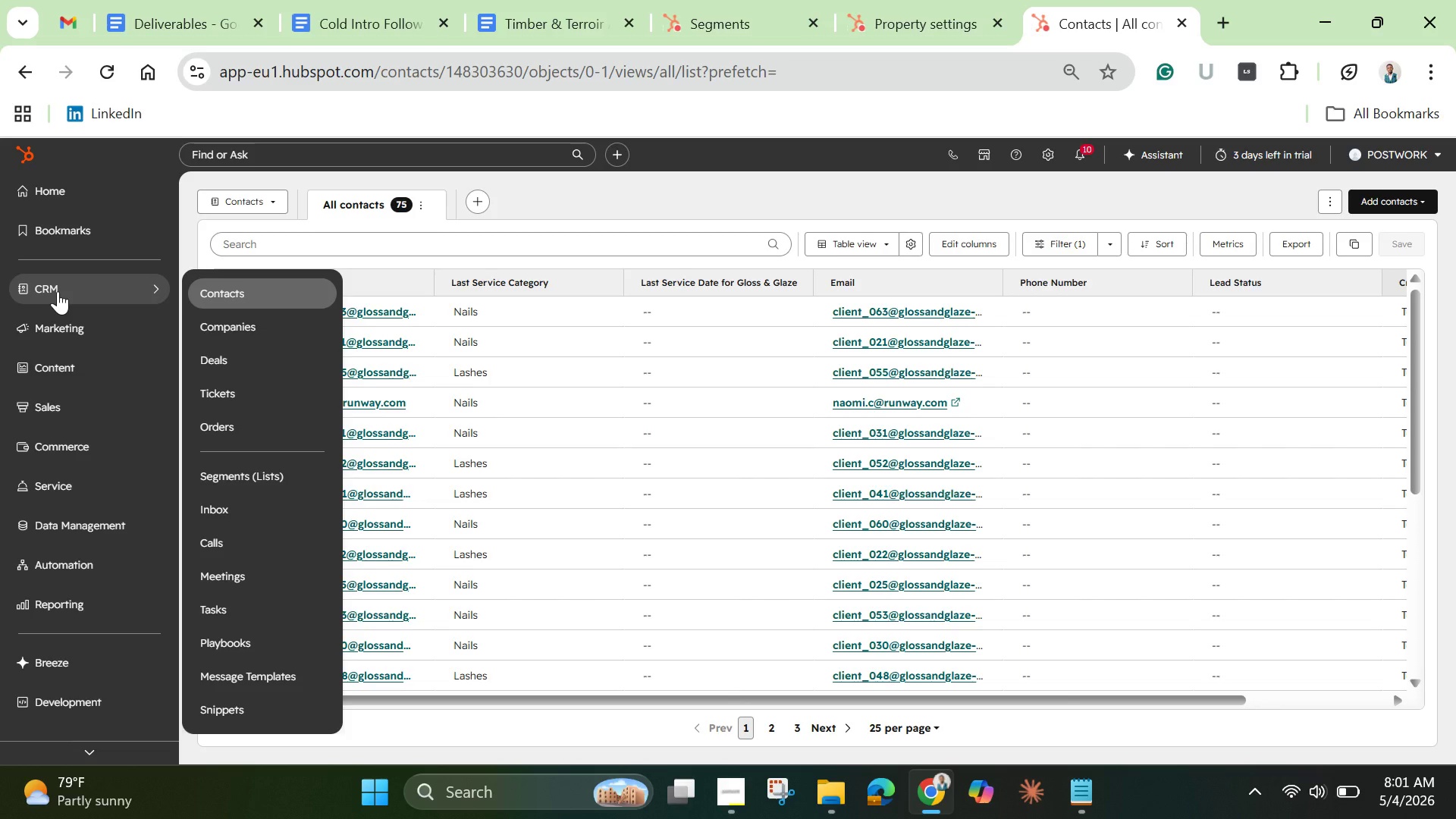 
left_click([116, 68])
 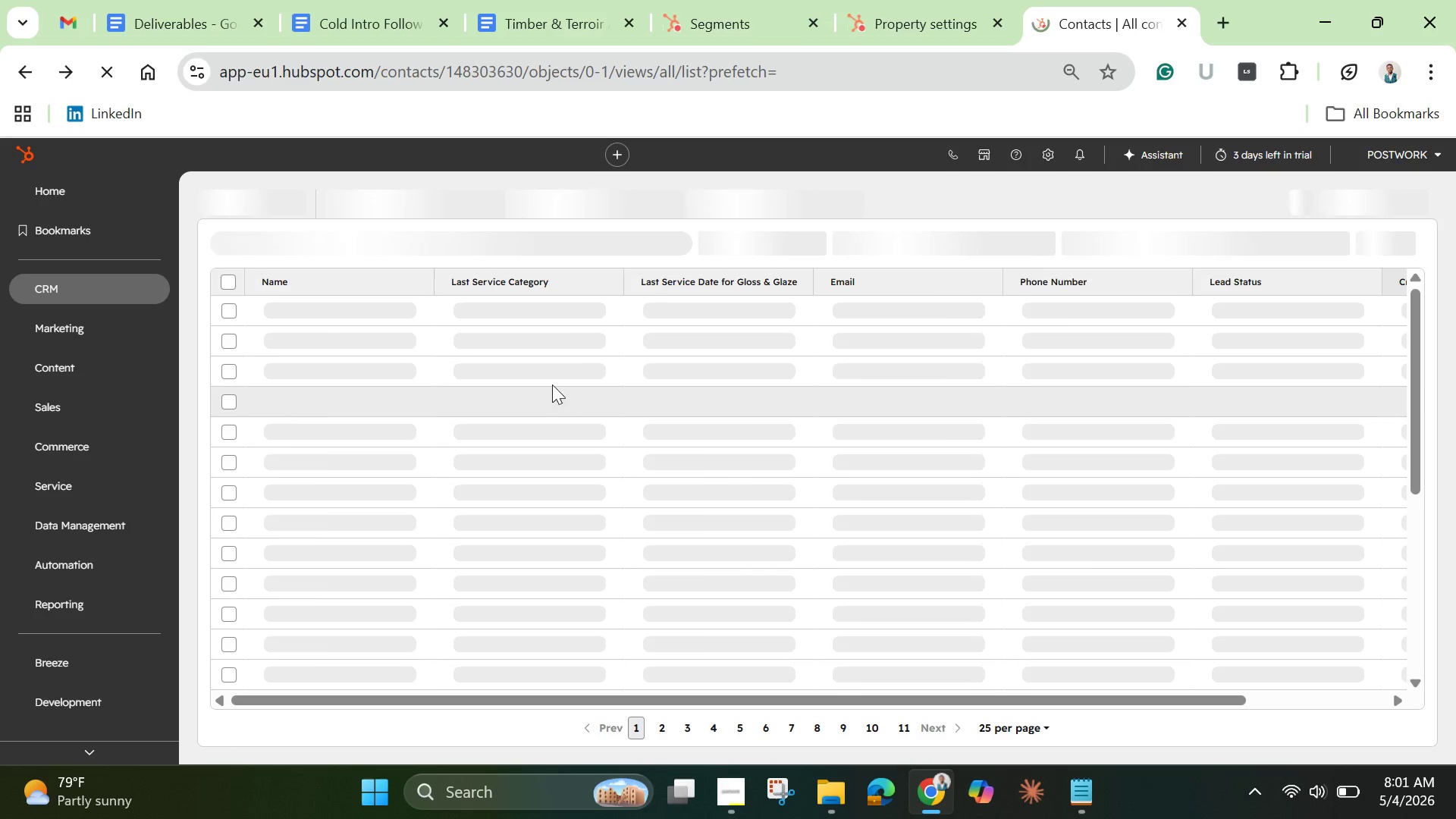 
wait(12.17)
 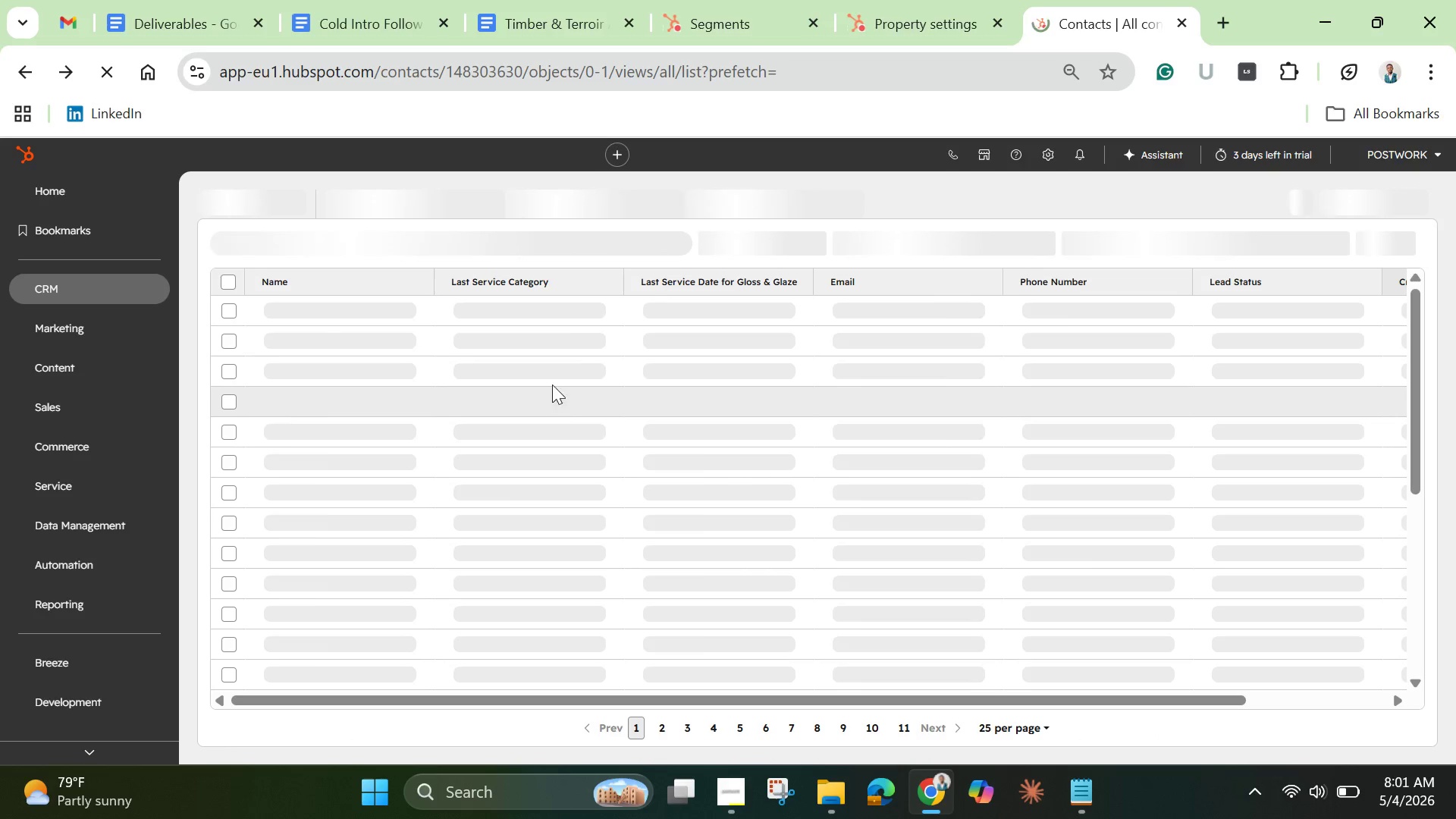 
left_click_drag(start_coordinate=[788, 701], to_coordinate=[507, 626])
 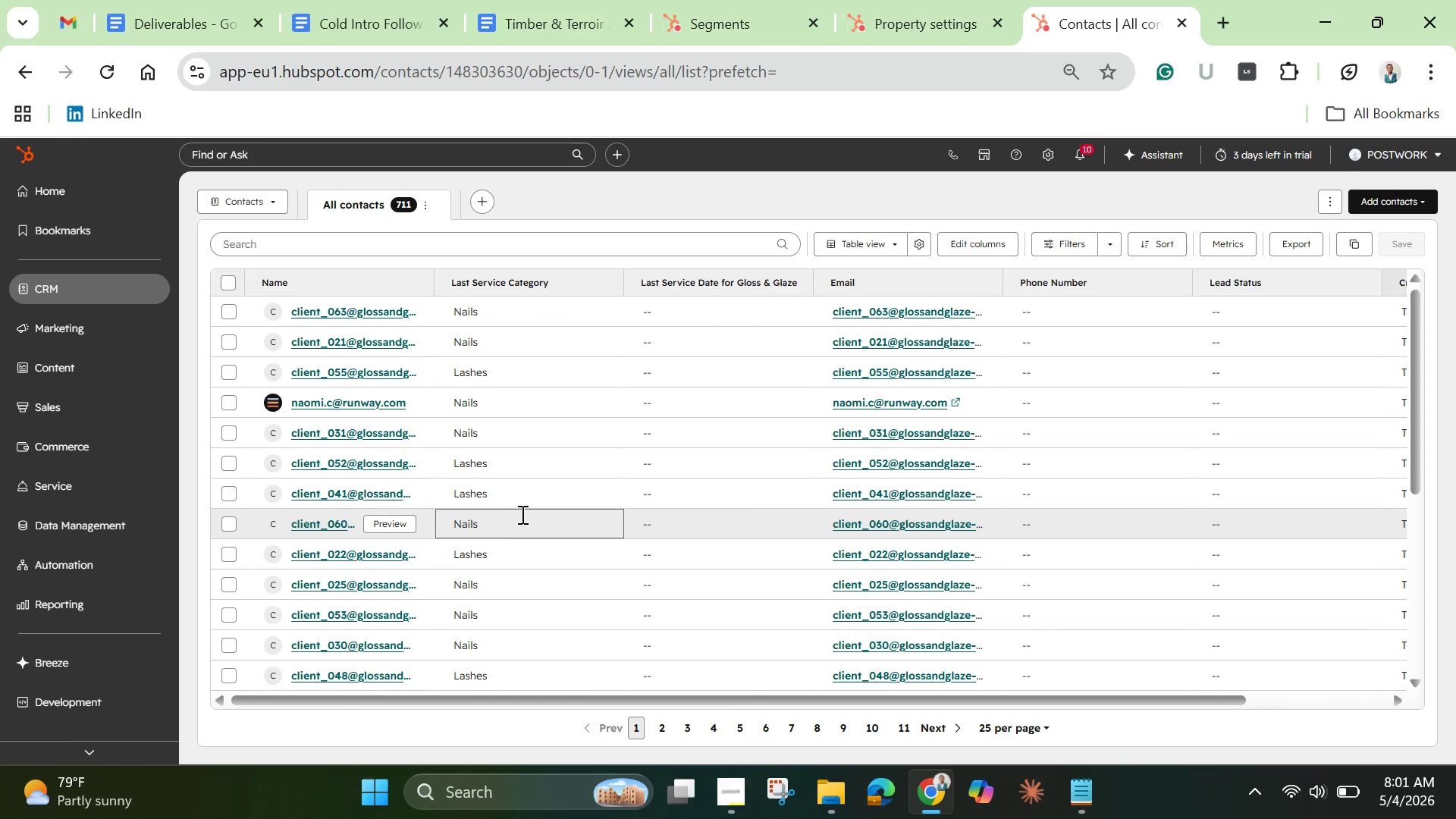 
wait(6.08)
 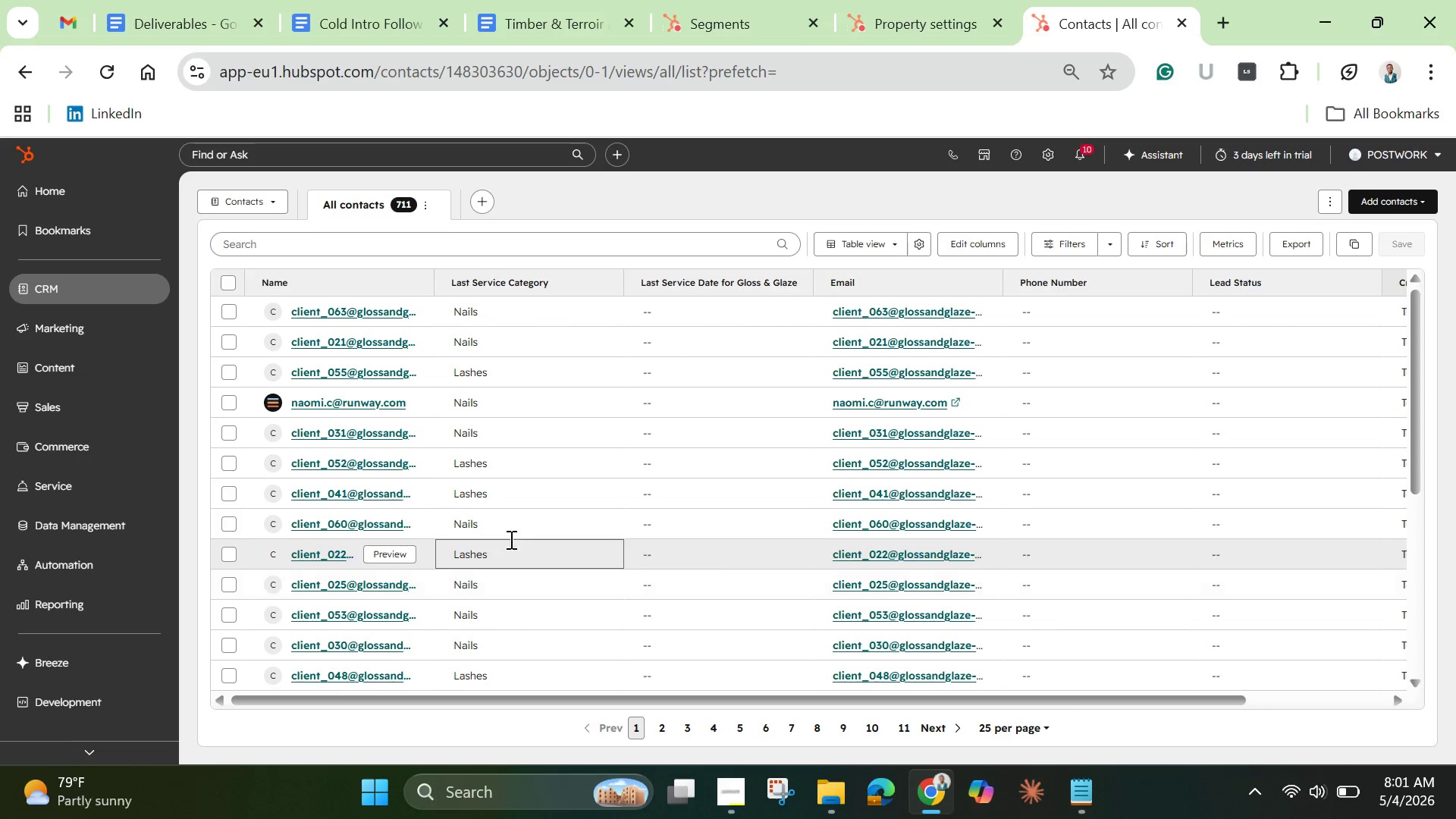 
left_click([899, 8])
 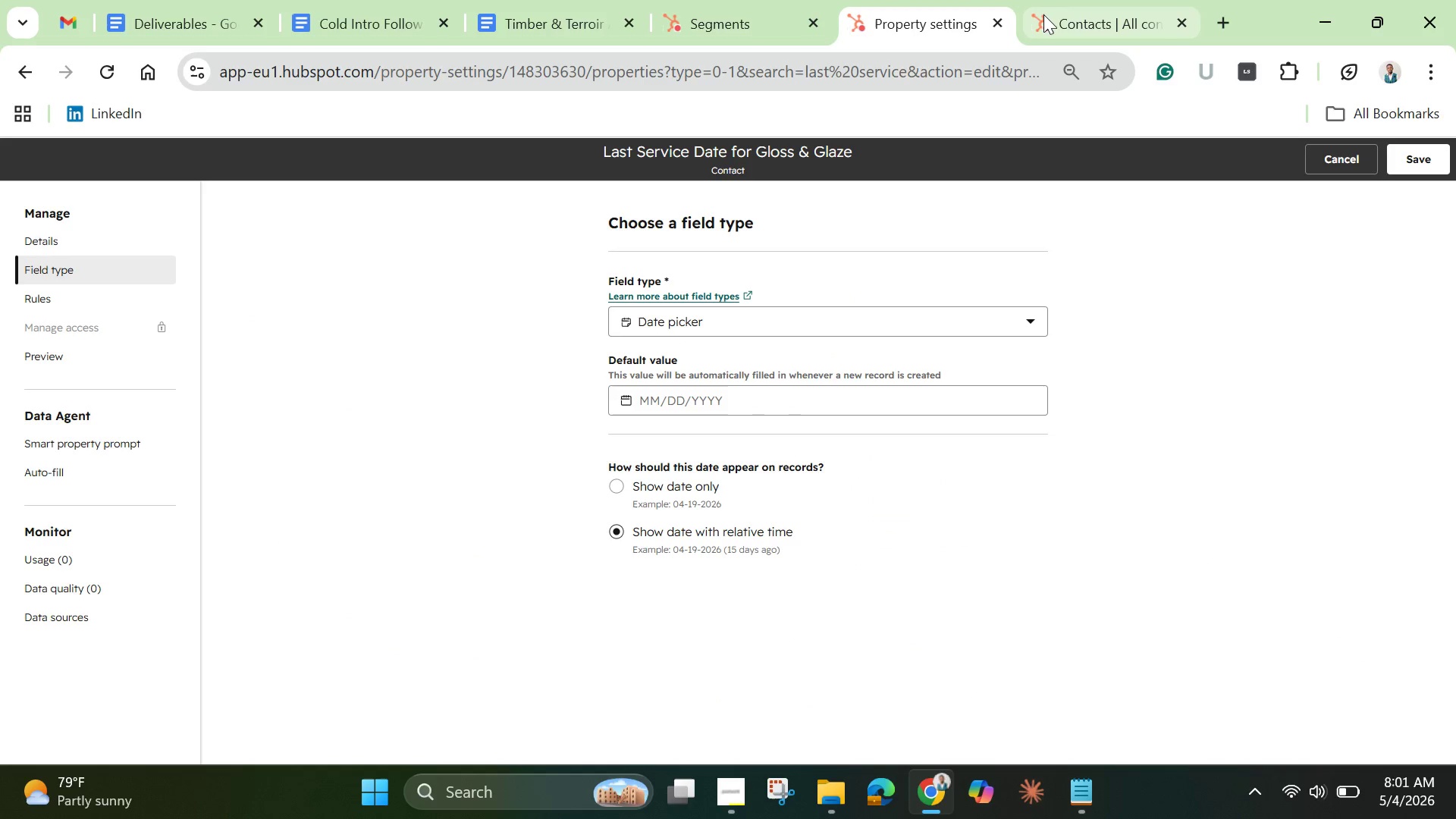 
mouse_move([1038, 23])
 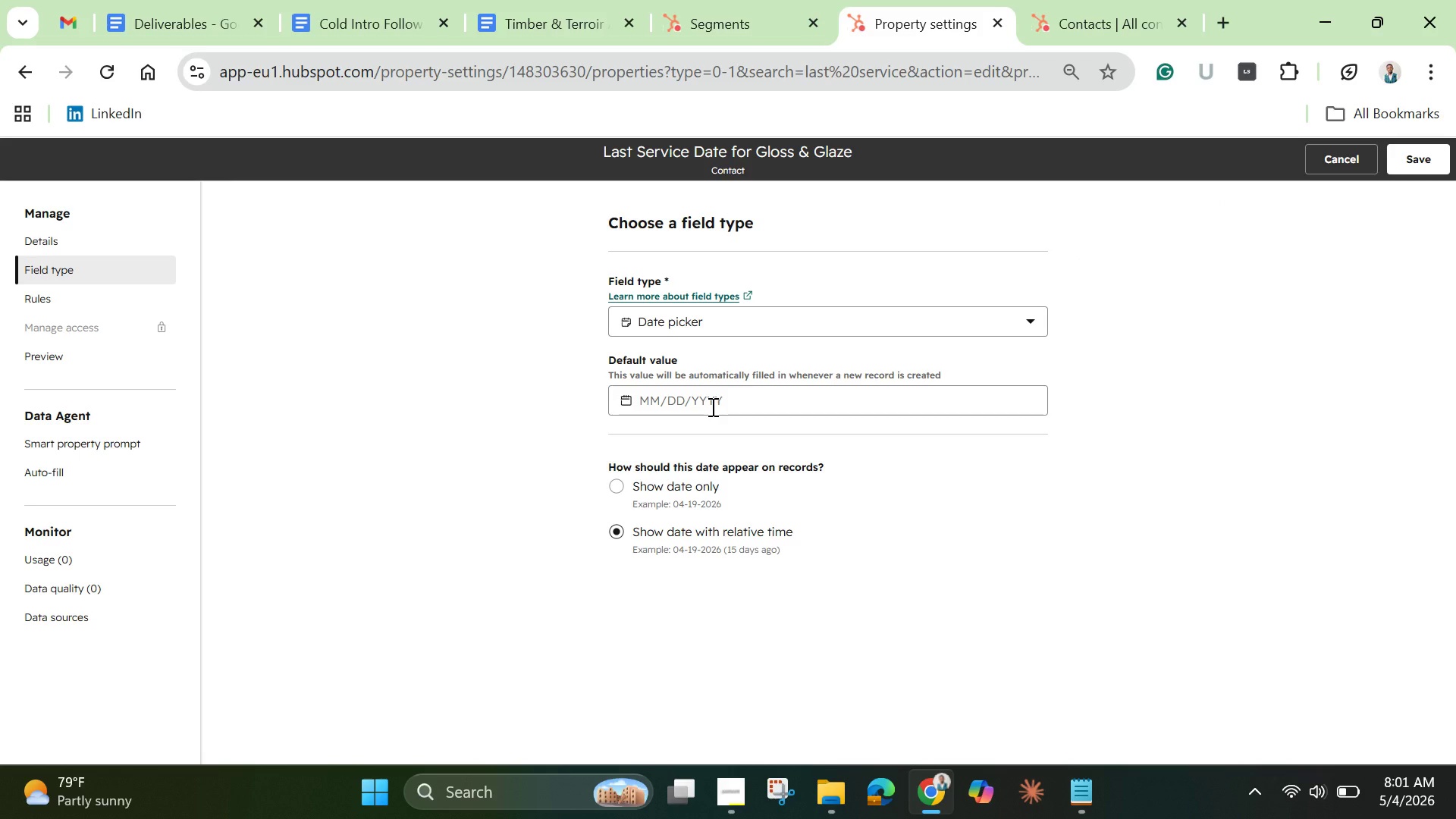 
left_click([711, 406])
 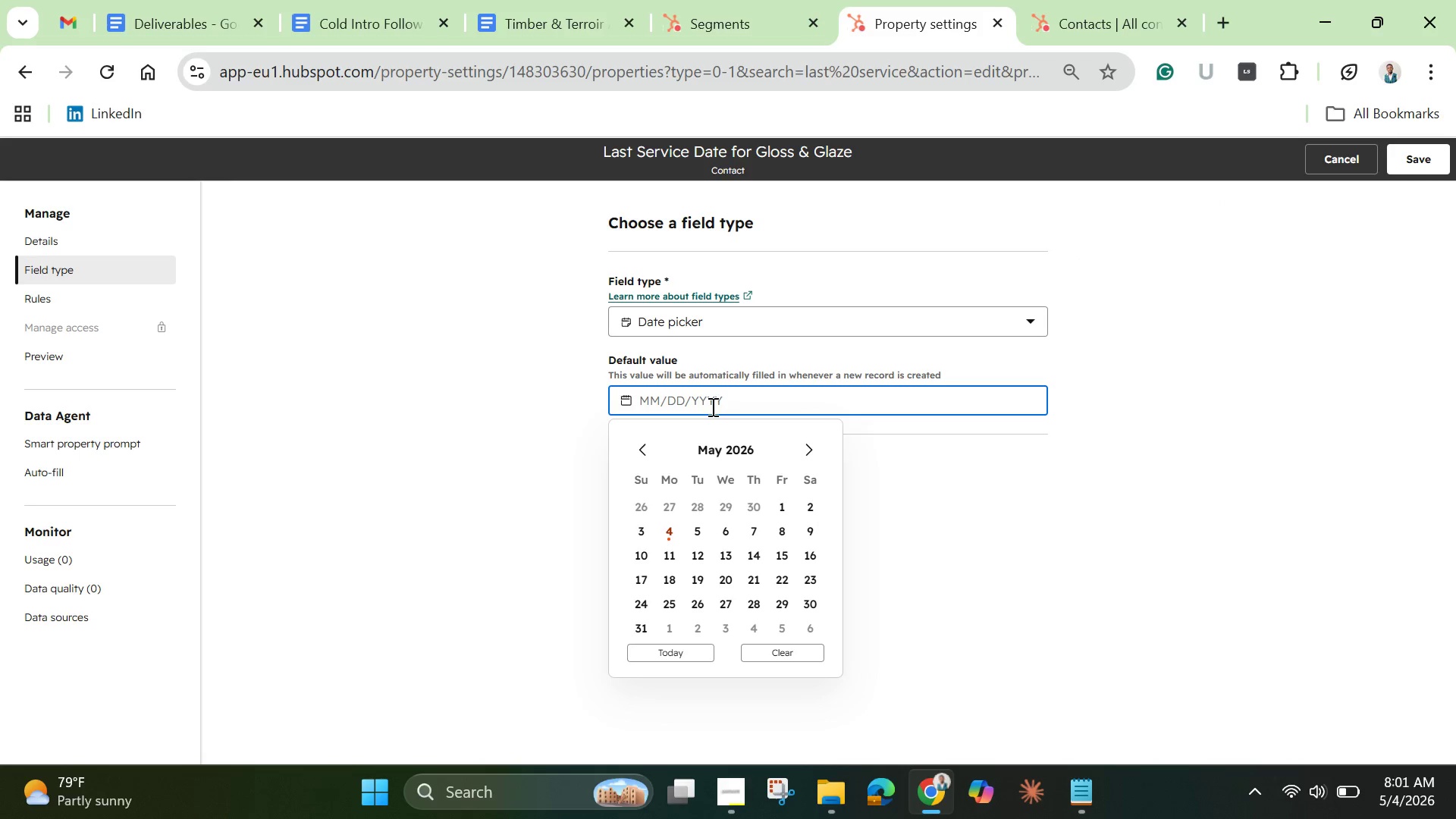 
left_click([711, 406])
 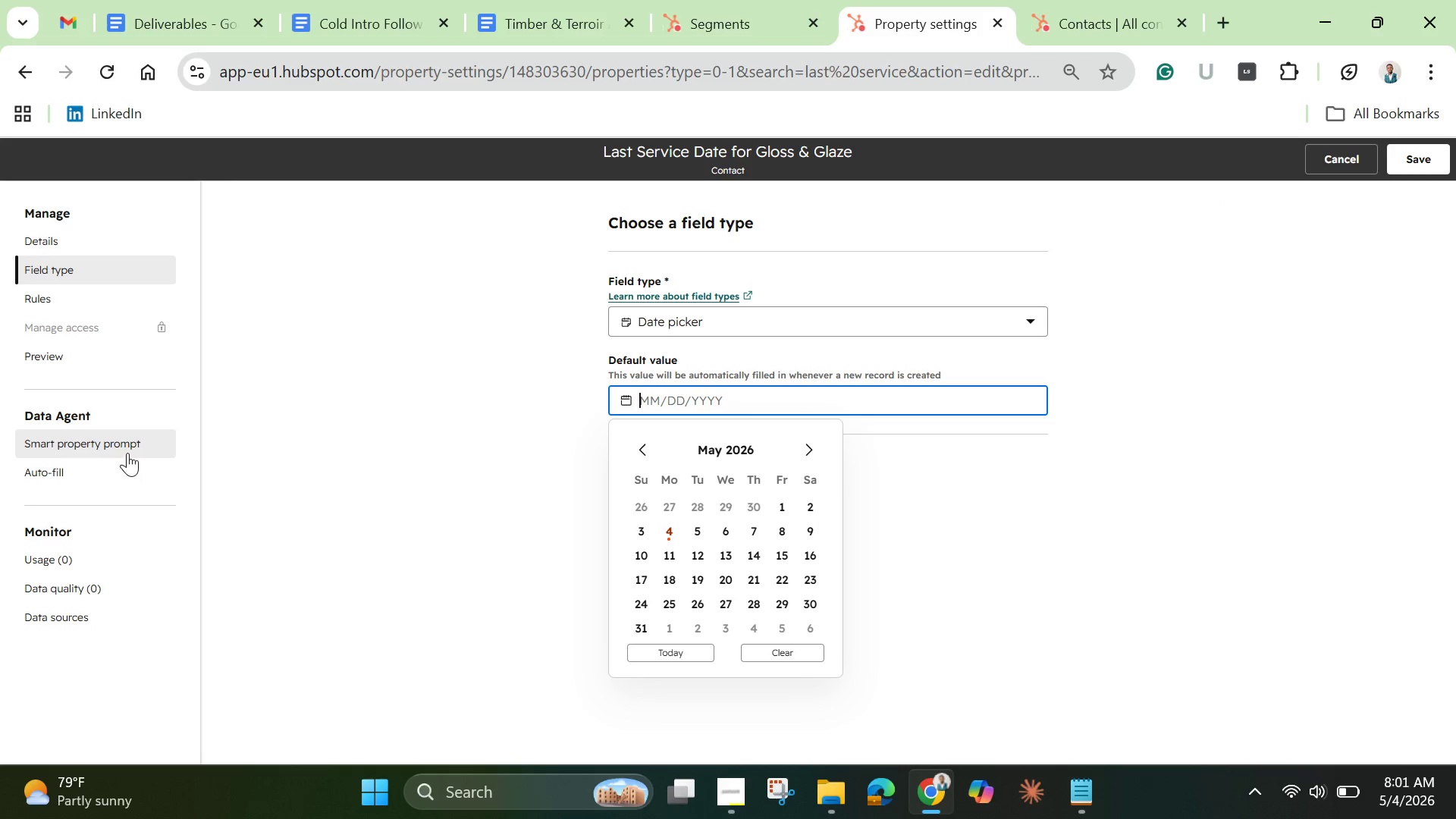 
left_click([124, 450])
 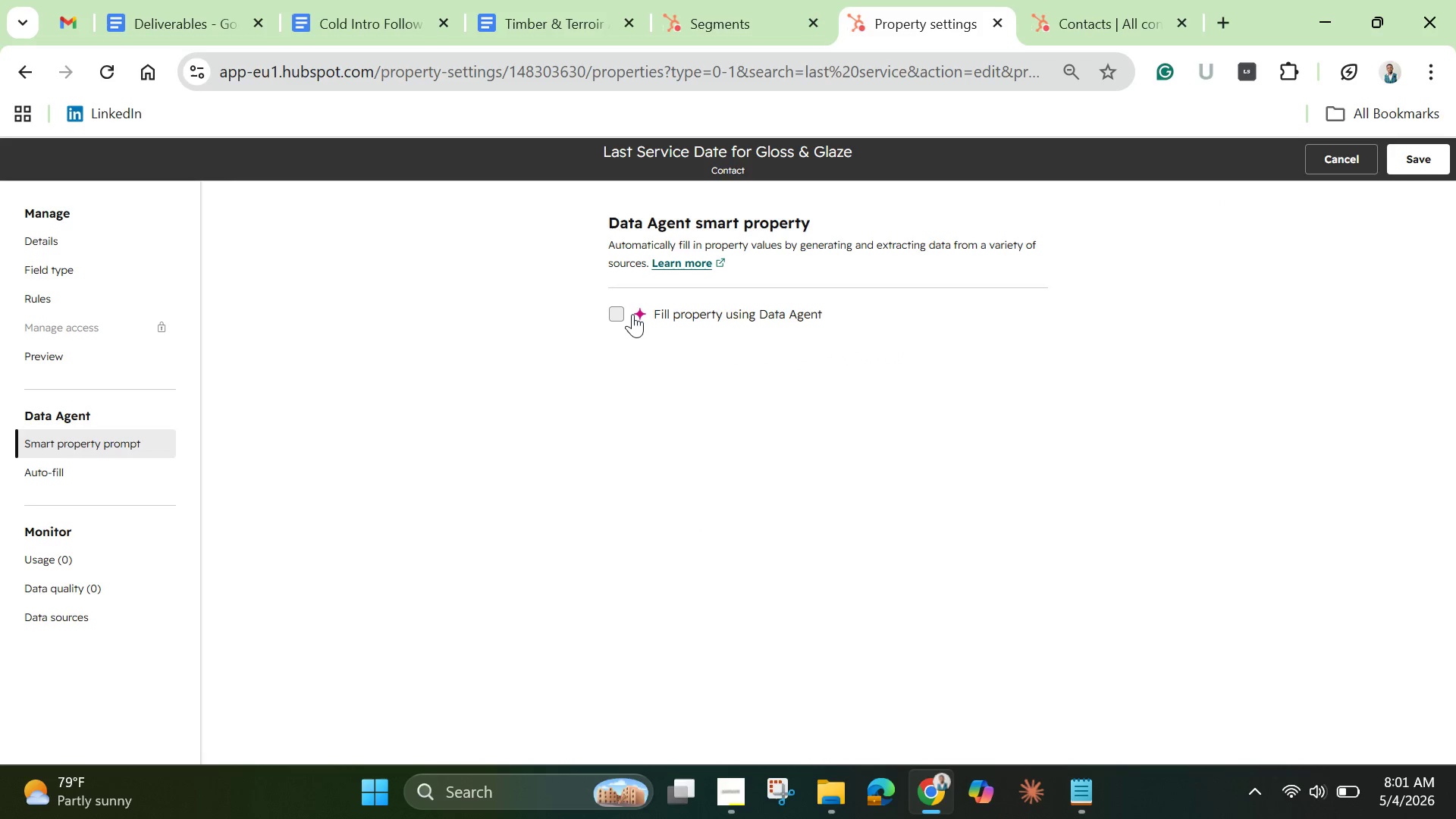 
left_click([620, 307])
 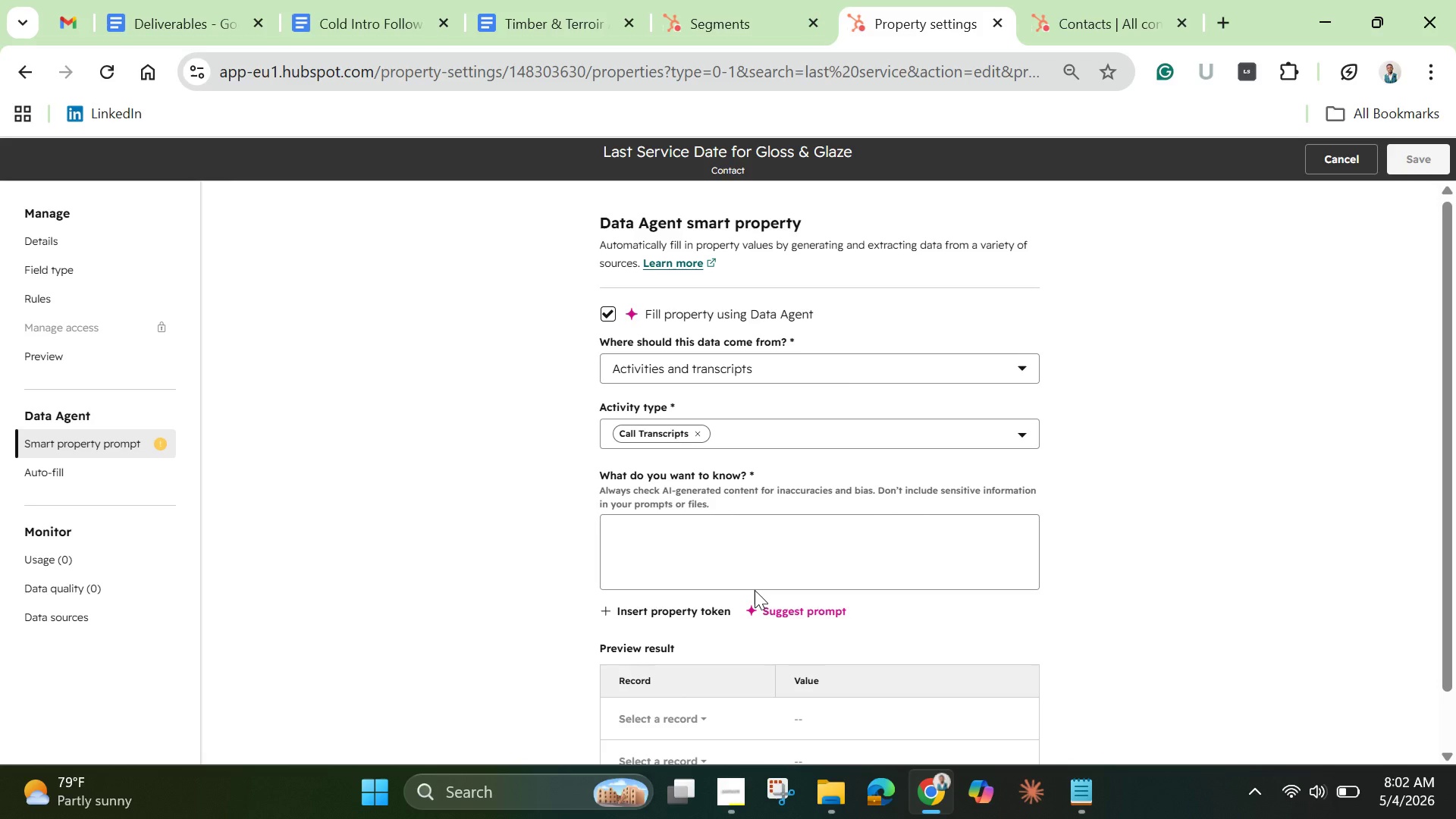 
scroll: coordinate [735, 515], scroll_direction: down, amount: 2.0
 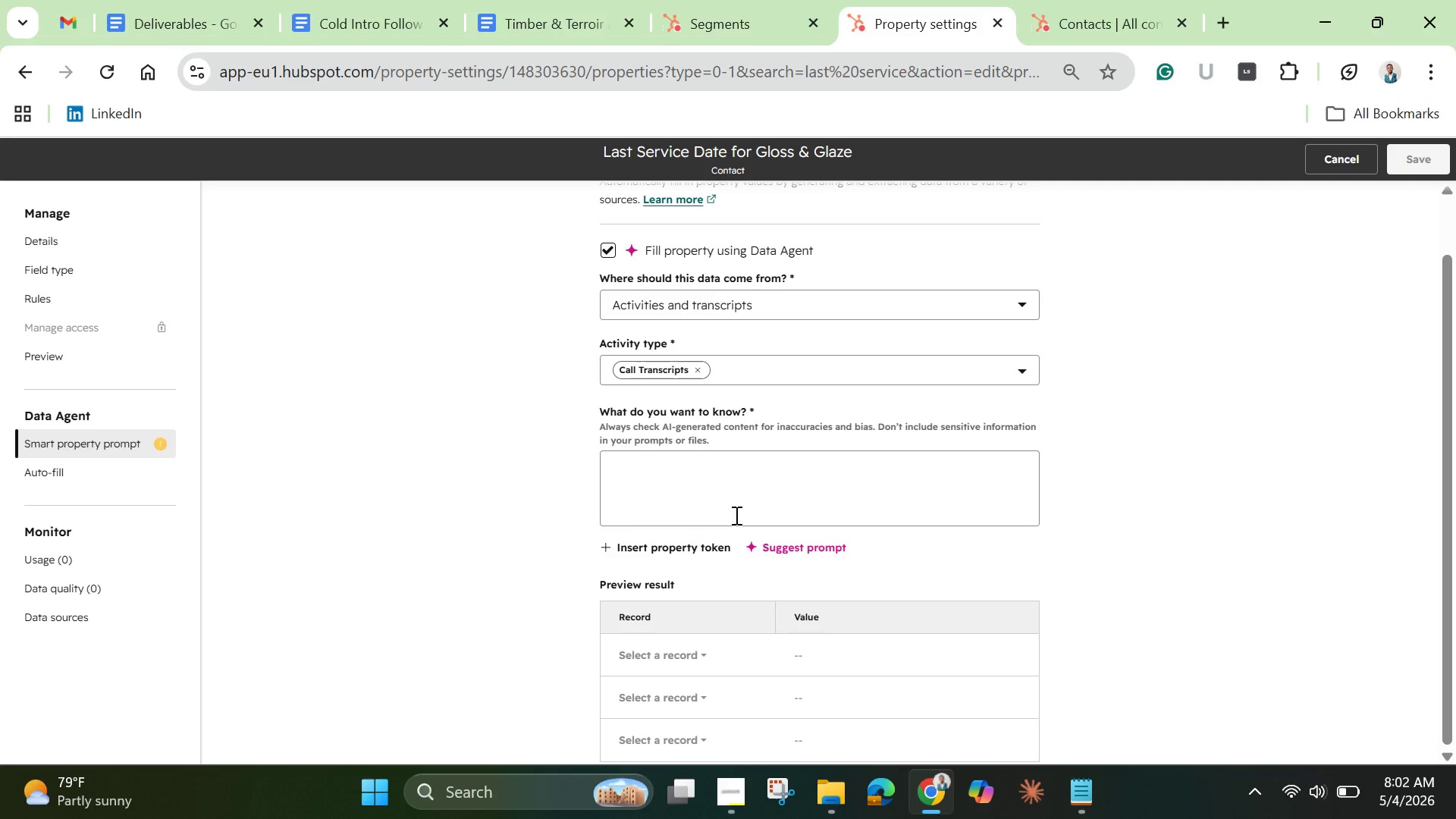 
scroll: coordinate [735, 515], scroll_direction: up, amount: 1.0
 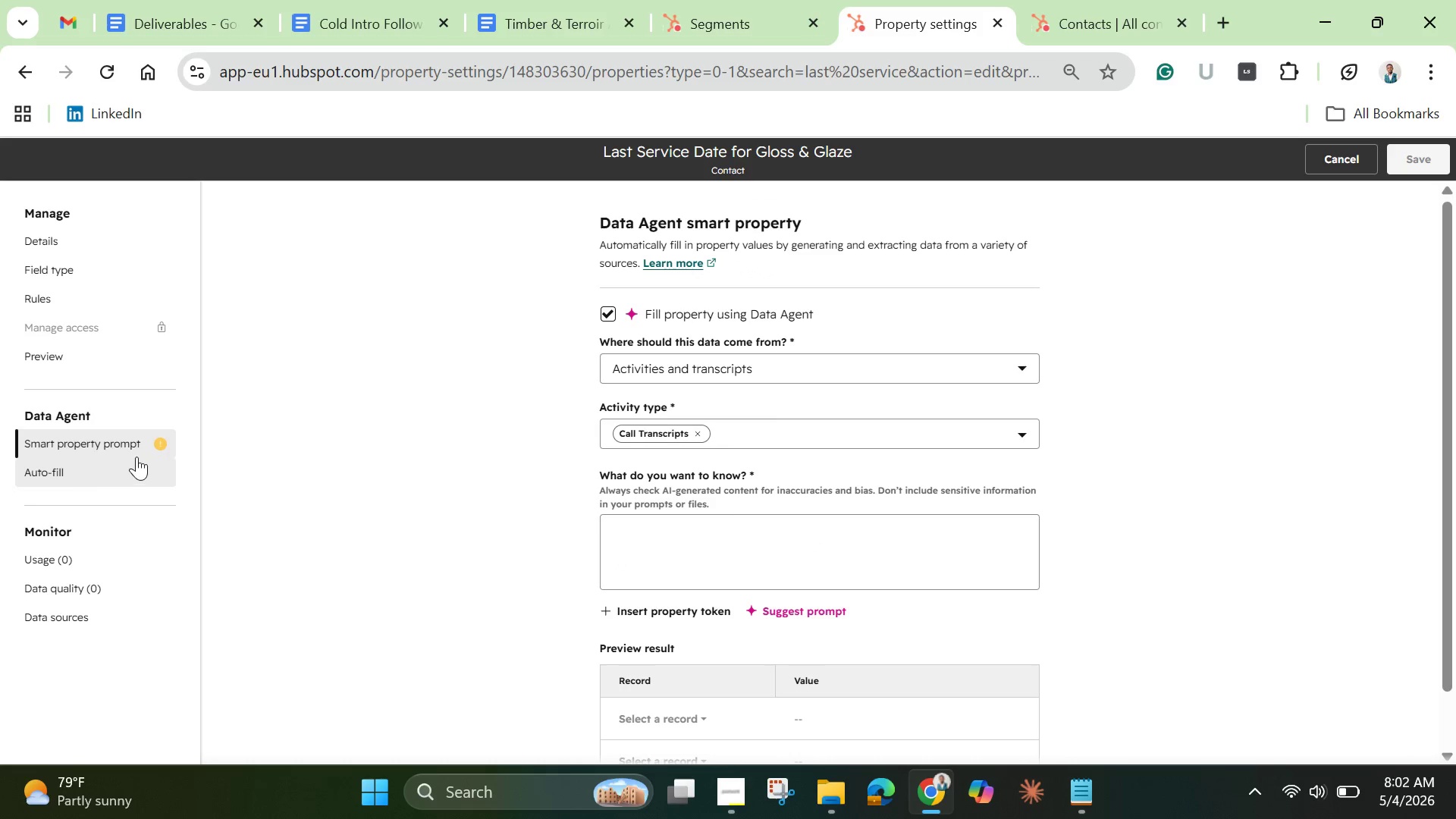 
left_click([119, 444])
 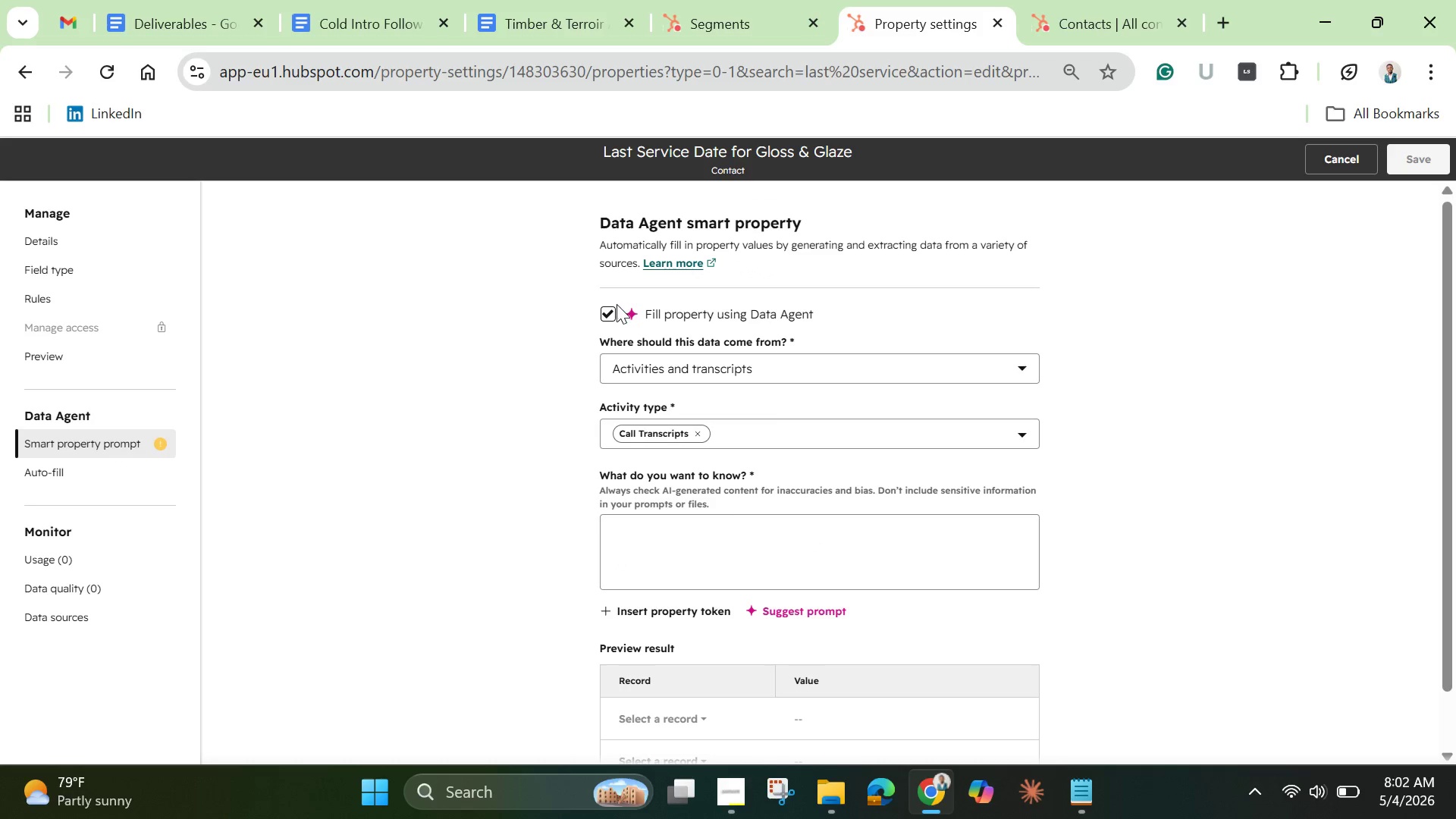 
left_click([612, 320])
 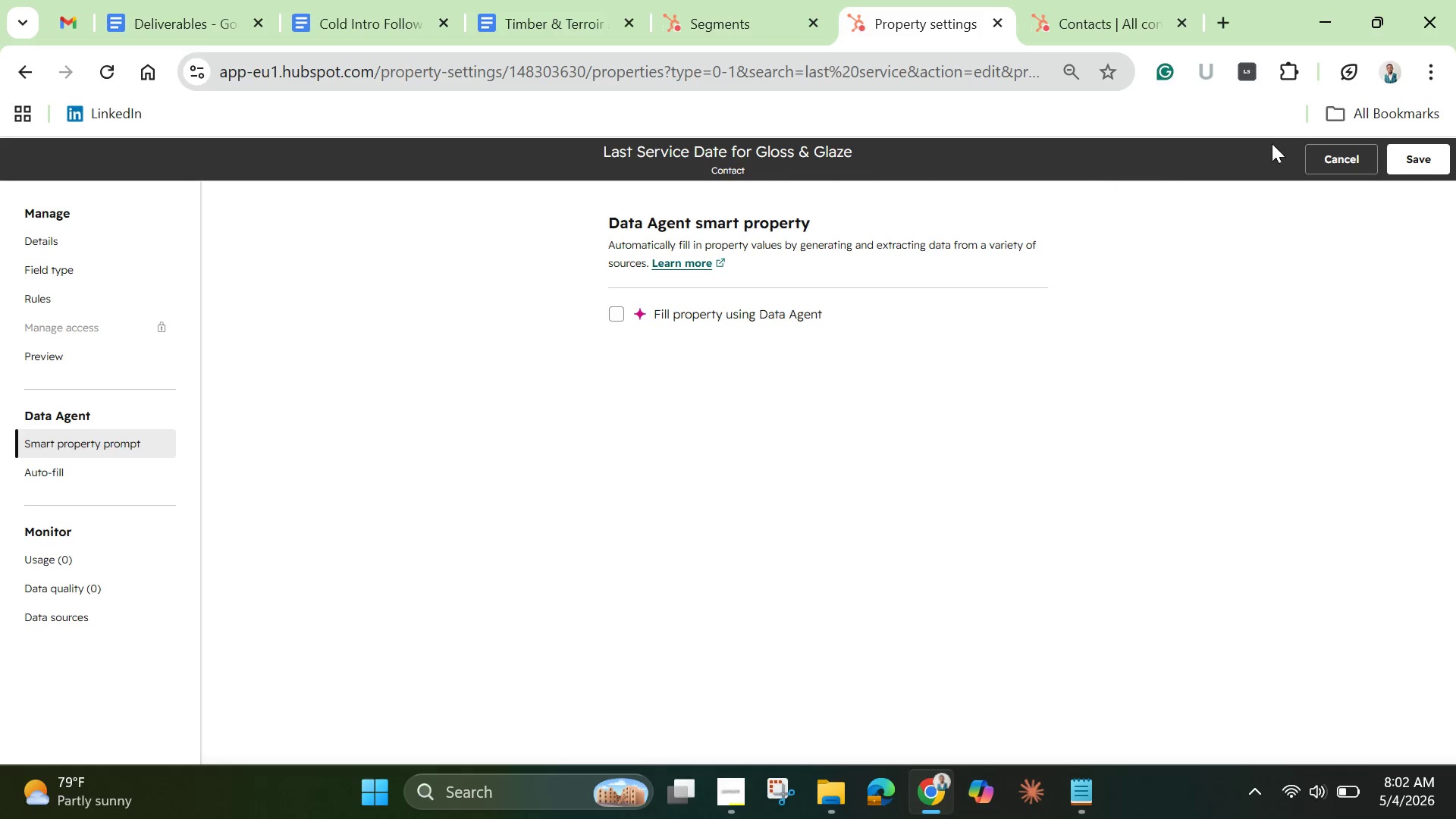 
left_click([1375, 161])
 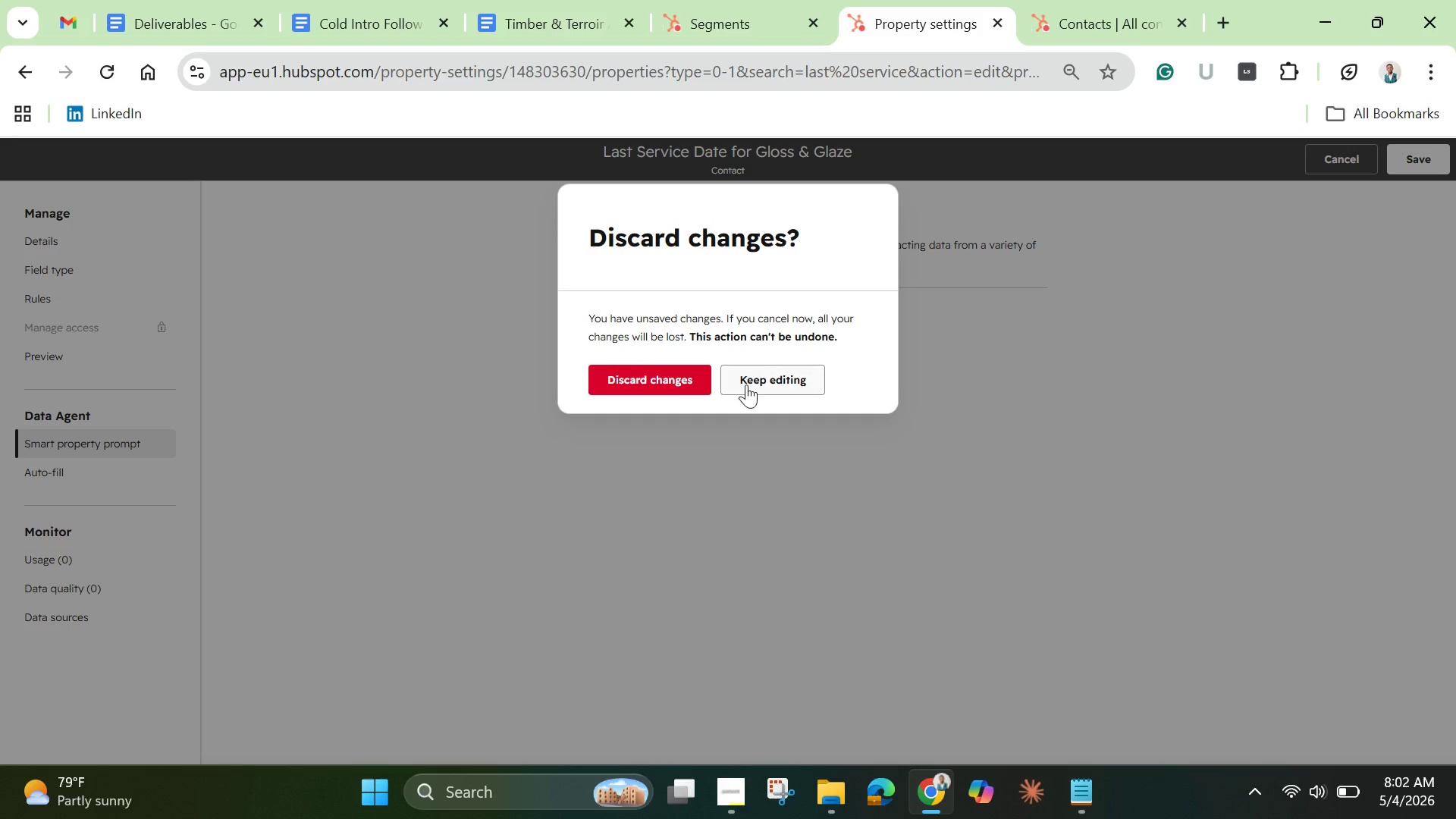 
left_click([703, 386])
 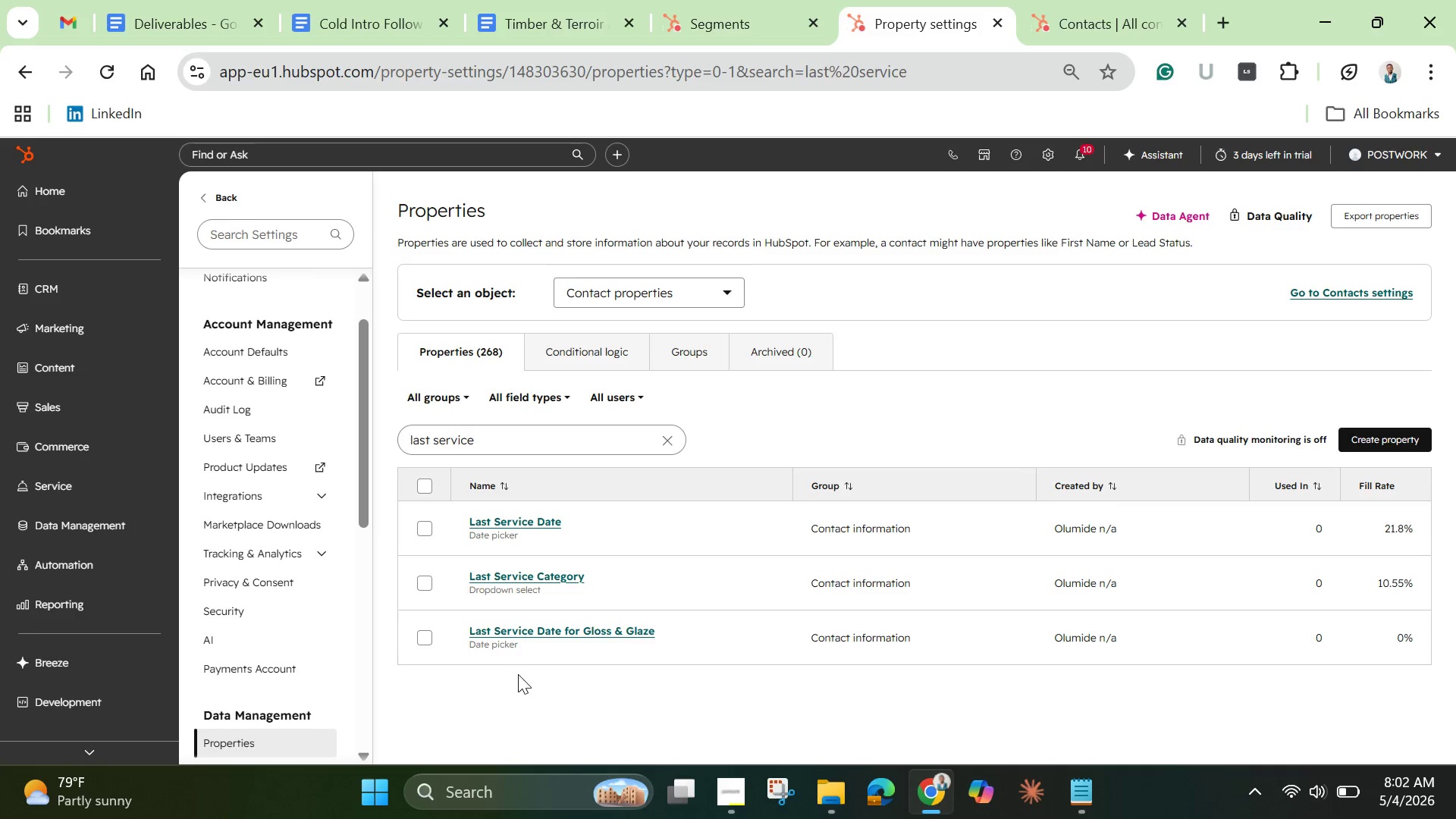 
wait(5.52)
 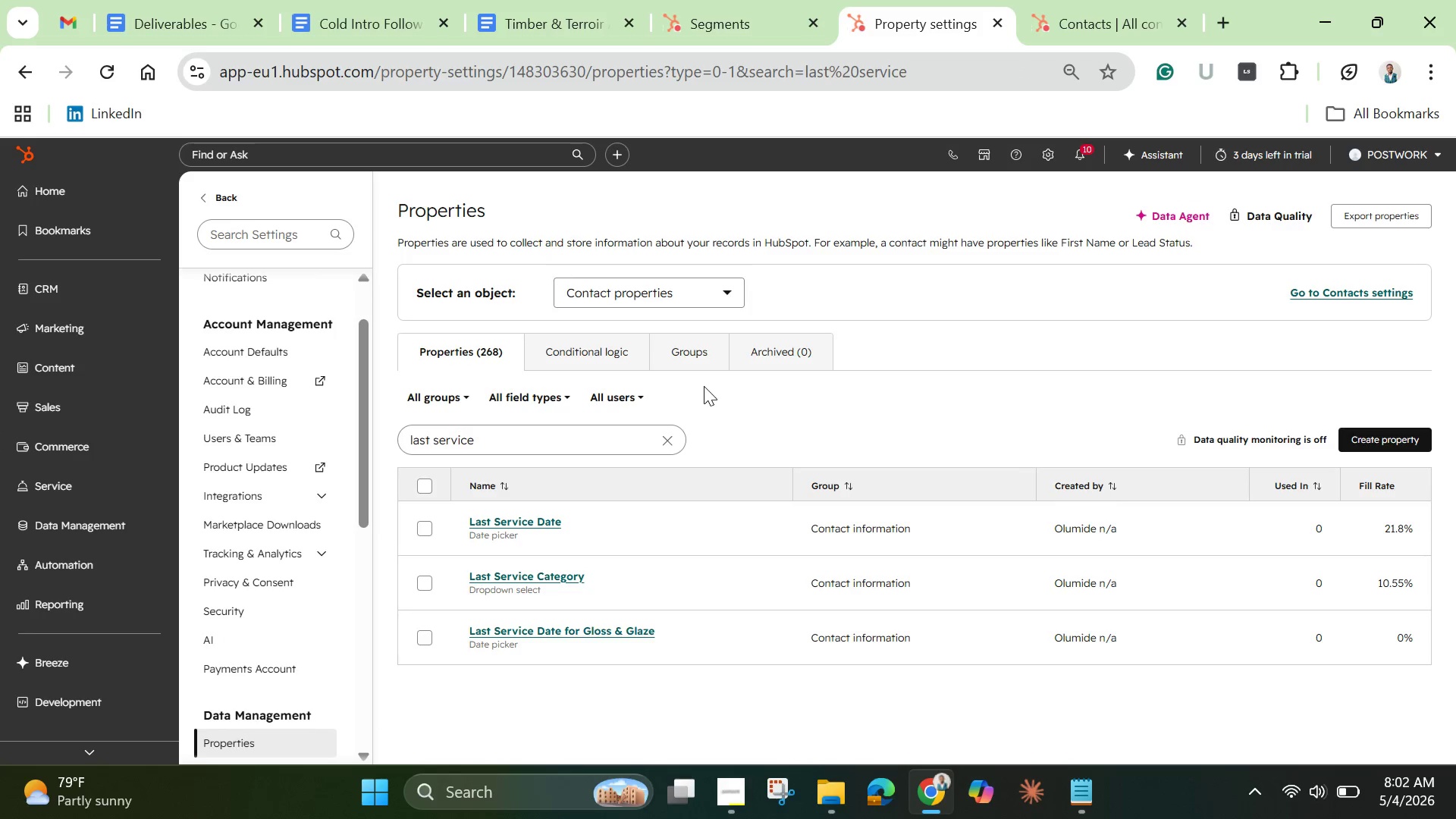 
left_click([430, 636])
 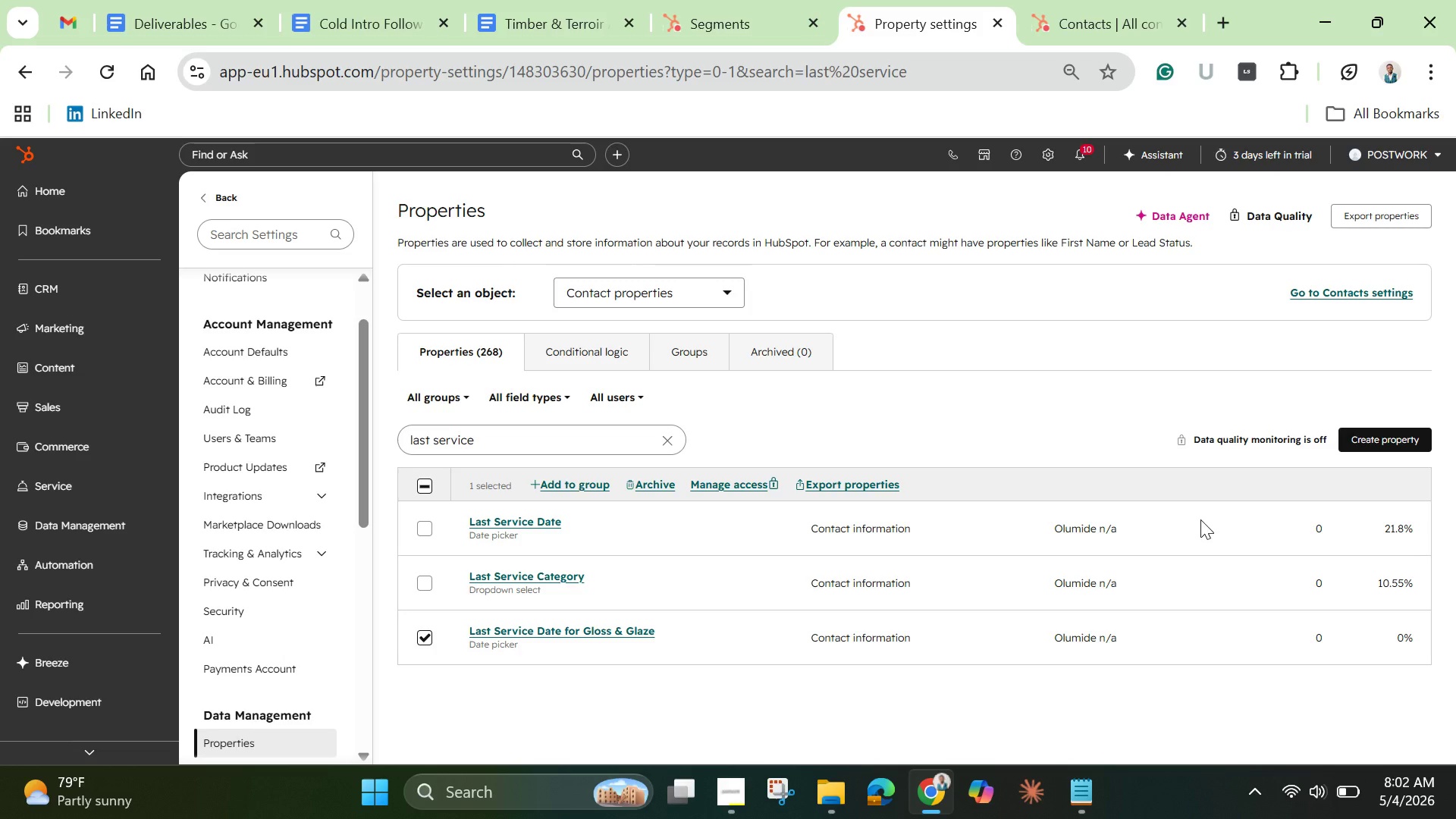 
wait(8.2)
 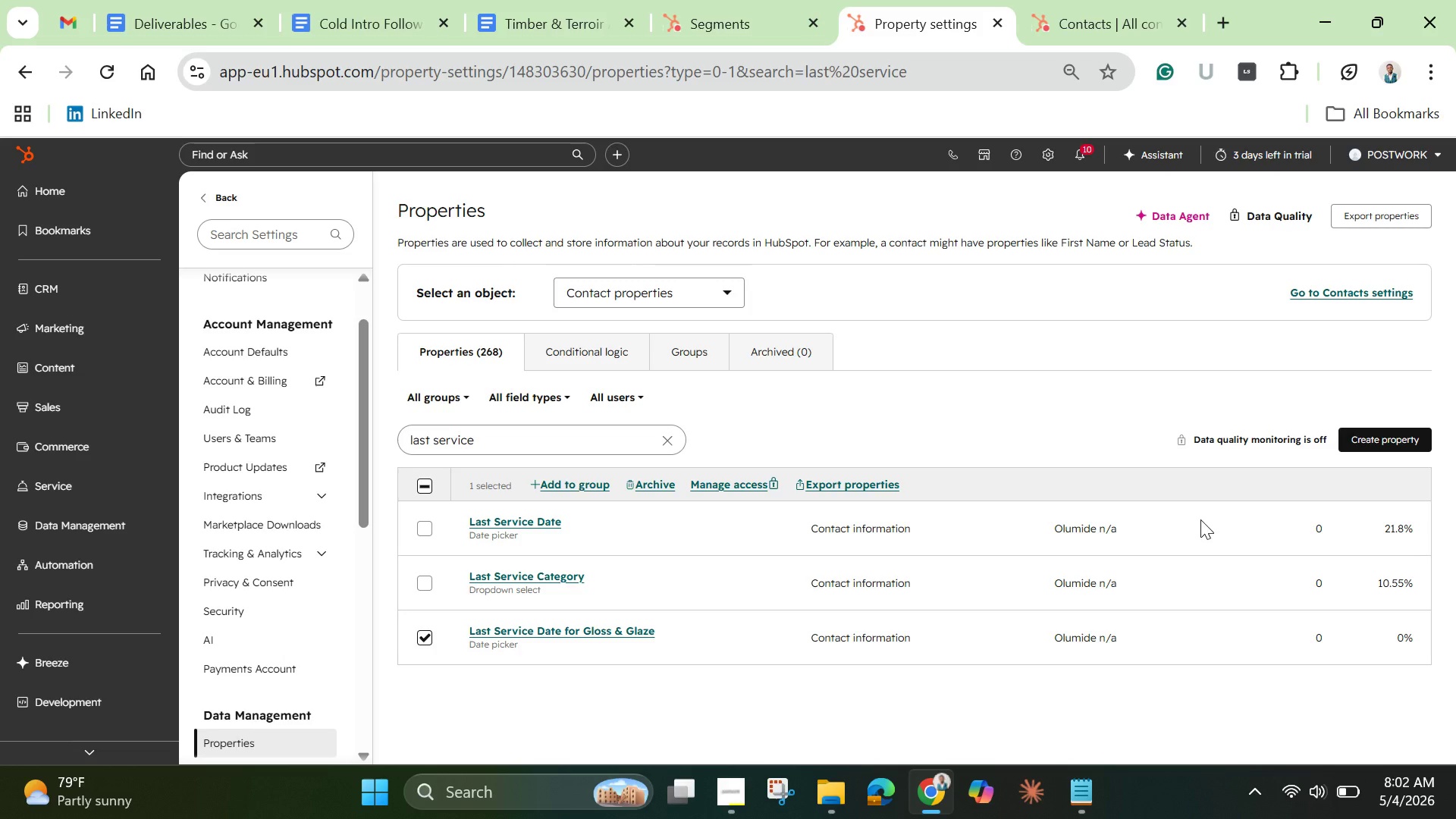 
left_click([654, 483])
 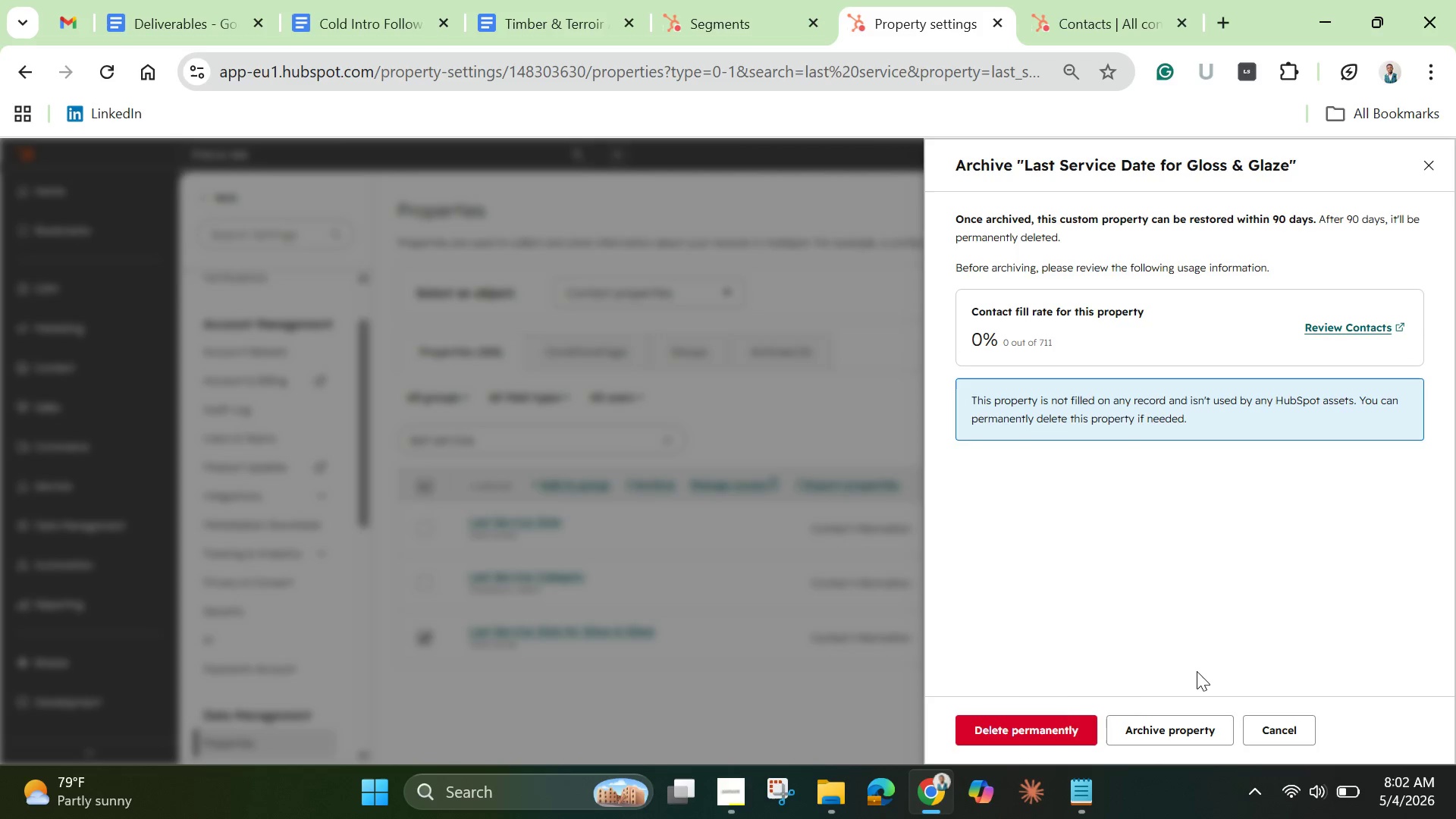 
wait(5.02)
 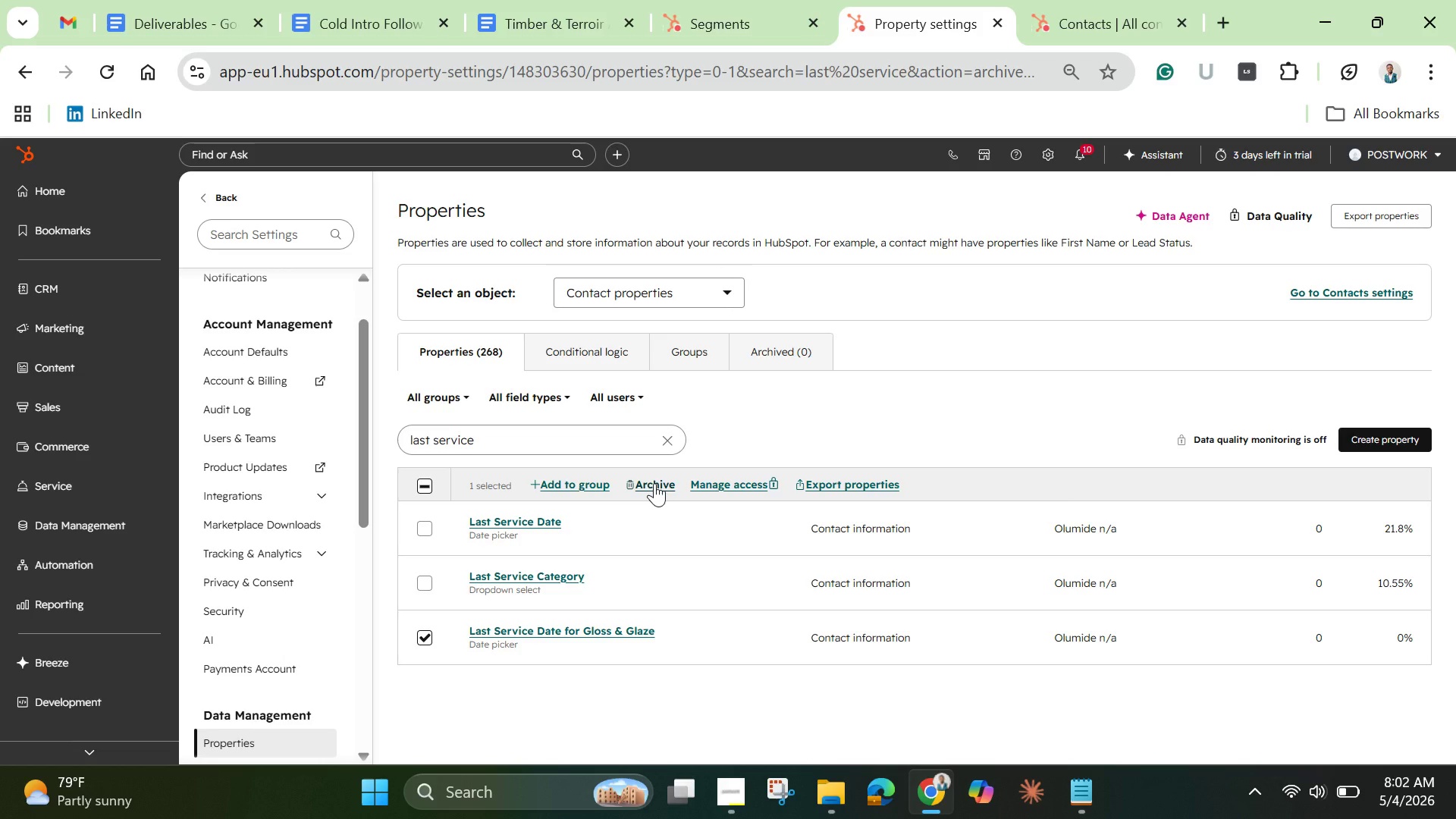 
left_click([1062, 717])
 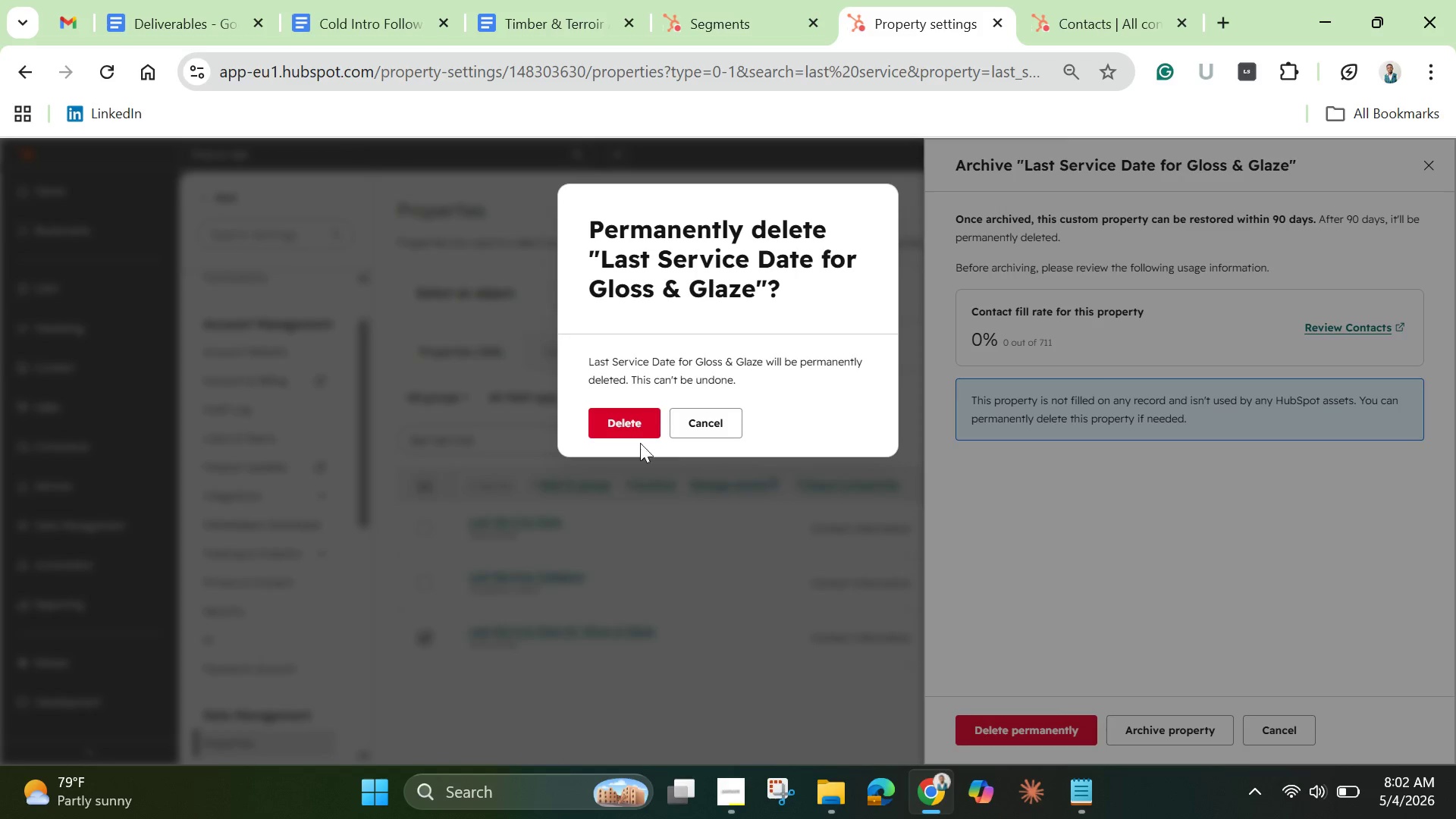 
left_click([620, 422])
 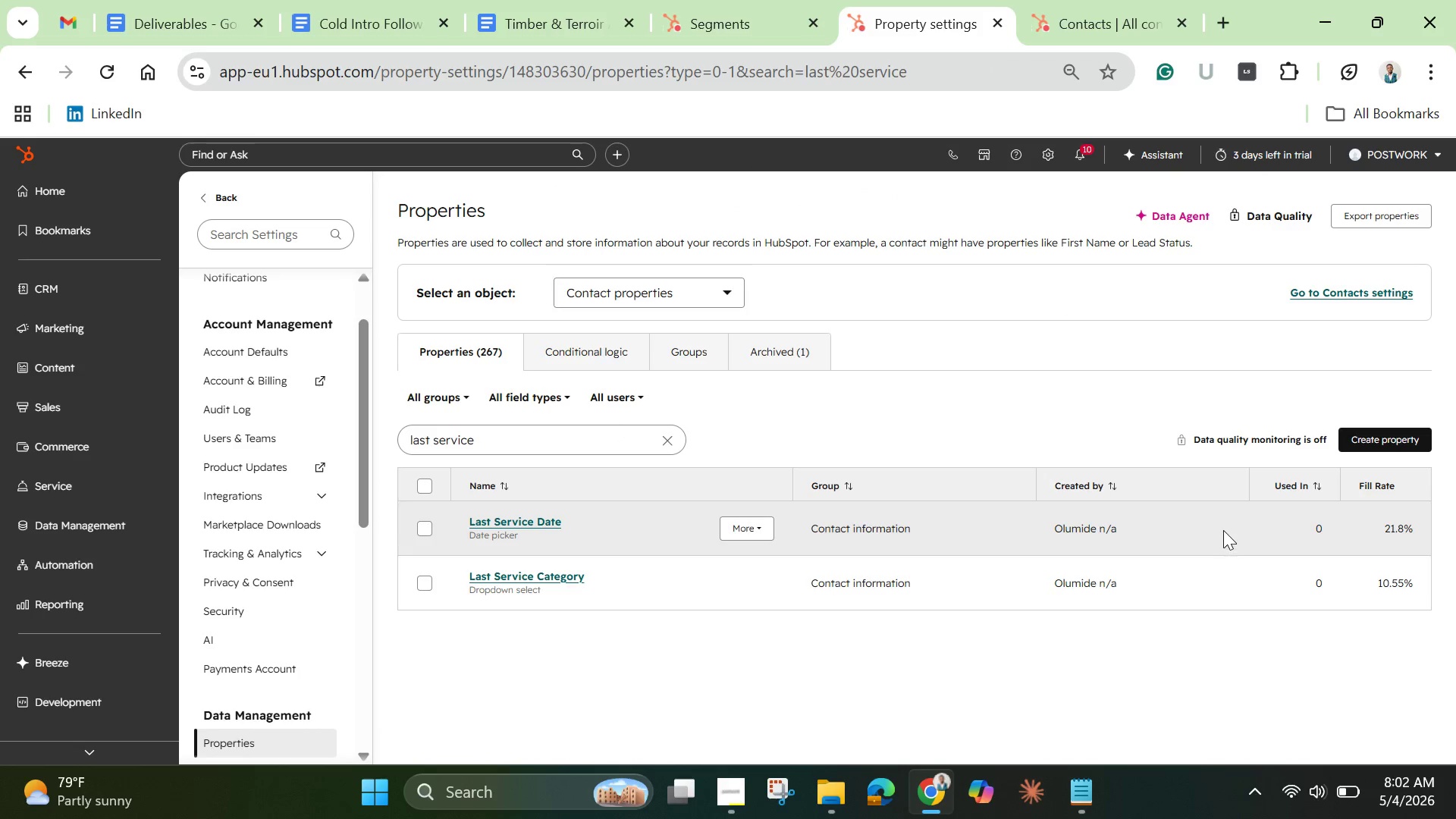 
wait(11.88)
 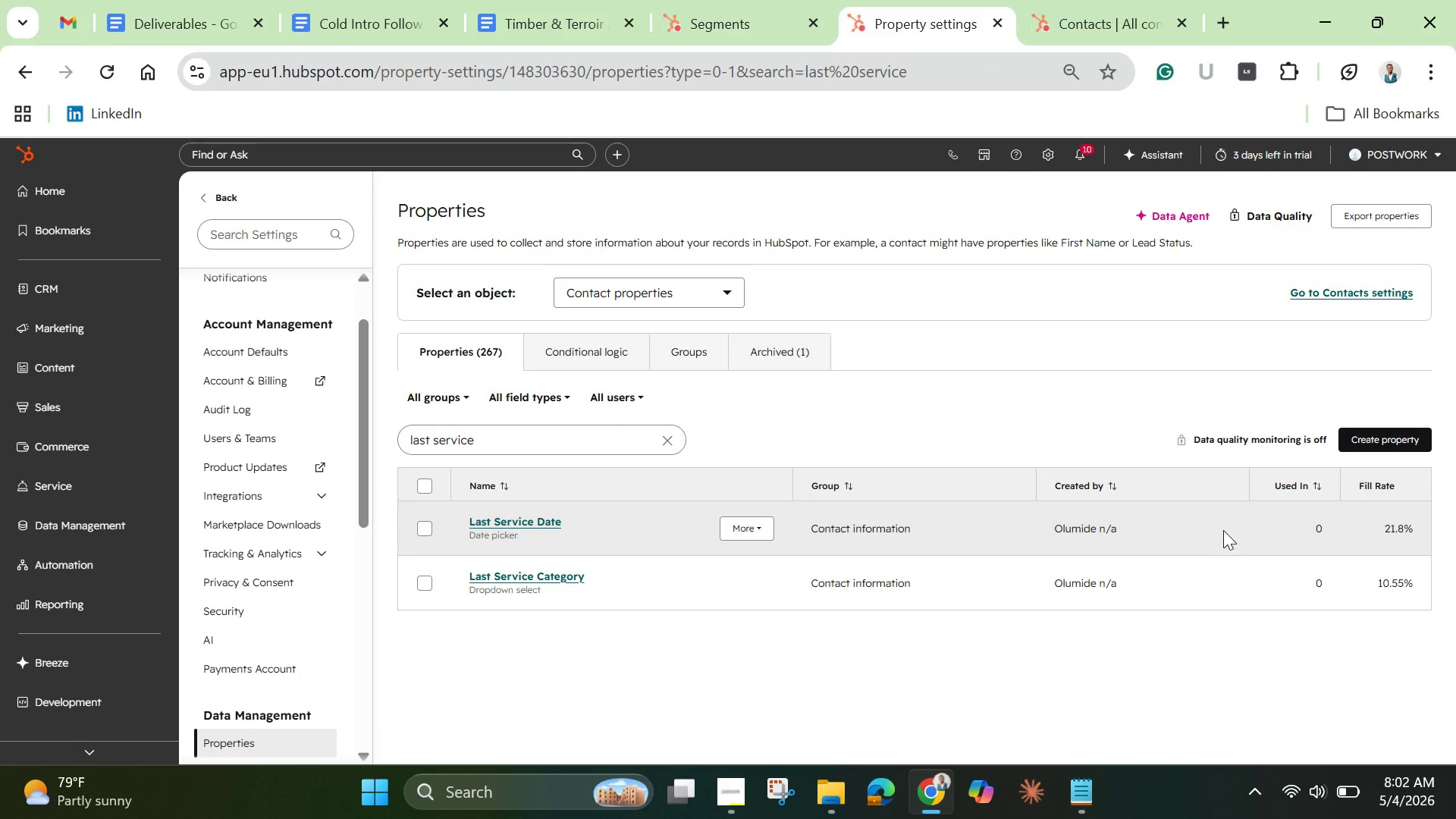 
left_click([579, 575])
 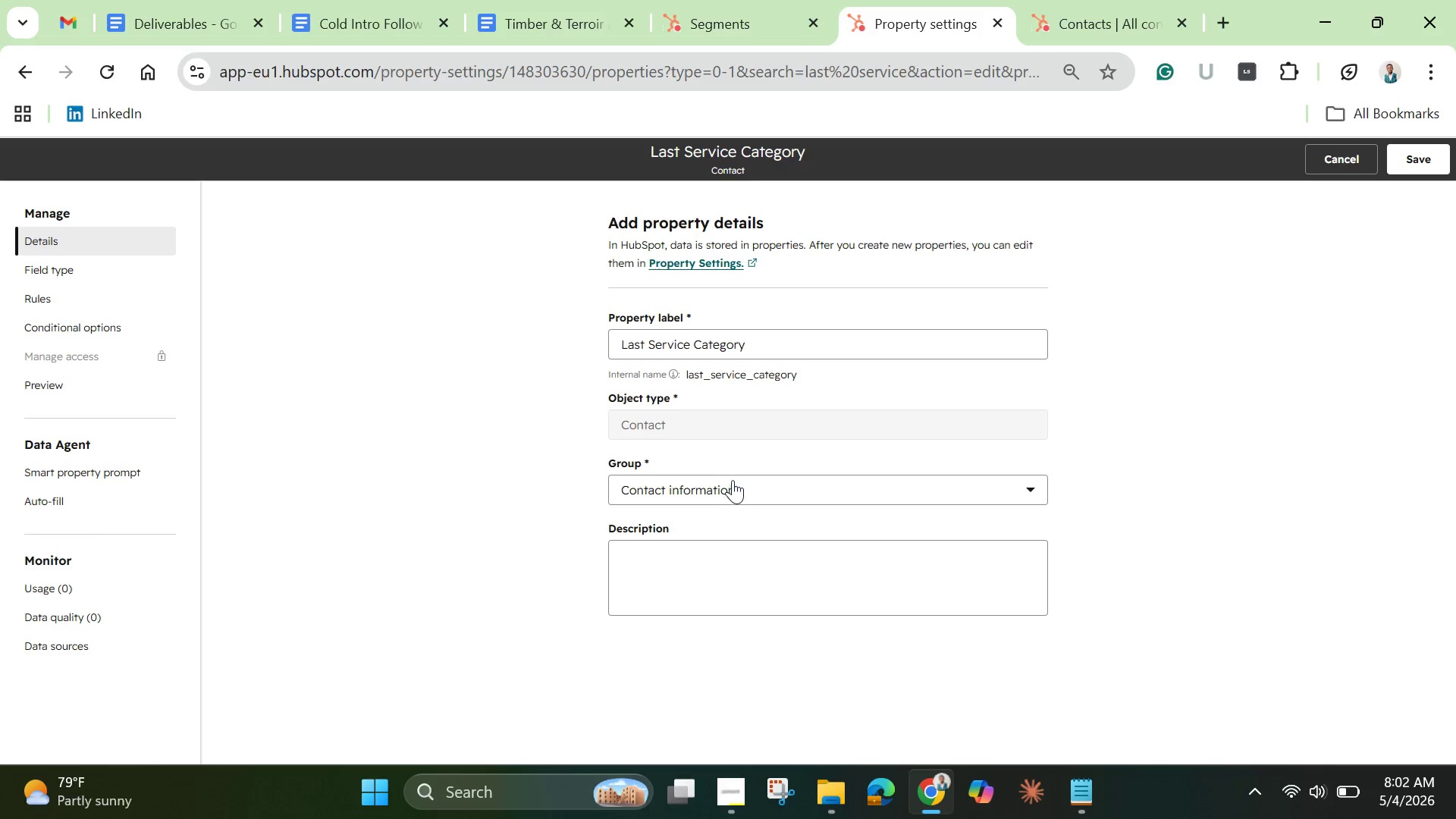 
left_click([45, 262])
 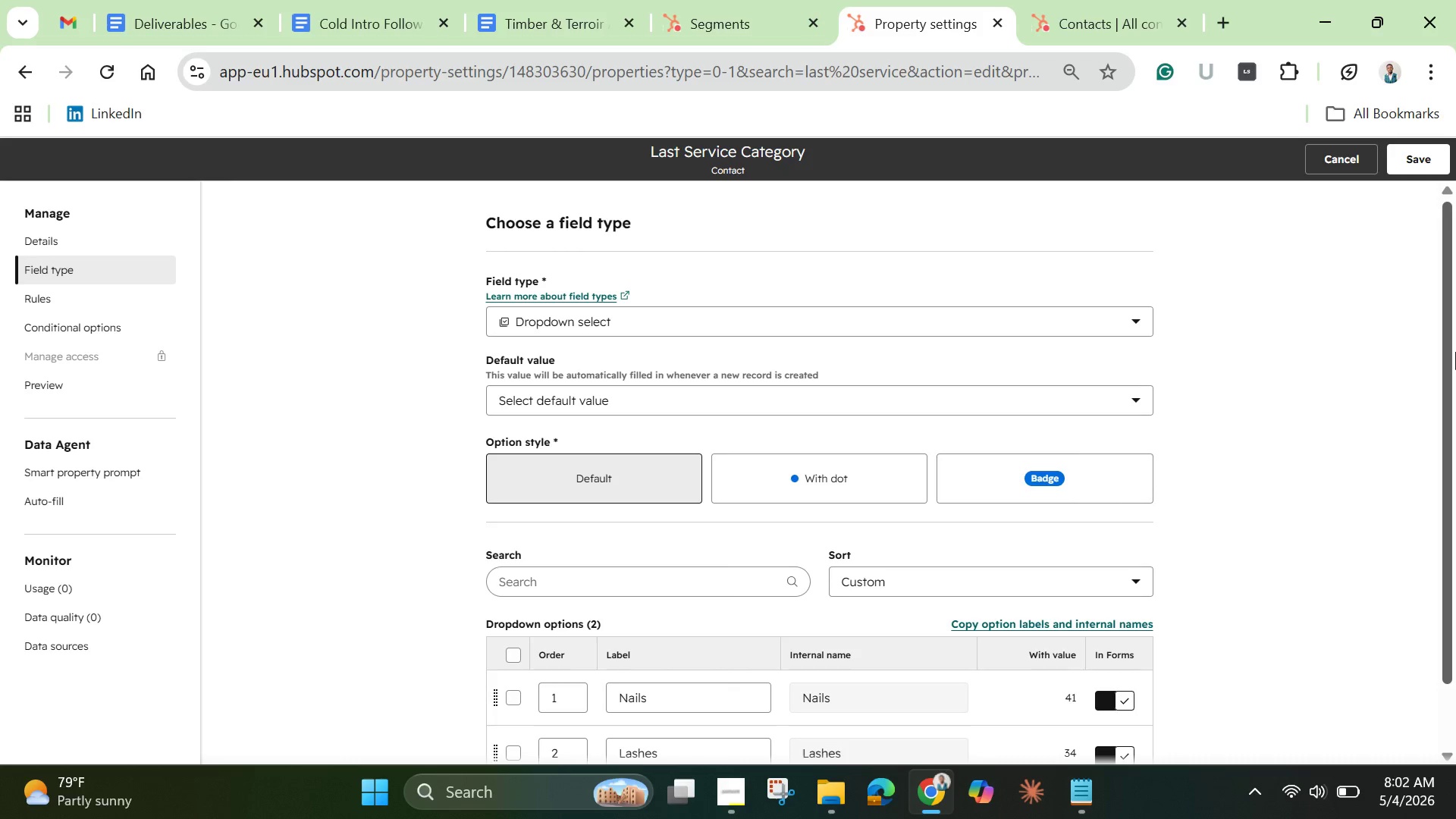 
left_click_drag(start_coordinate=[1441, 340], to_coordinate=[1455, 546])
 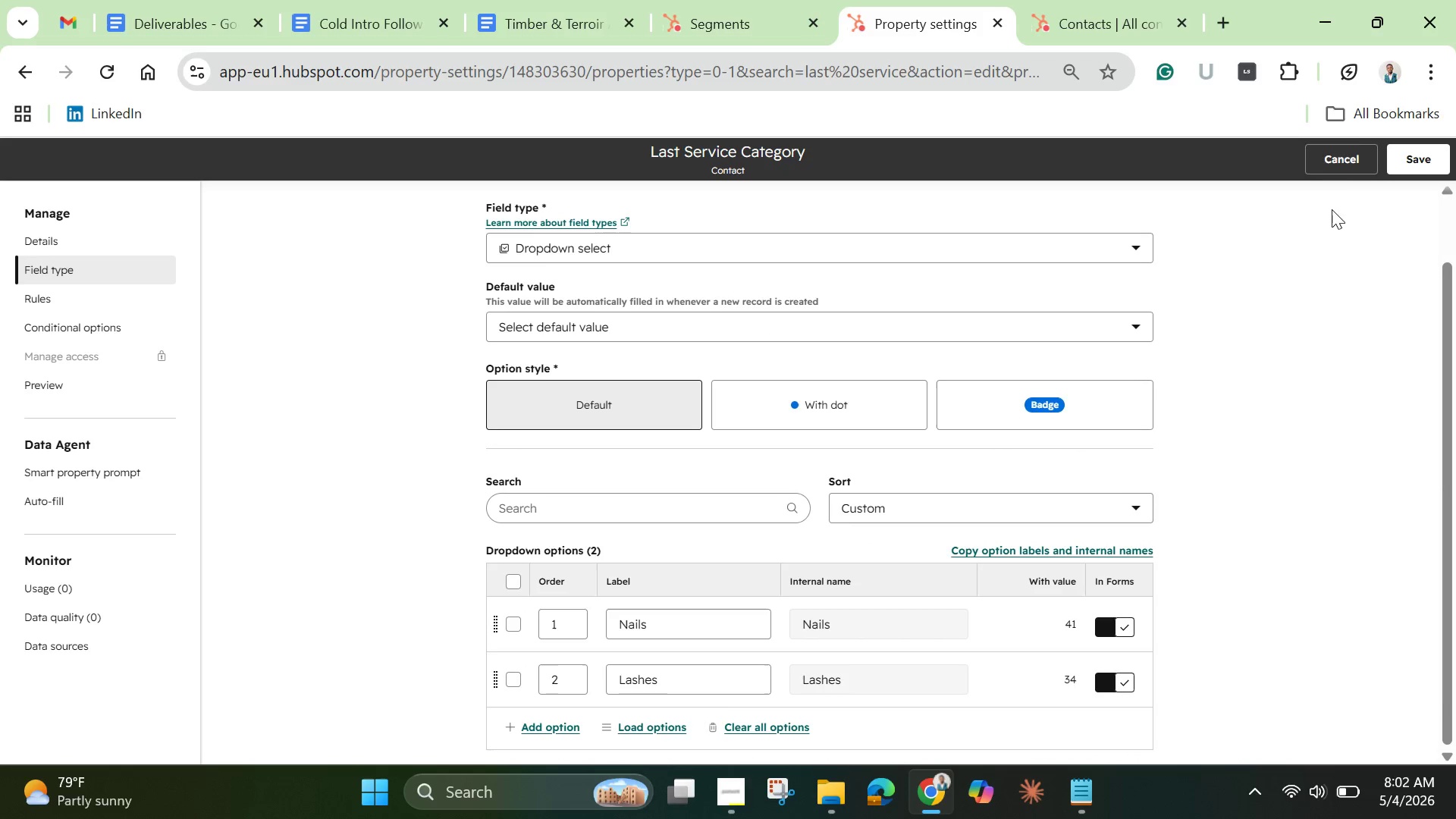 
left_click([1337, 162])
 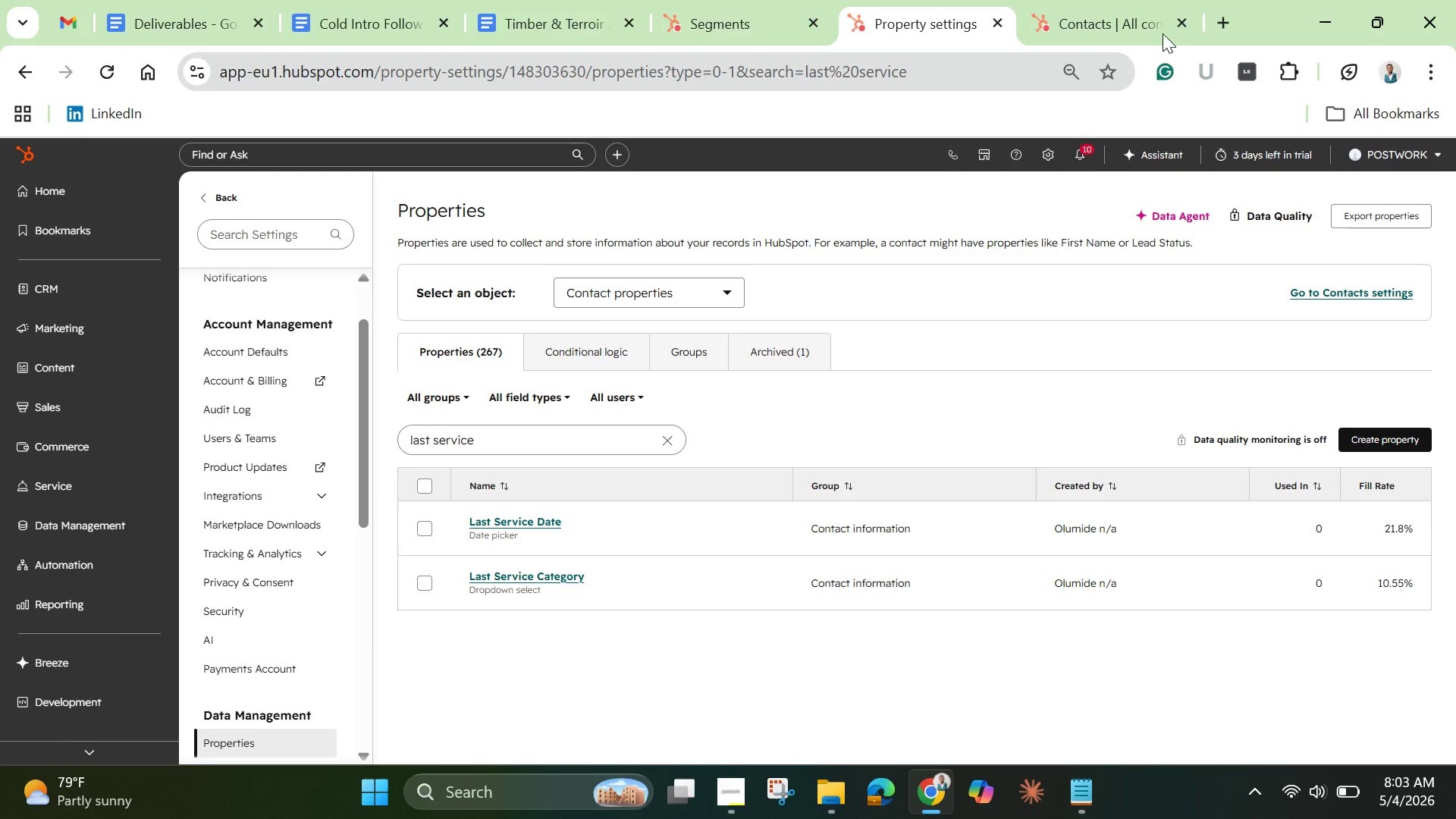 
left_click([703, 13])
 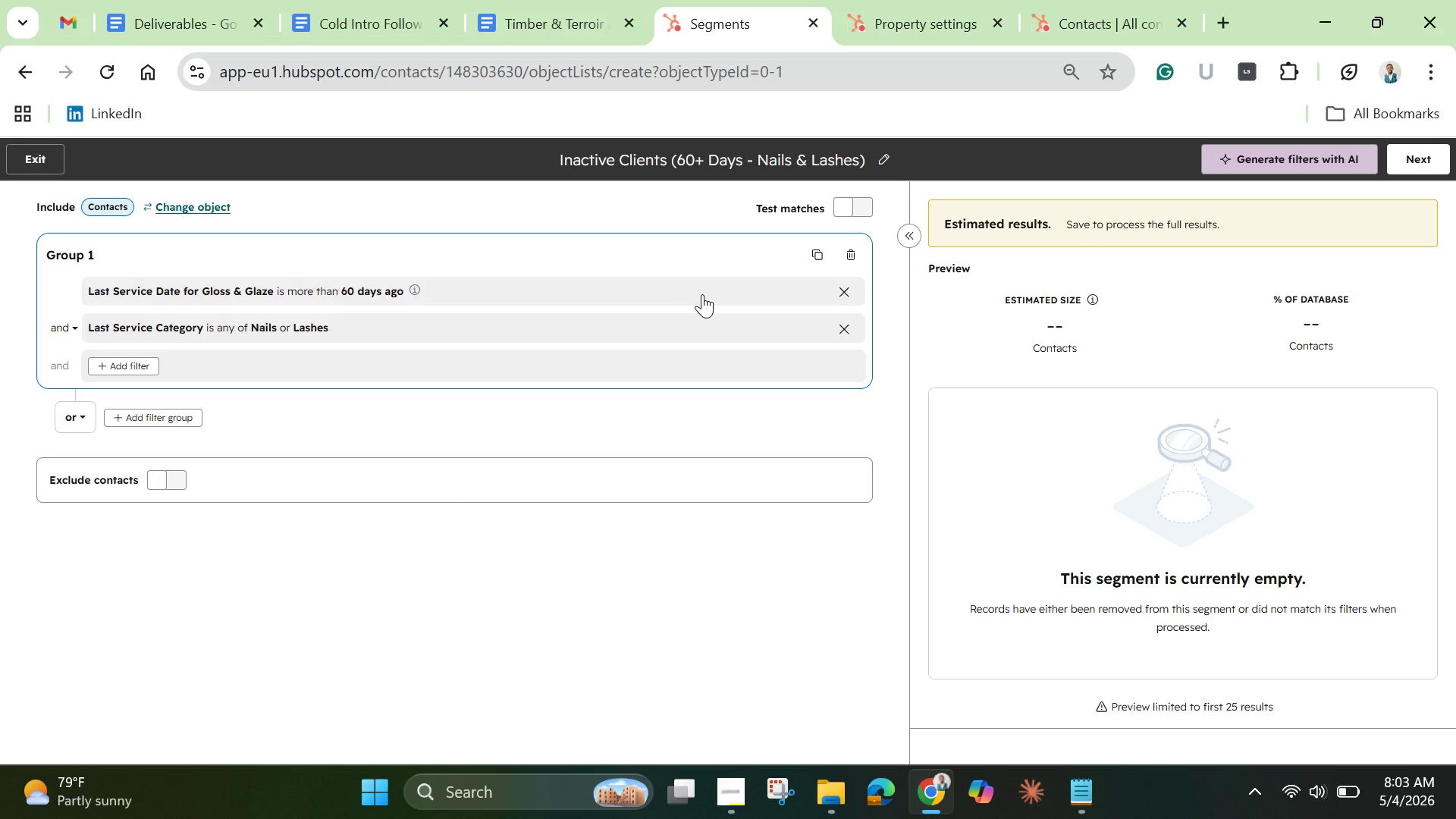 
left_click([702, 294])
 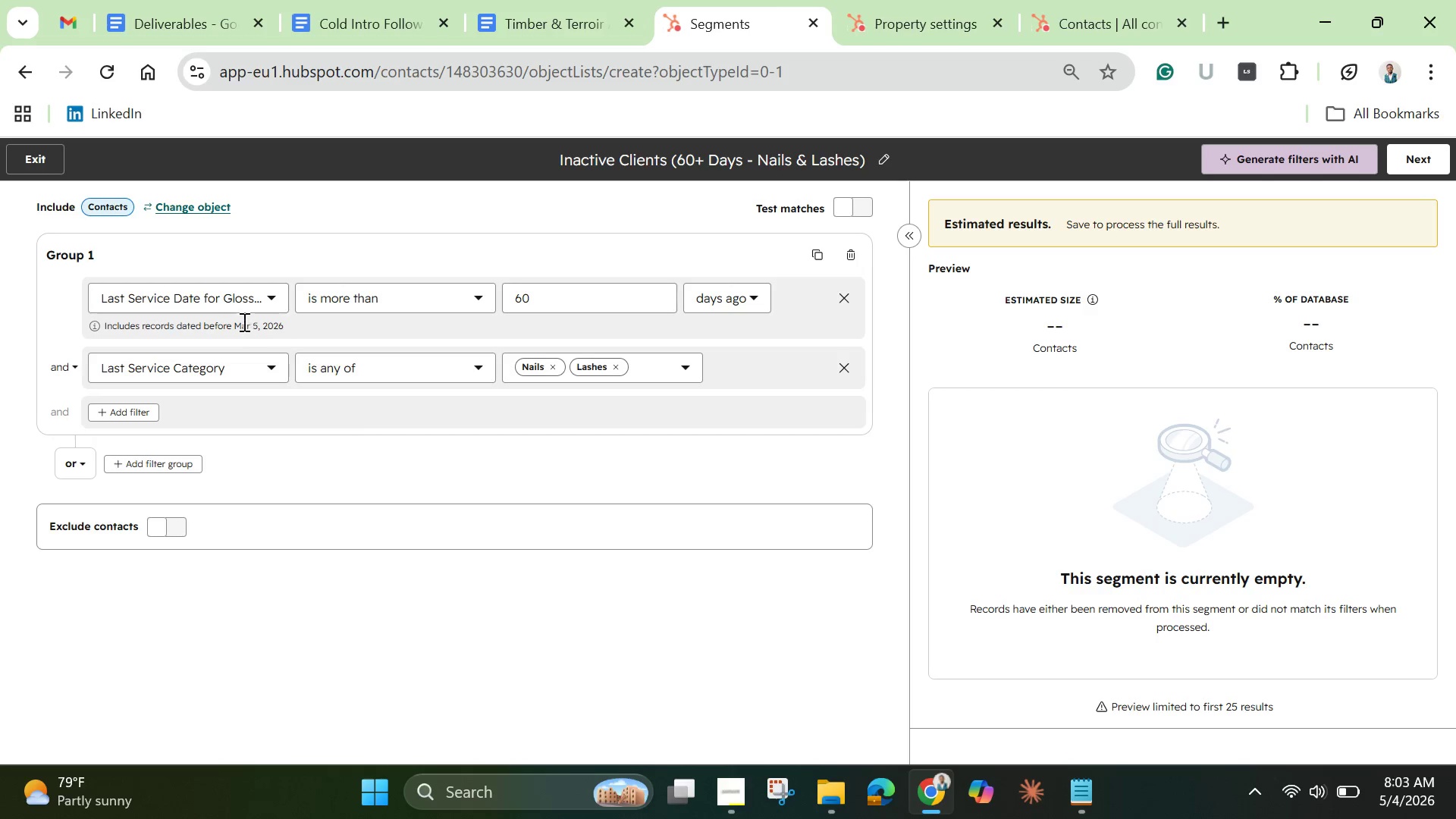 
left_click([254, 294])
 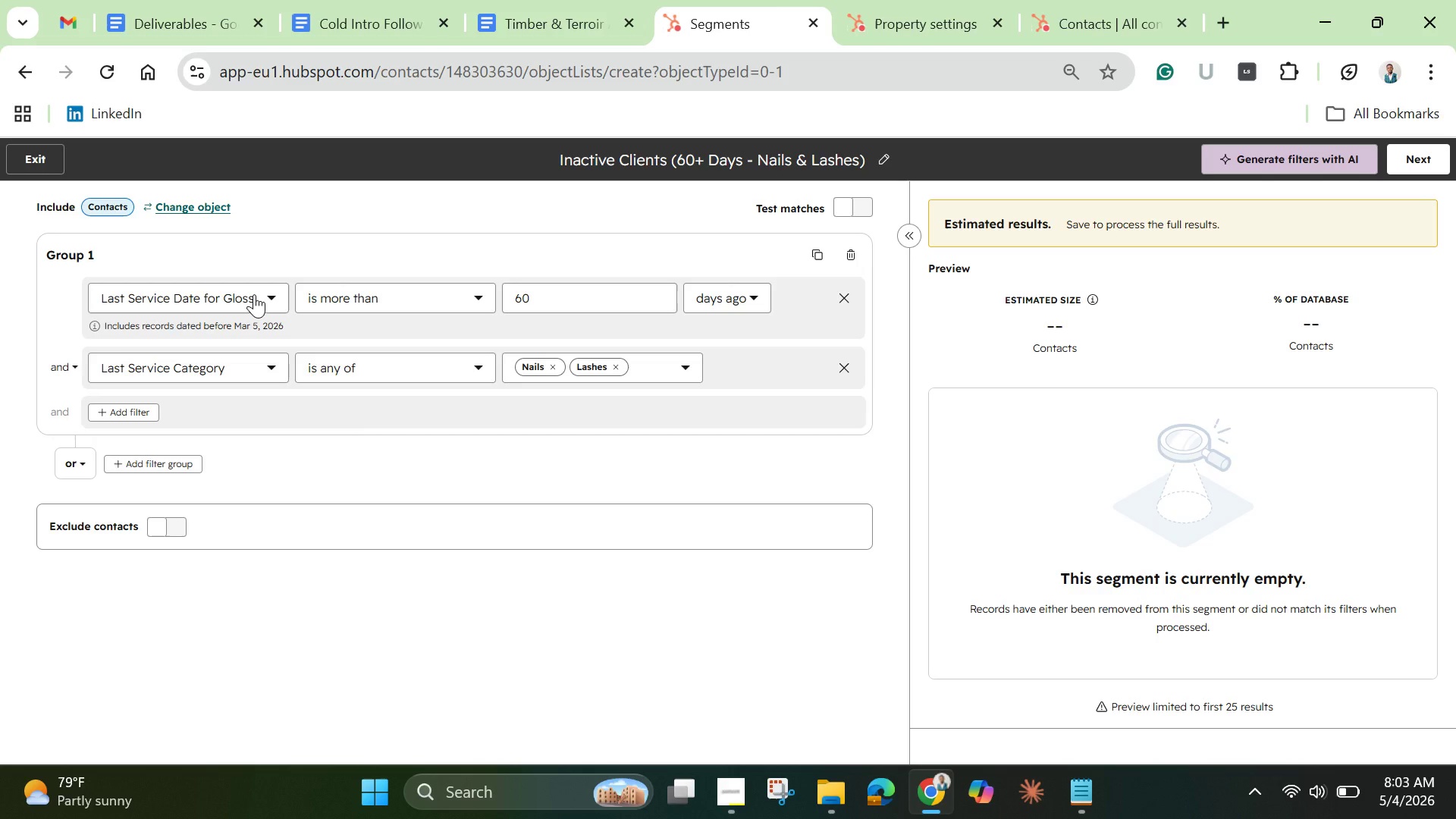 
mouse_move([257, 311])
 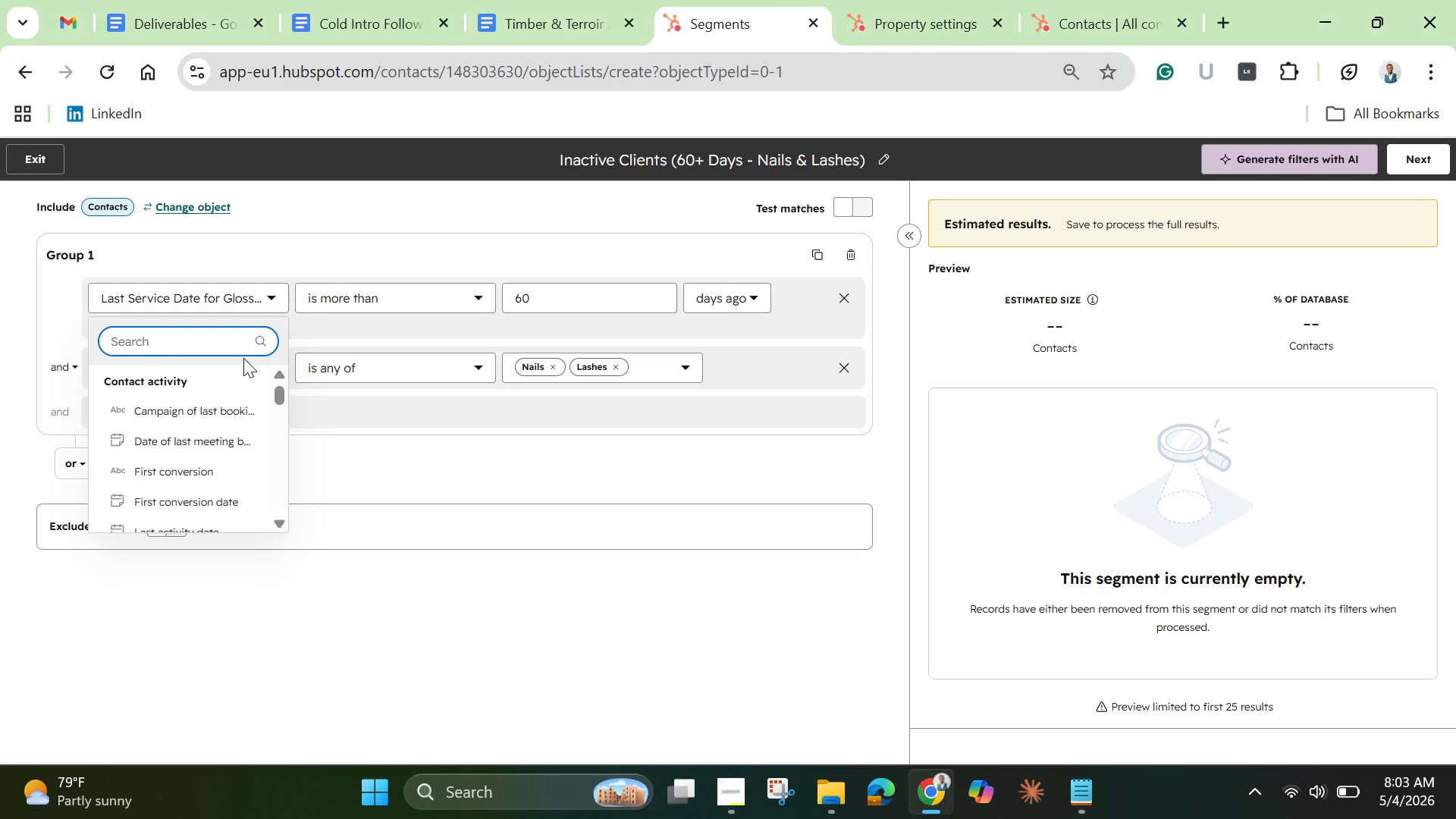 
type(last srv)
 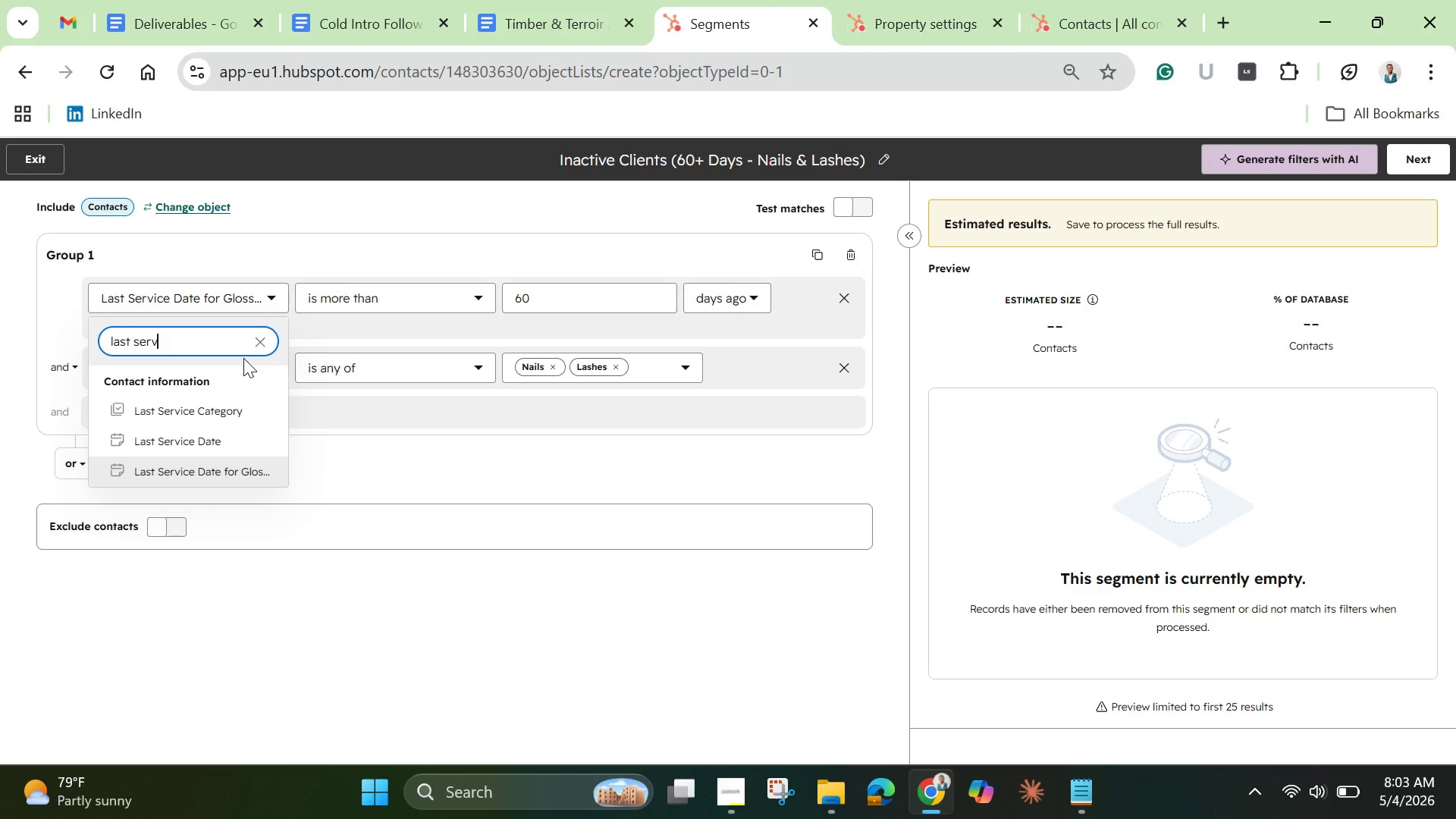 
hold_key(key=E, duration=0.34)
 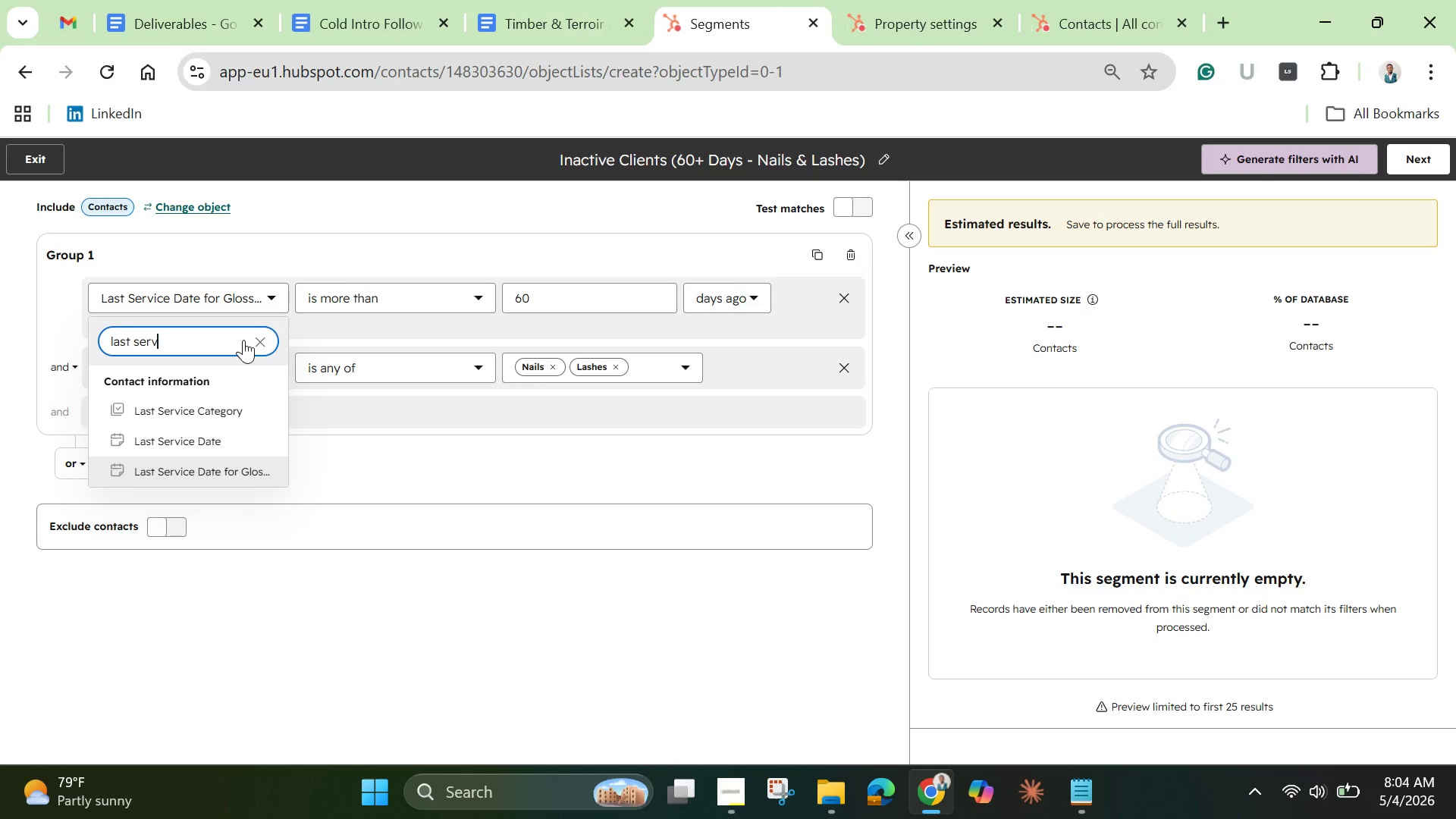 
wait(60.77)
 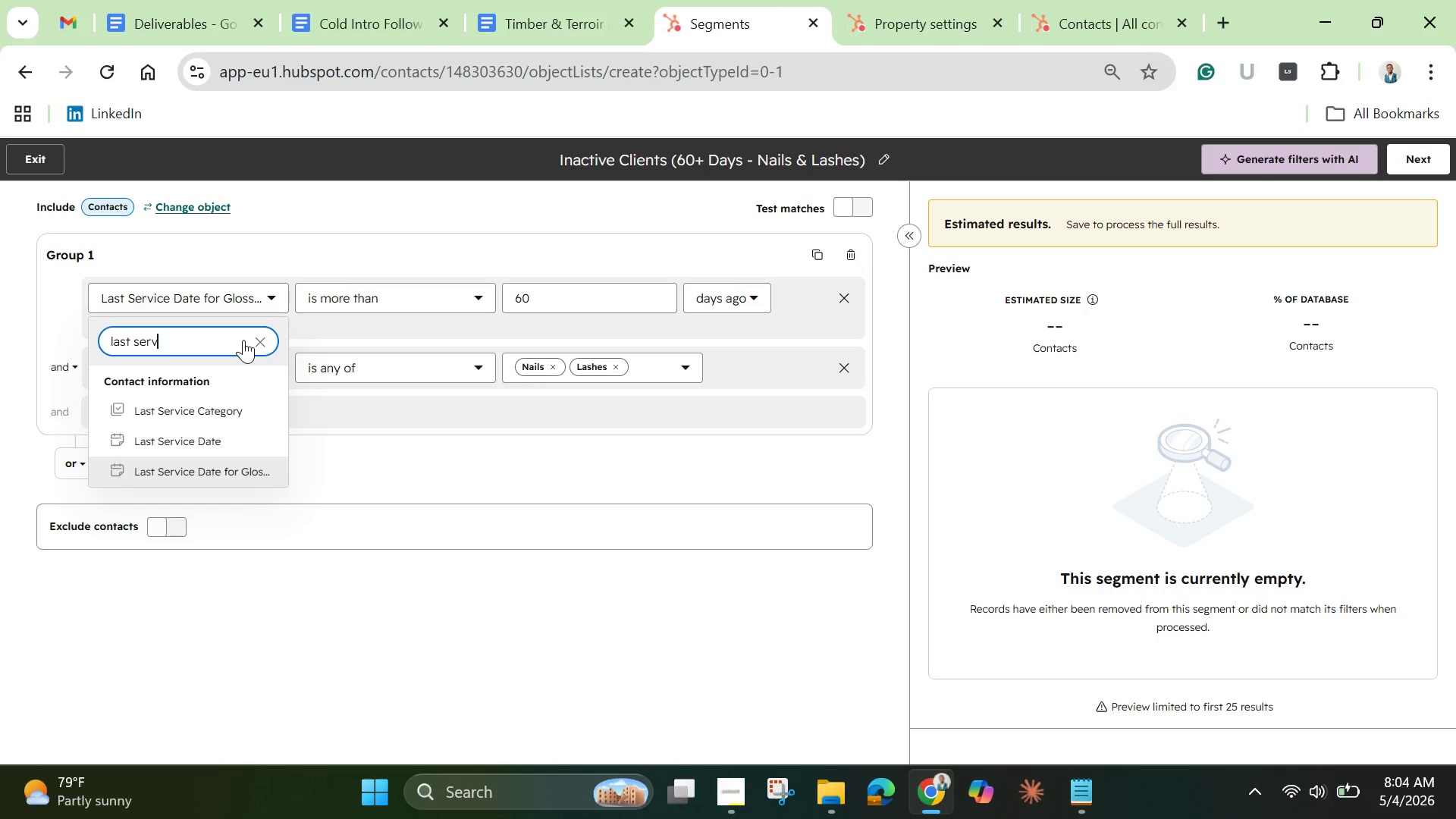 
left_click([228, 438])
 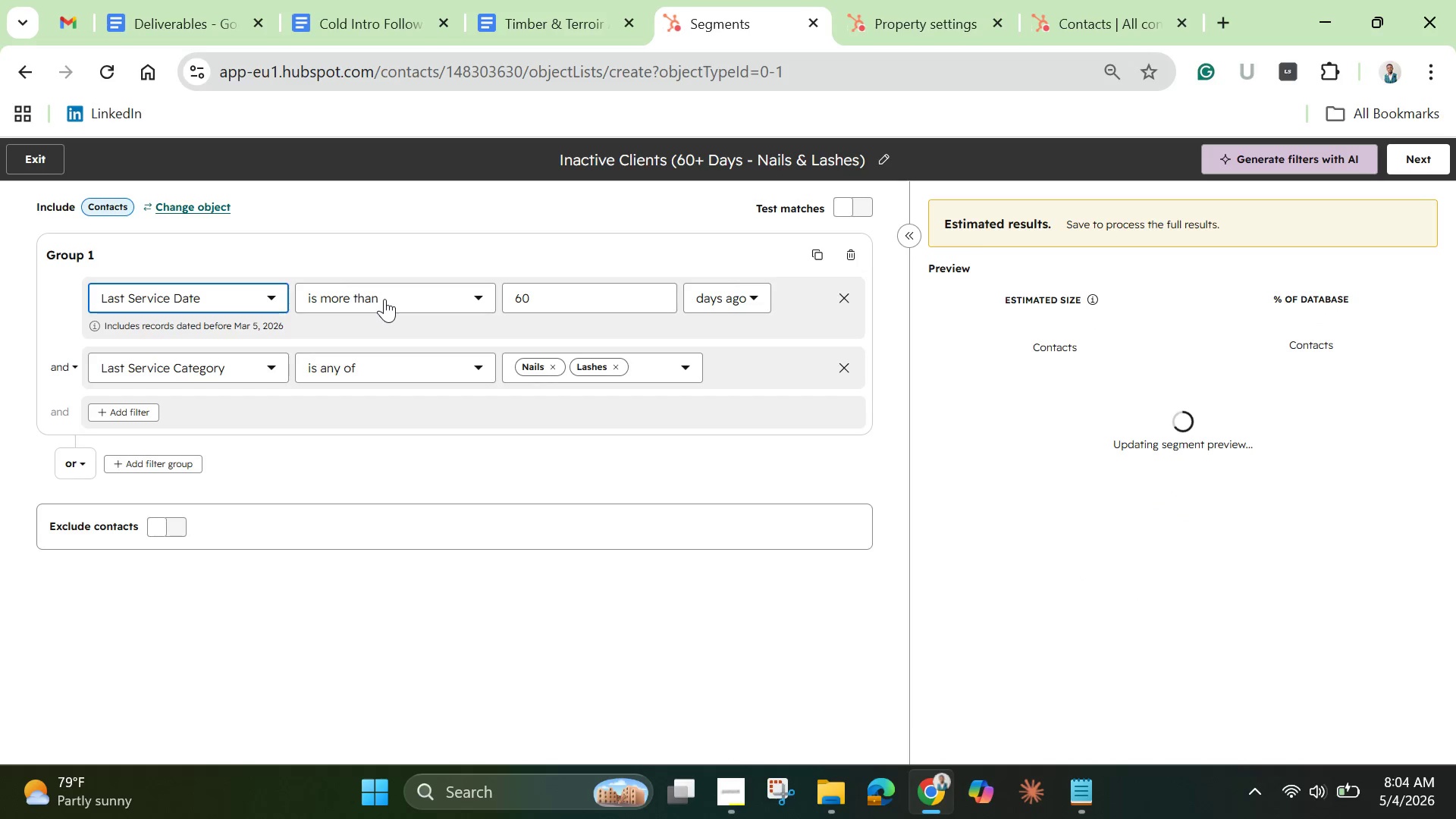 
left_click([386, 299])
 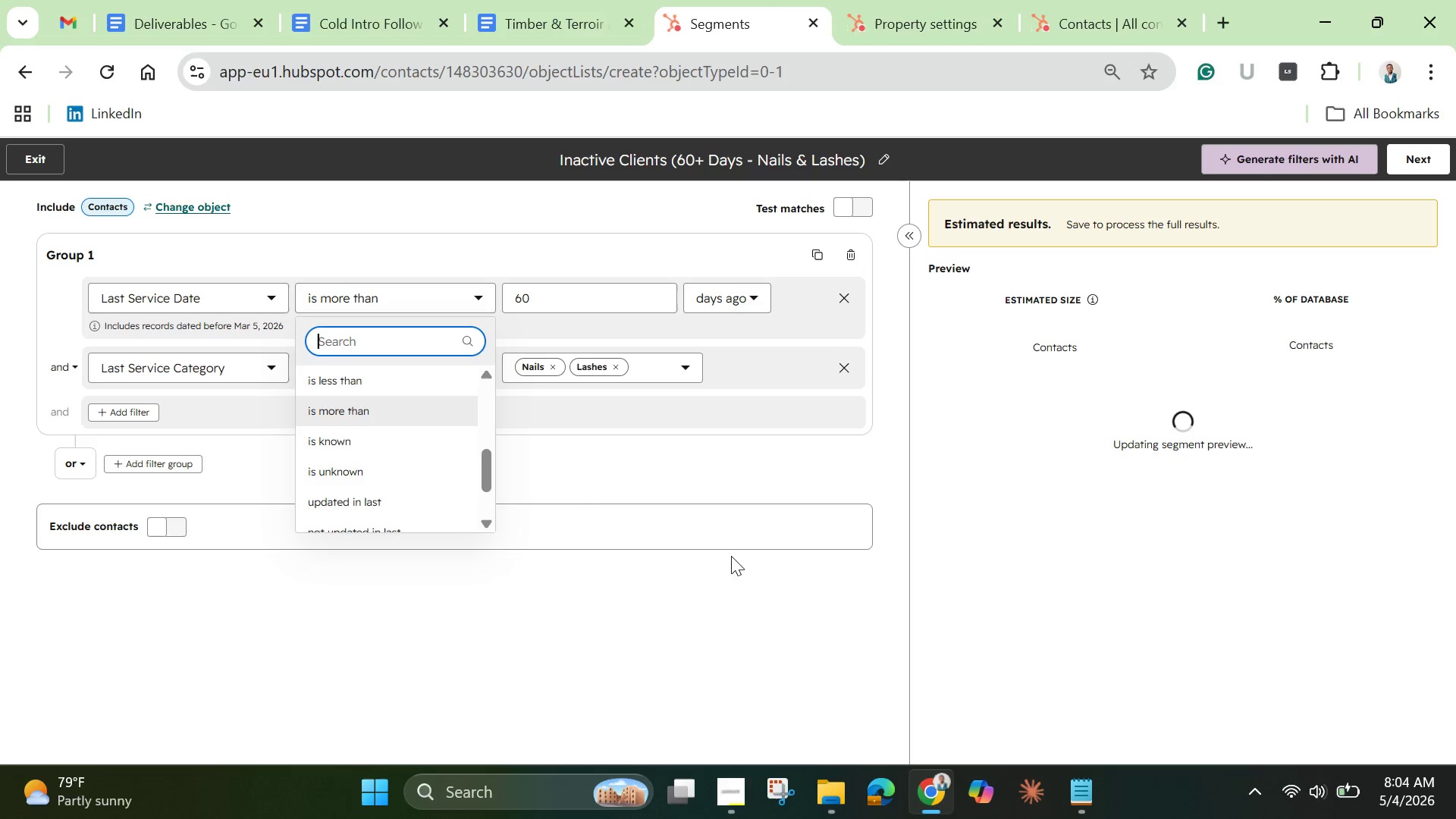 
left_click([755, 615])
 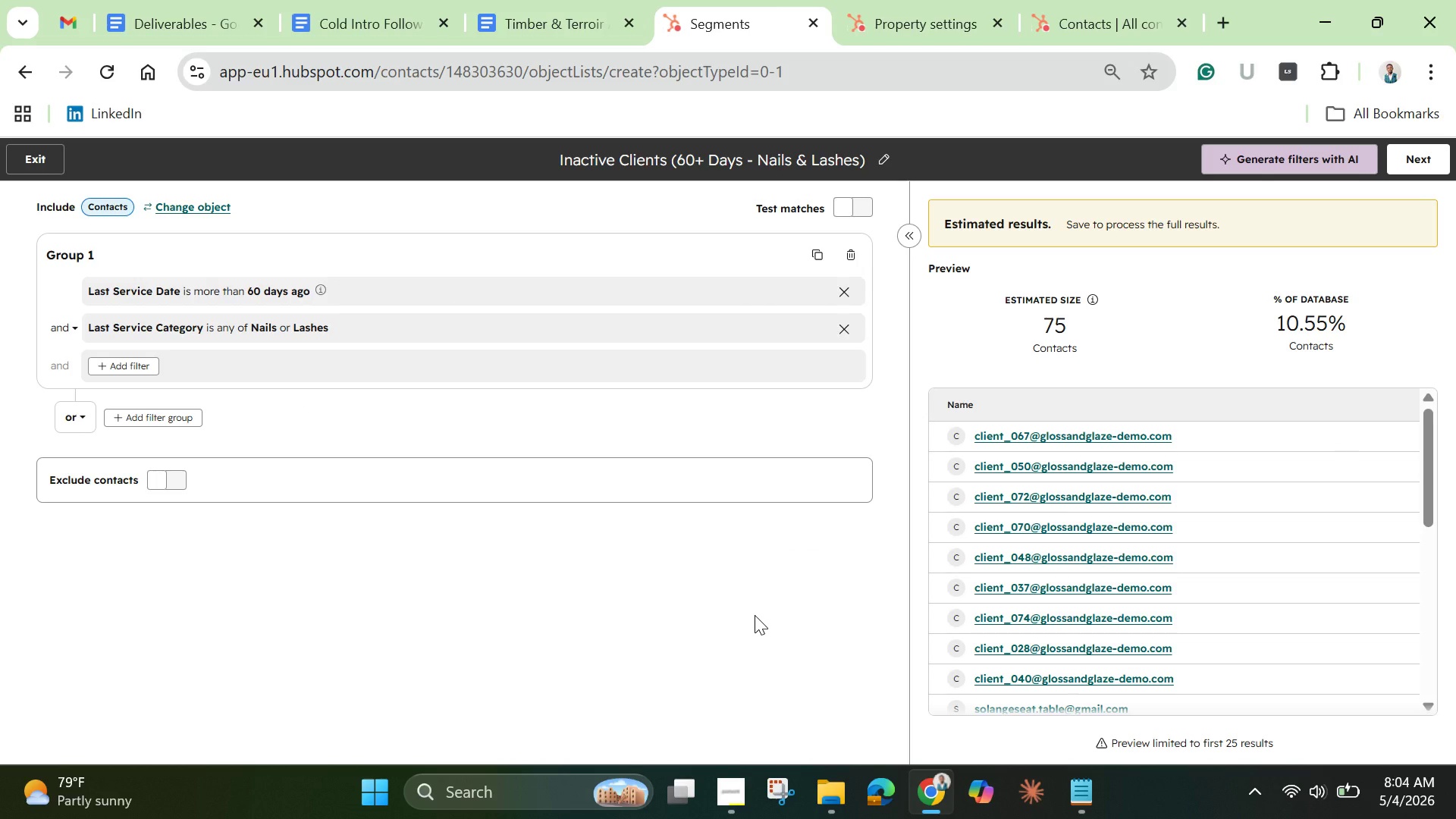 
wait(8.86)
 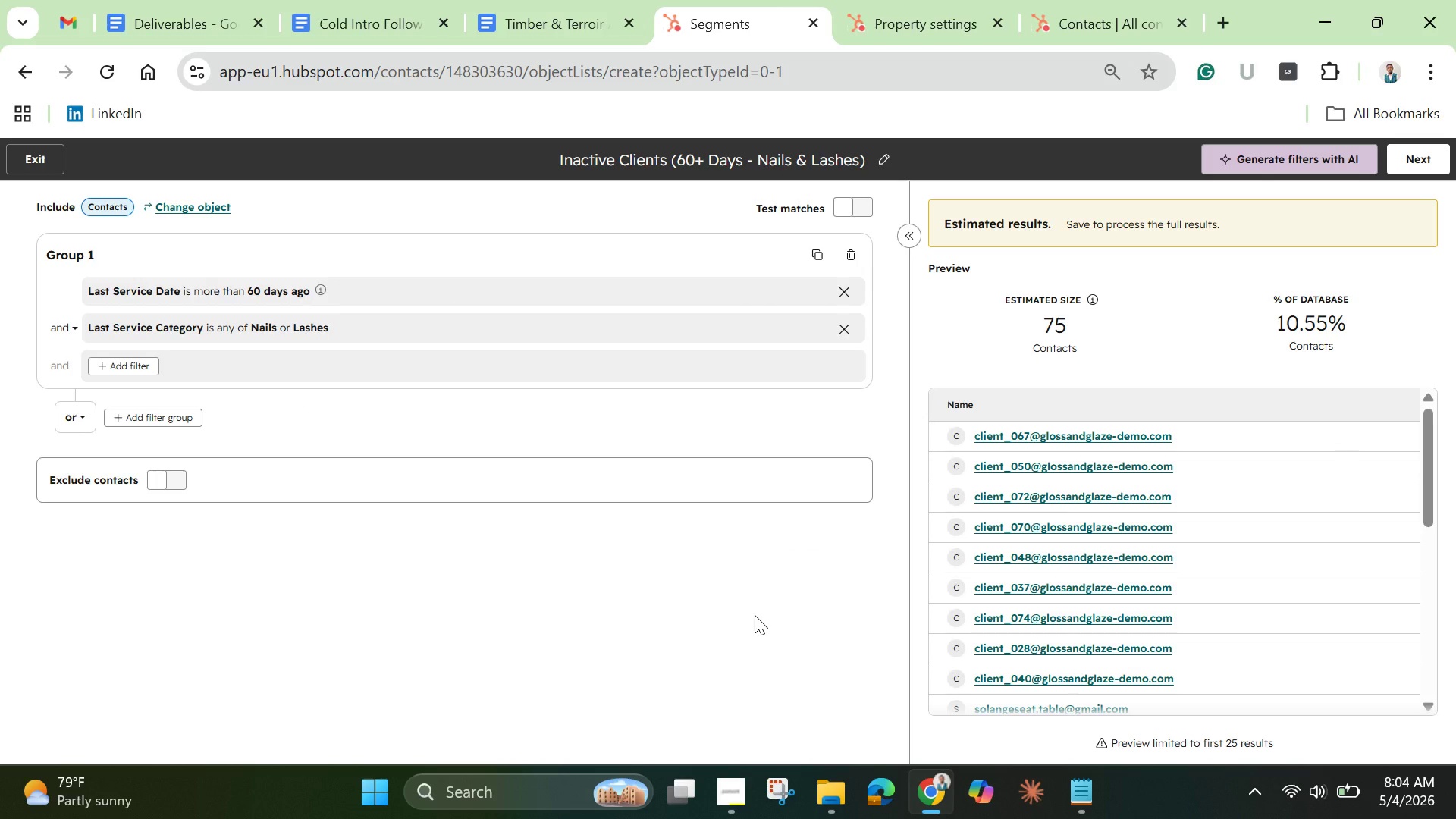 
left_click([1407, 153])
 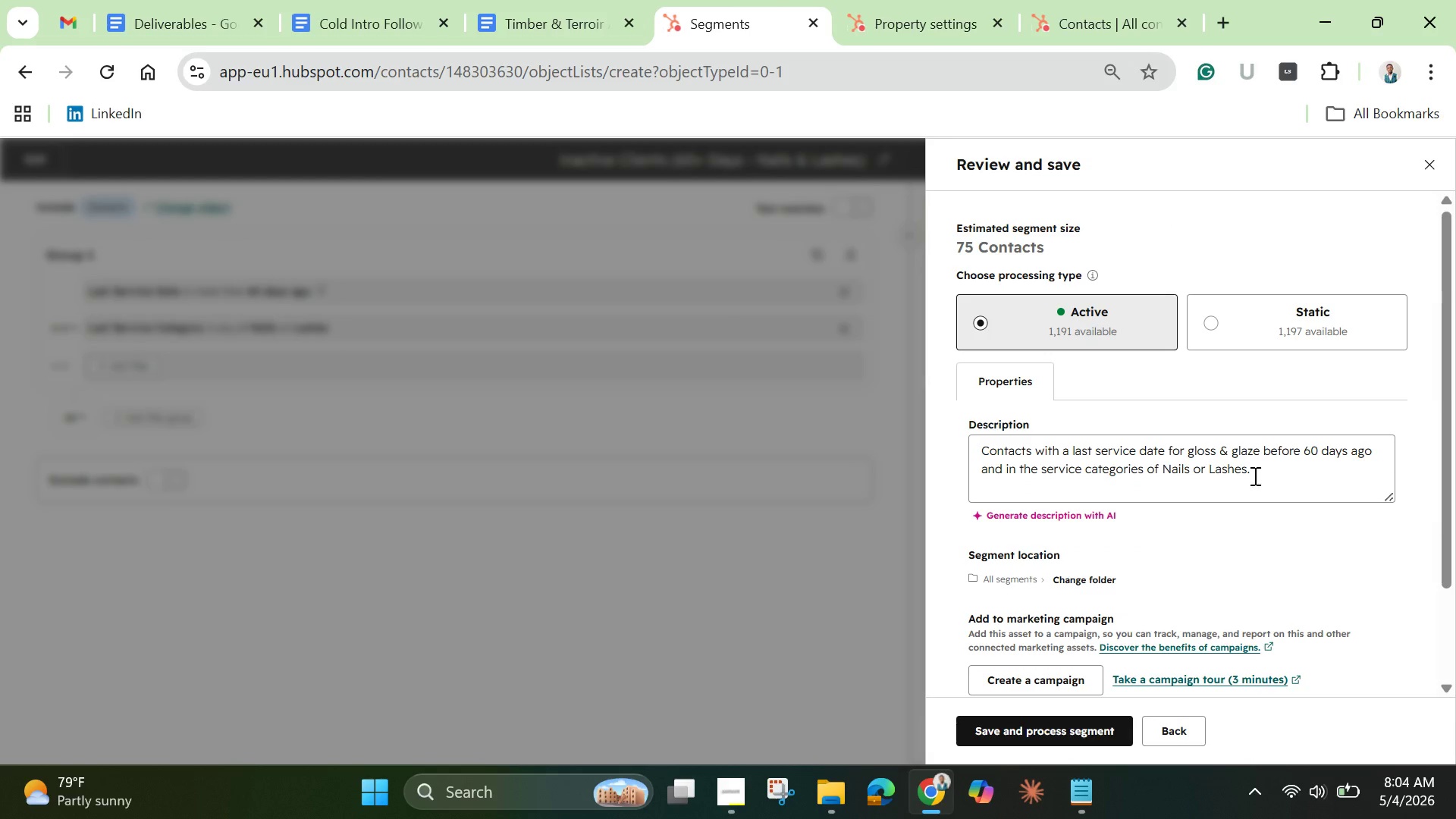 
wait(5.09)
 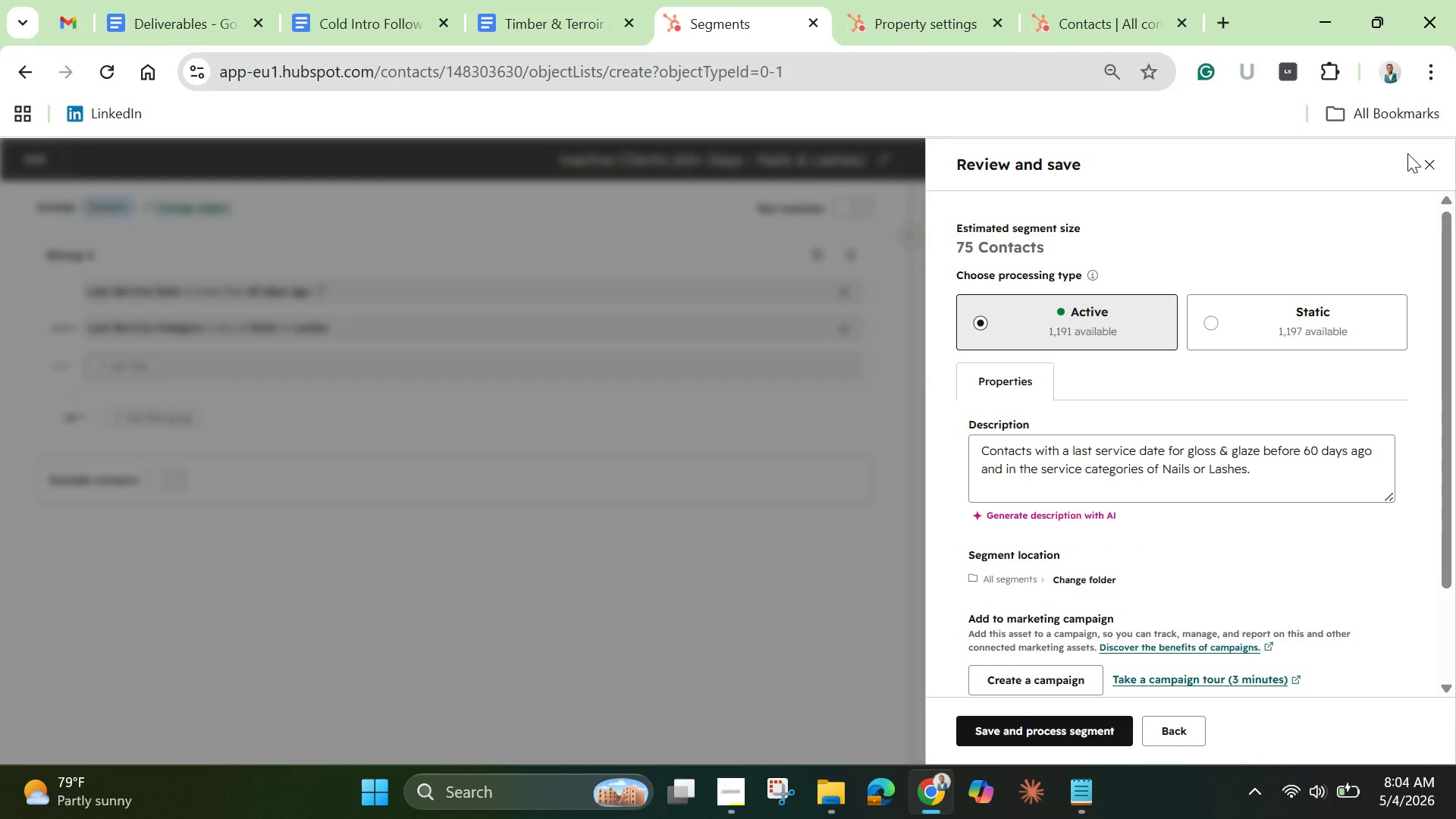 
scroll: coordinate [1154, 513], scroll_direction: down, amount: 11.0
 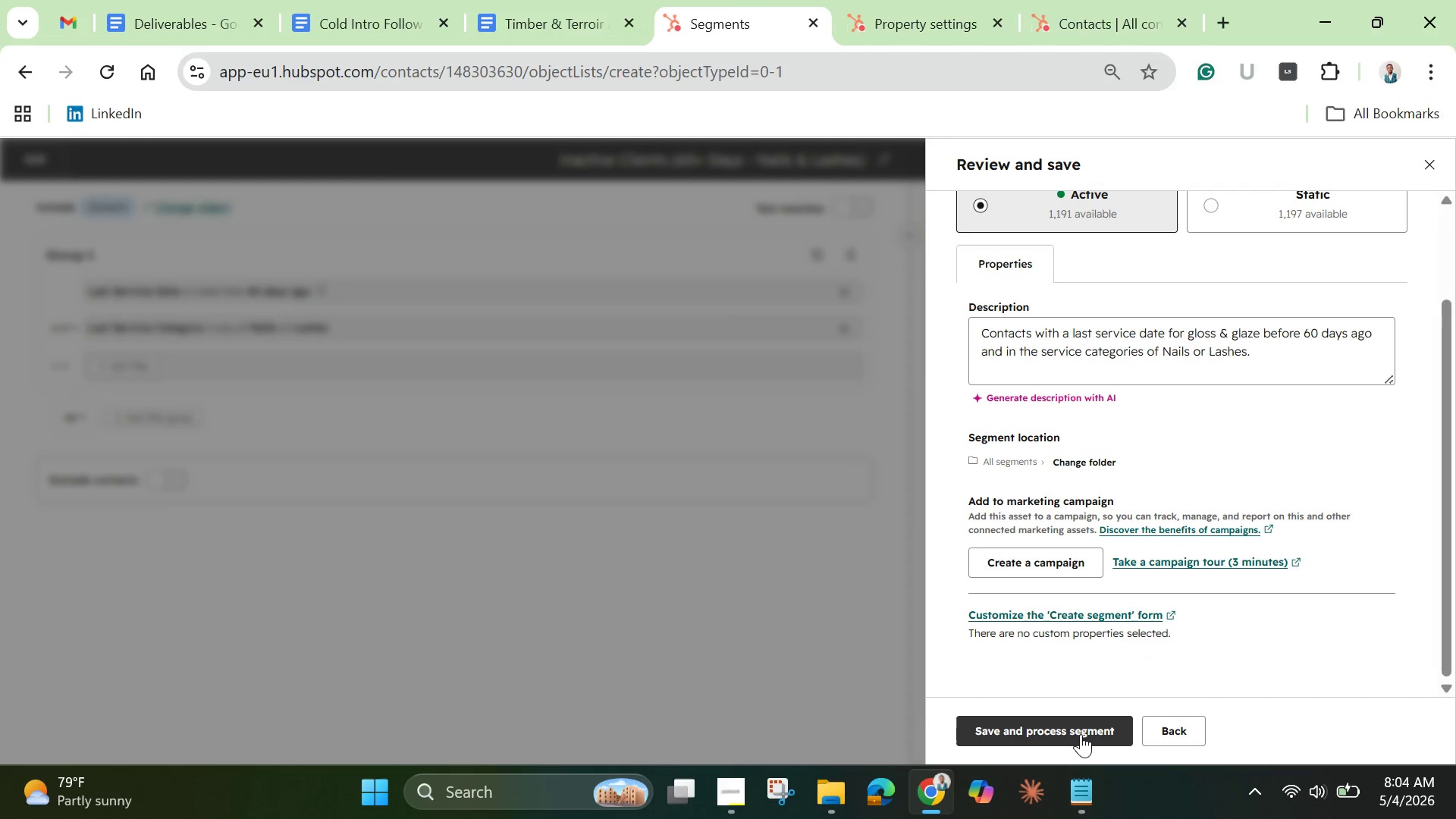 
left_click([1081, 734])
 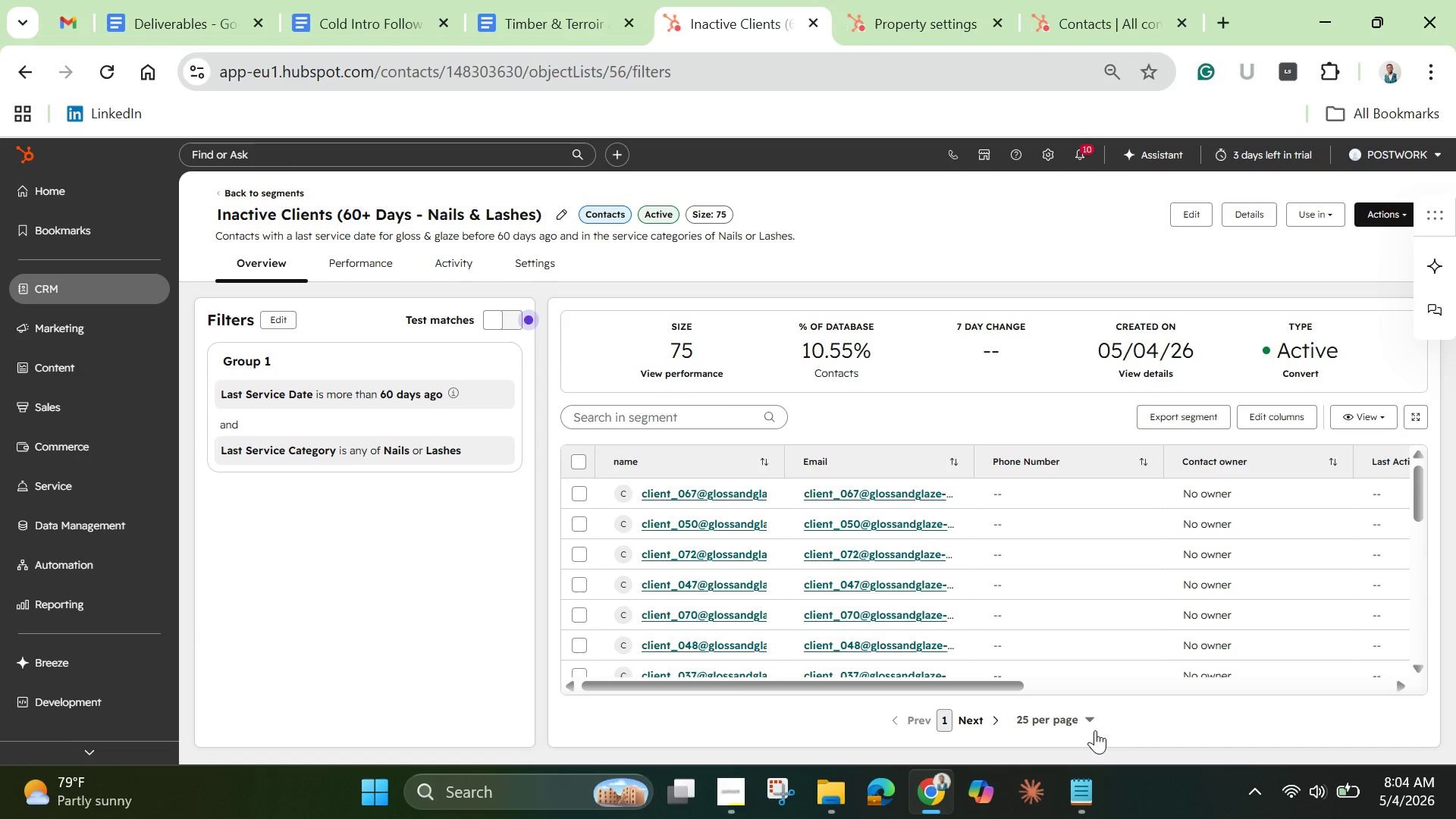 
wait(18.44)
 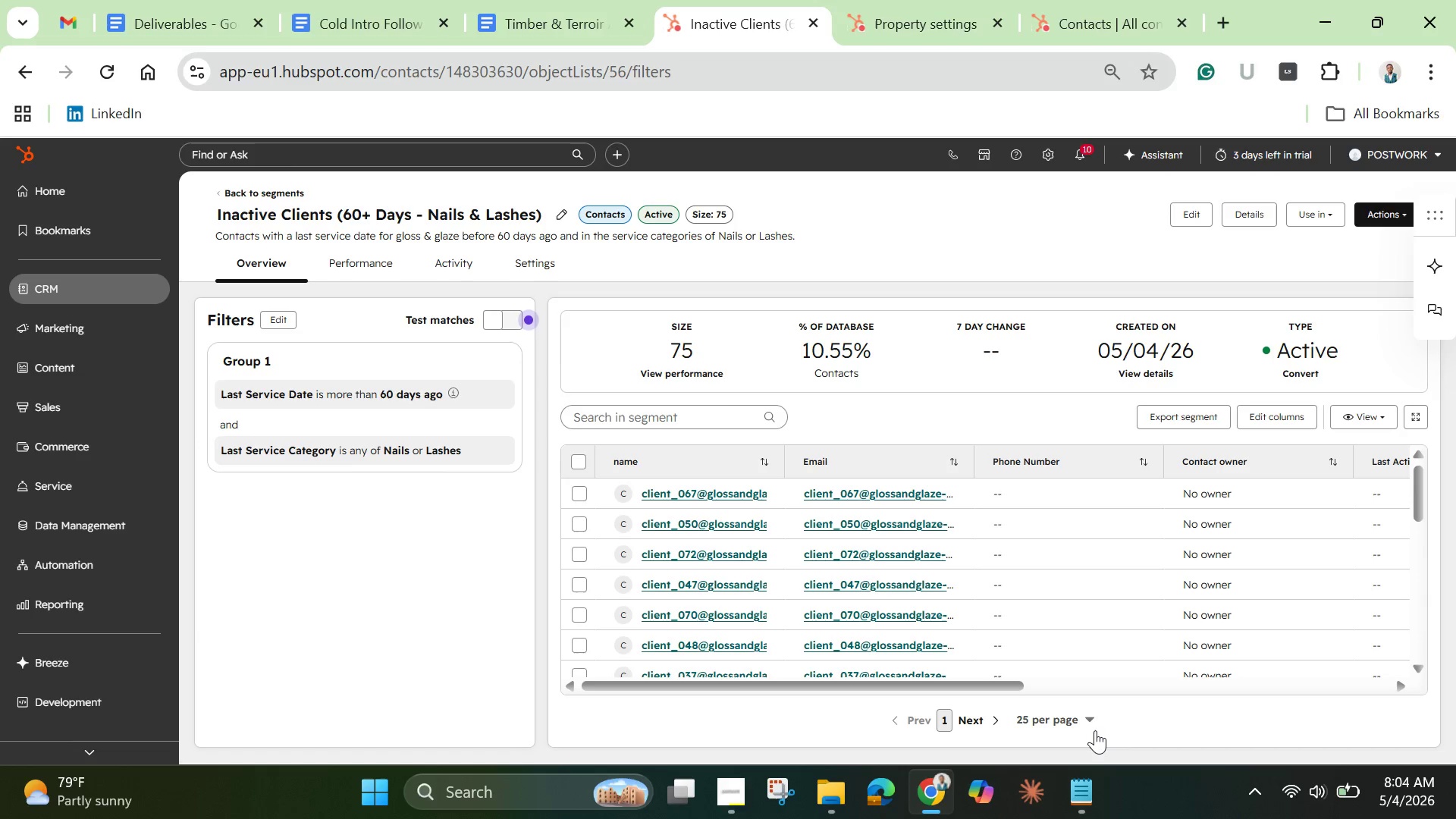 
left_click([1094, 23])
 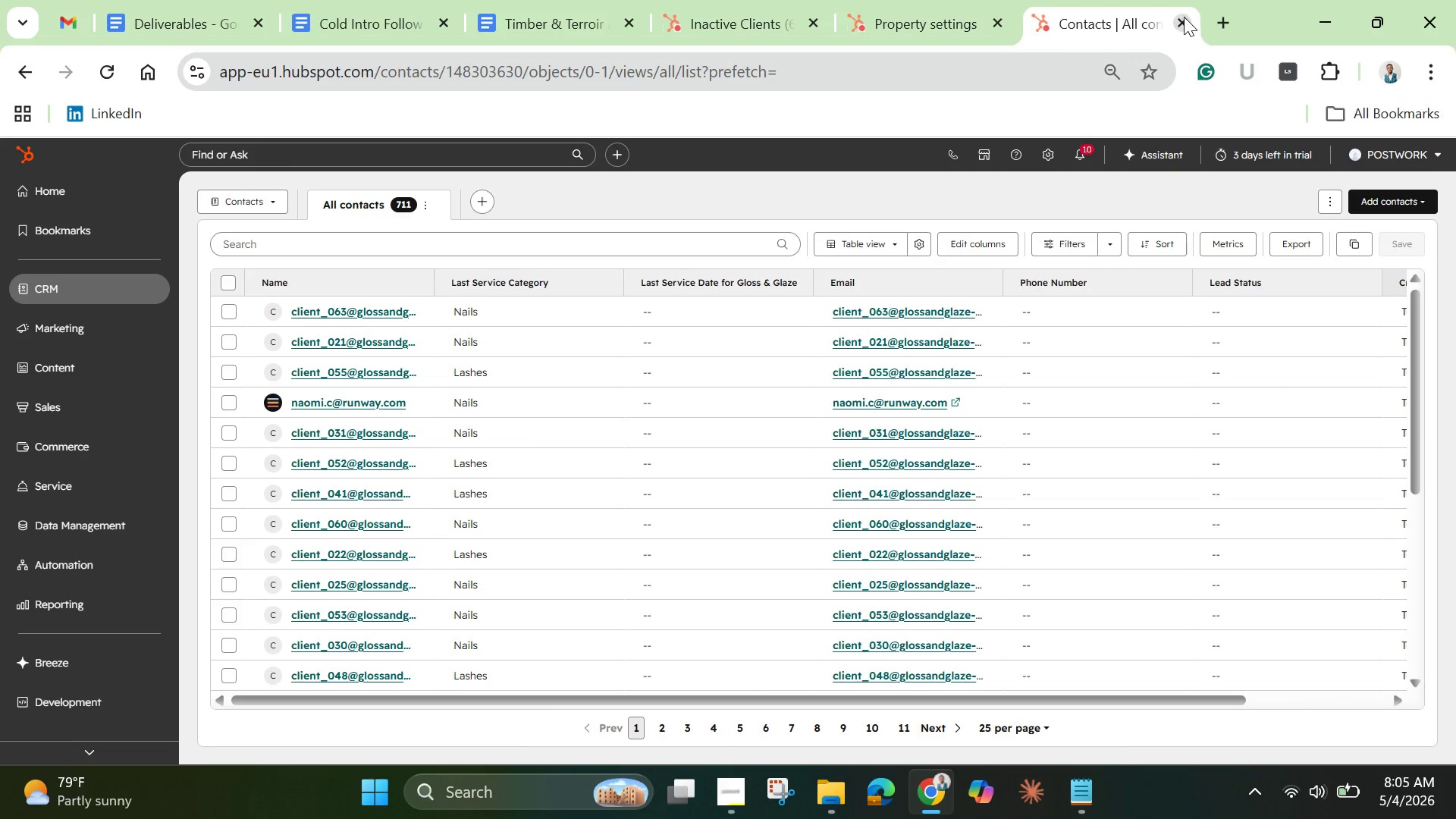 
left_click([1187, 15])
 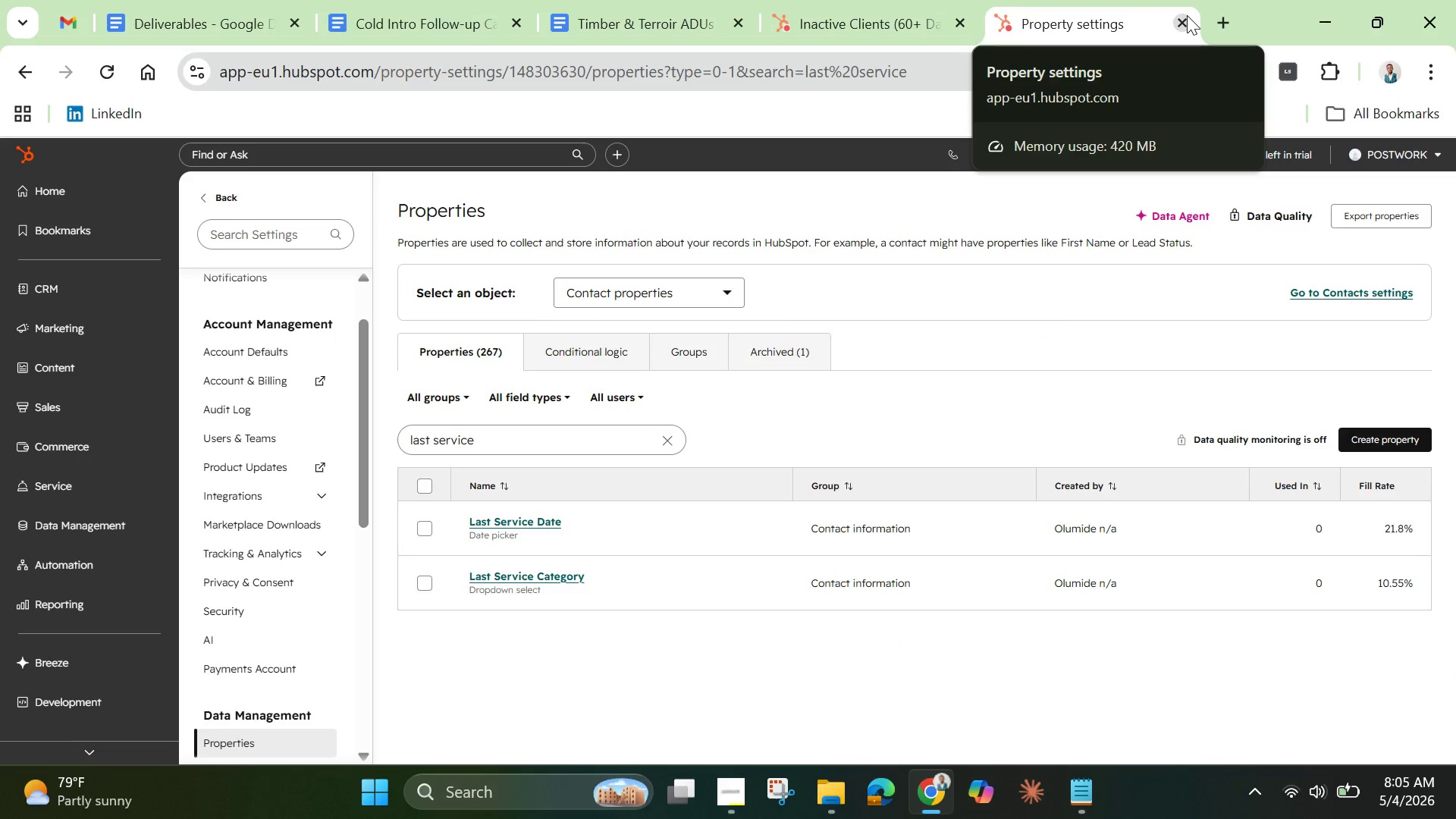 
left_click([1187, 15])
 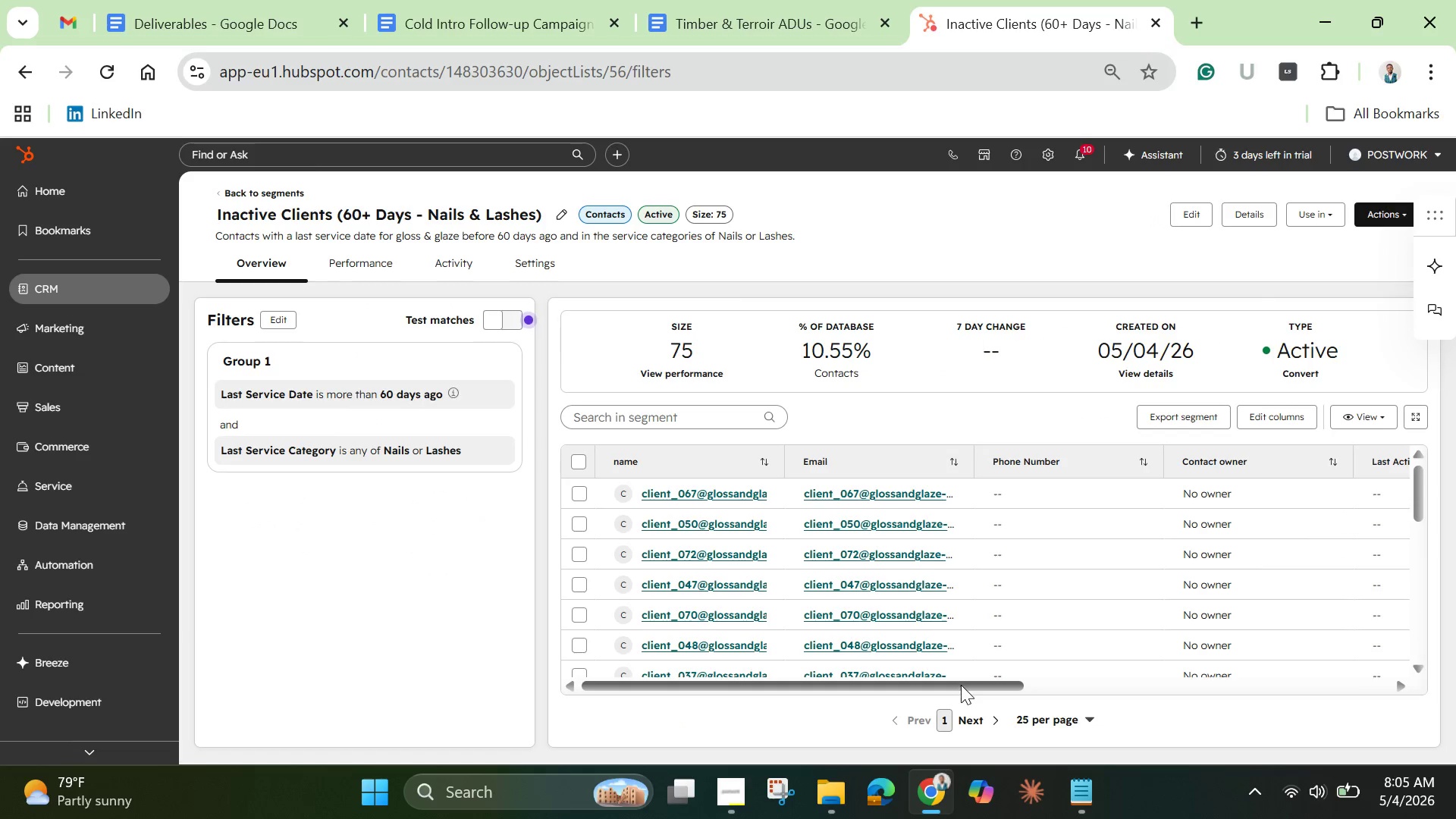 
wait(6.12)
 